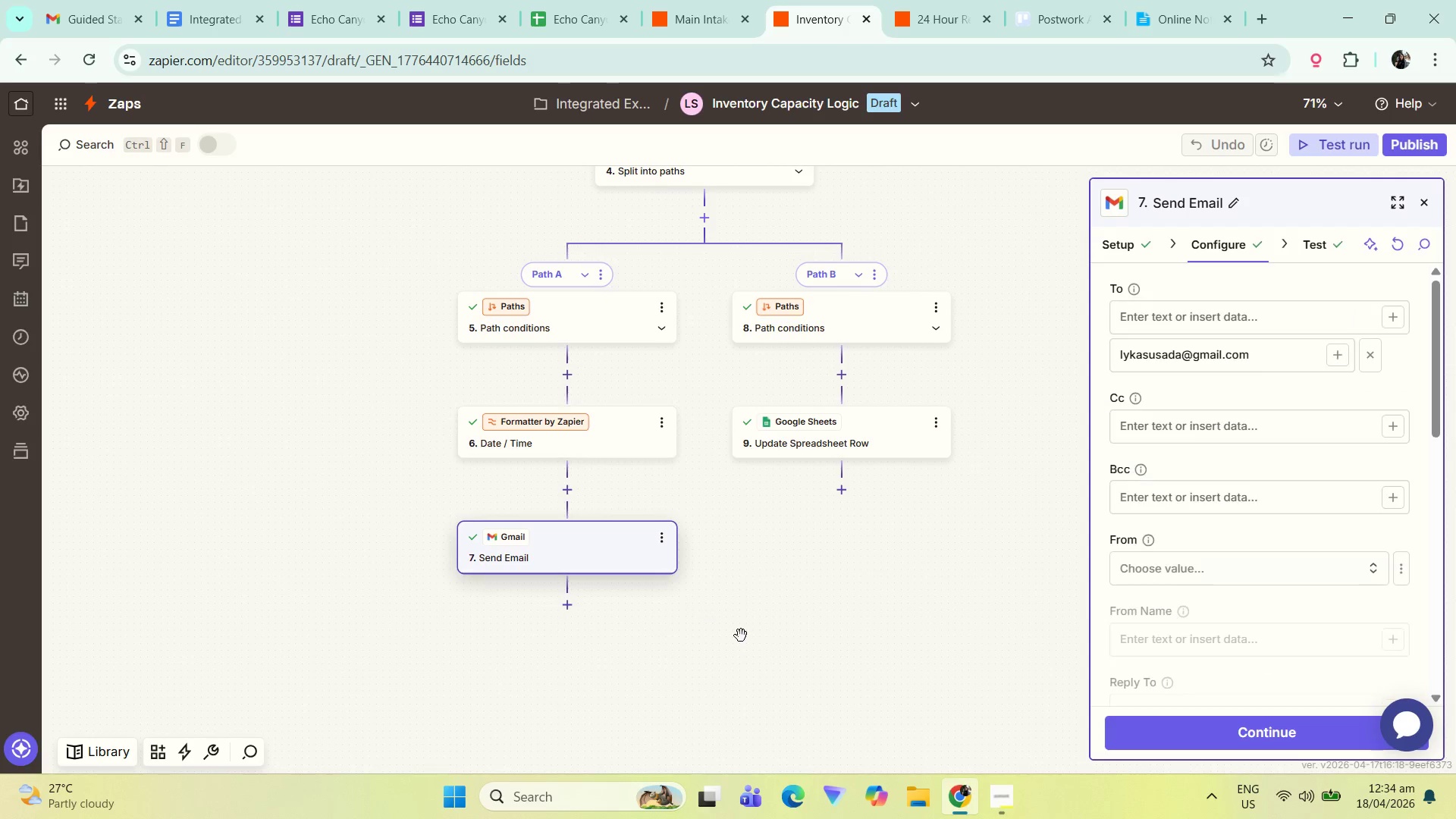 
left_click_drag(start_coordinate=[758, 560], to_coordinate=[748, 610])
 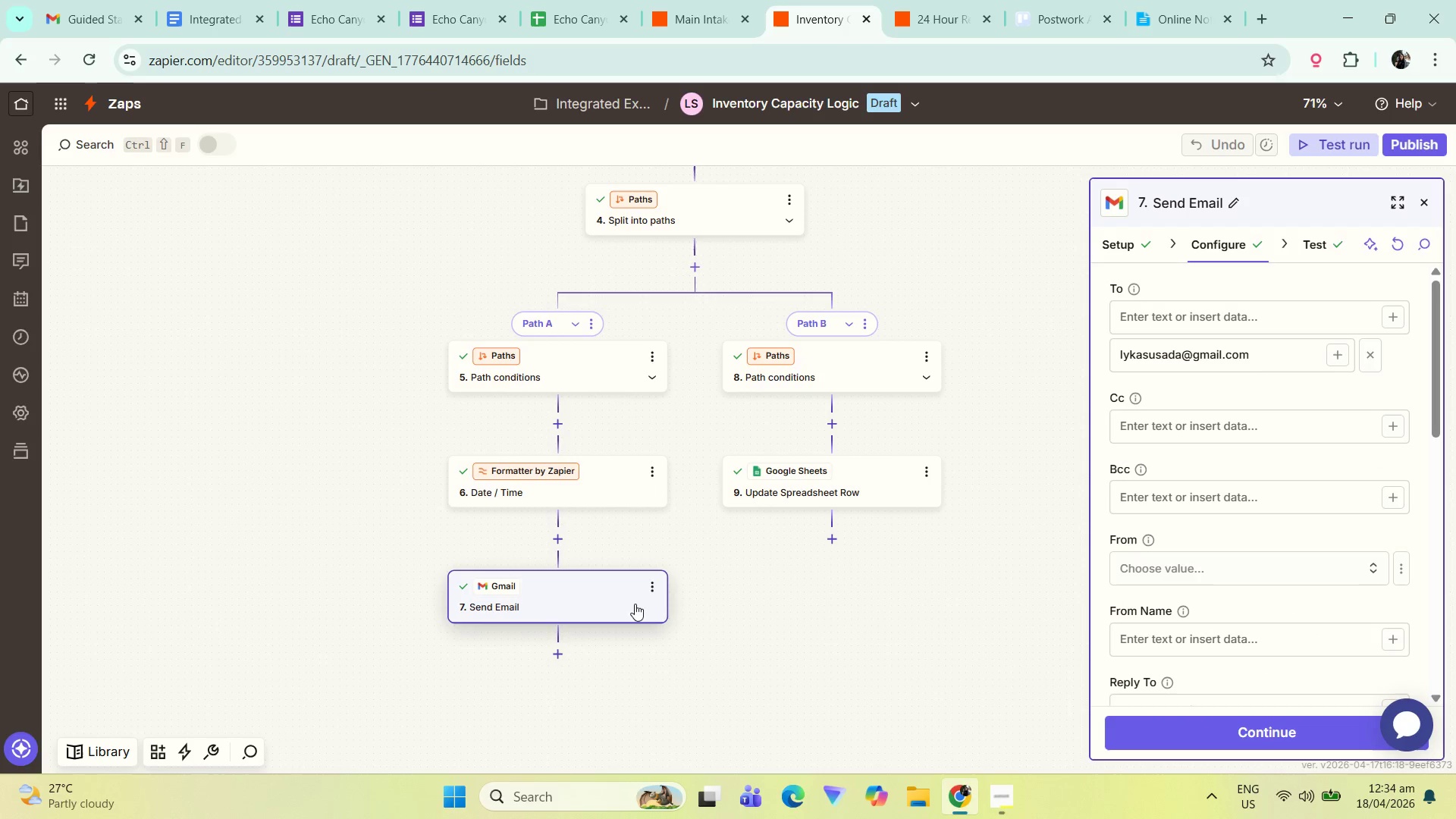 
left_click([619, 598])
 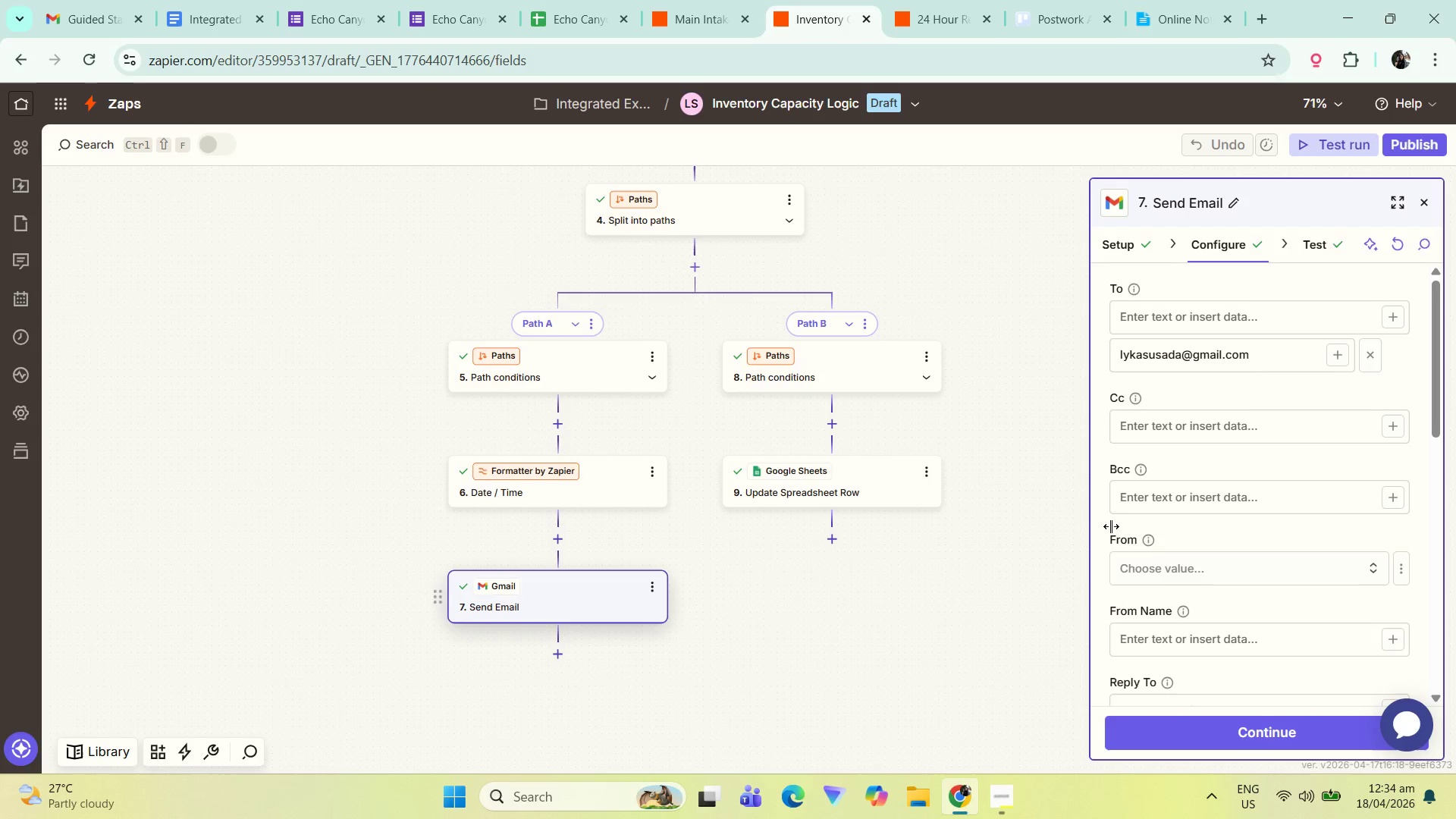 
scroll: coordinate [1213, 485], scroll_direction: down, amount: 11.0
 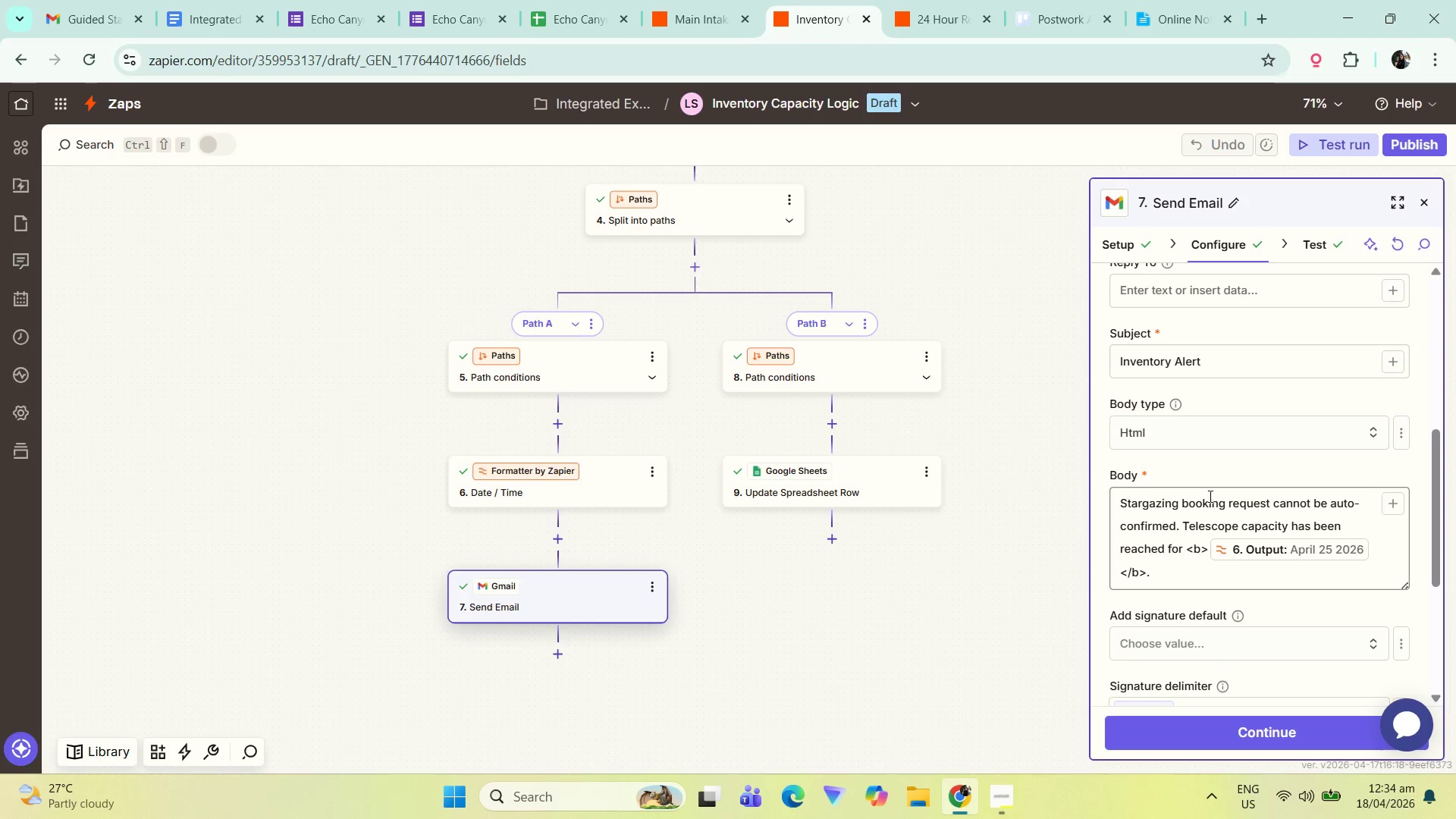 
scroll: coordinate [1209, 503], scroll_direction: up, amount: 1.0
 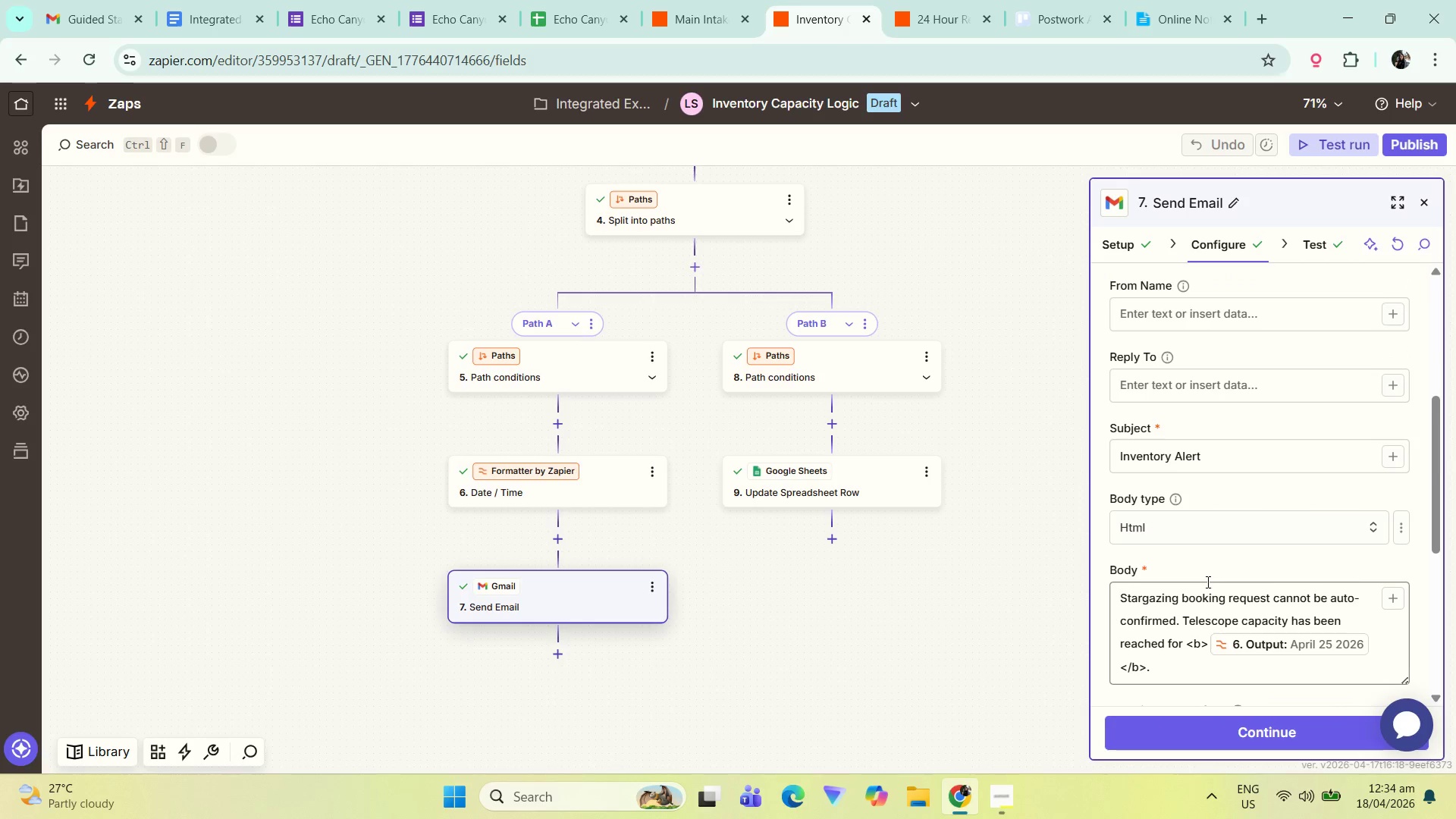 
left_click([1260, 15])
 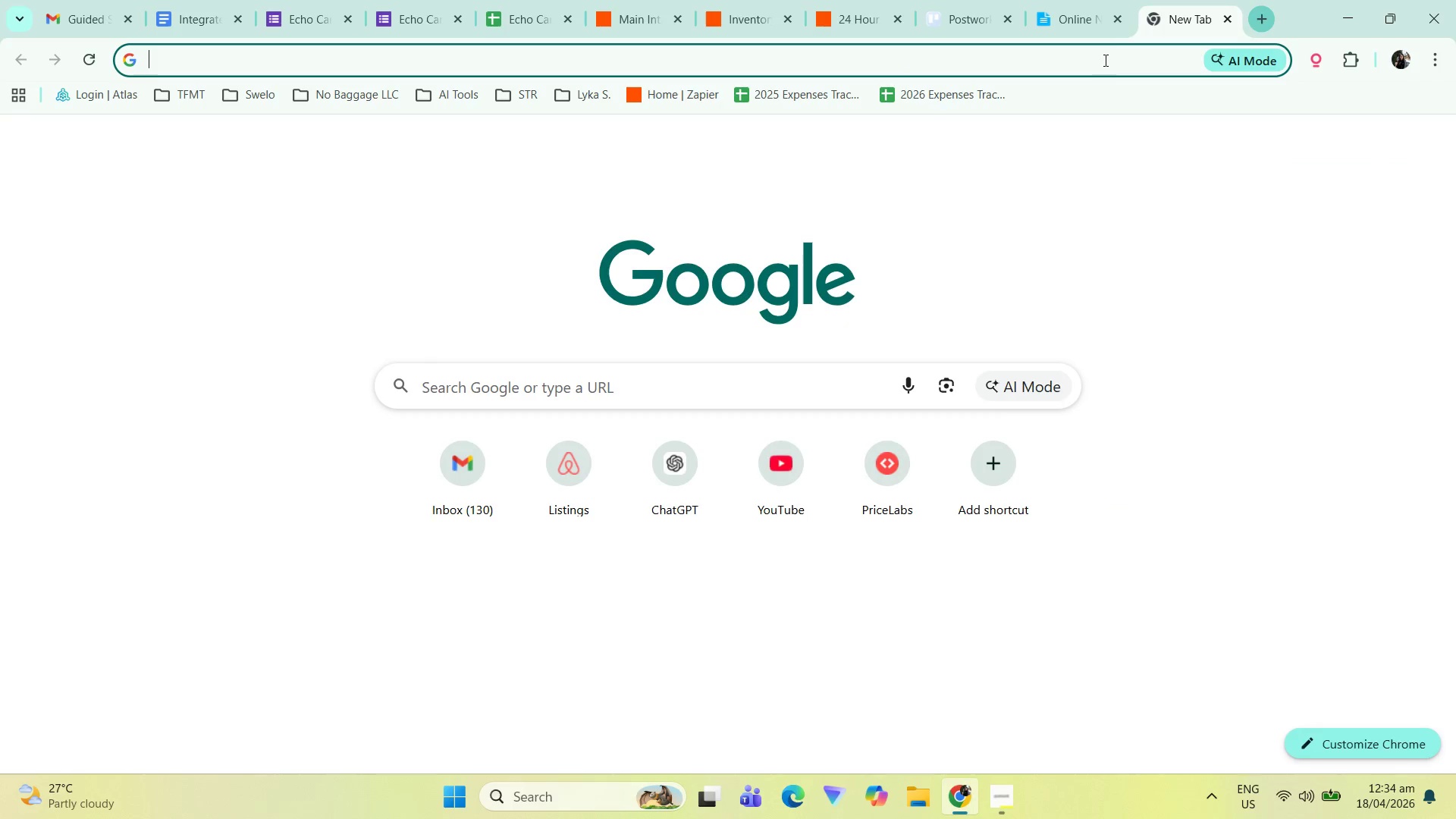 
left_click([1104, 60])
 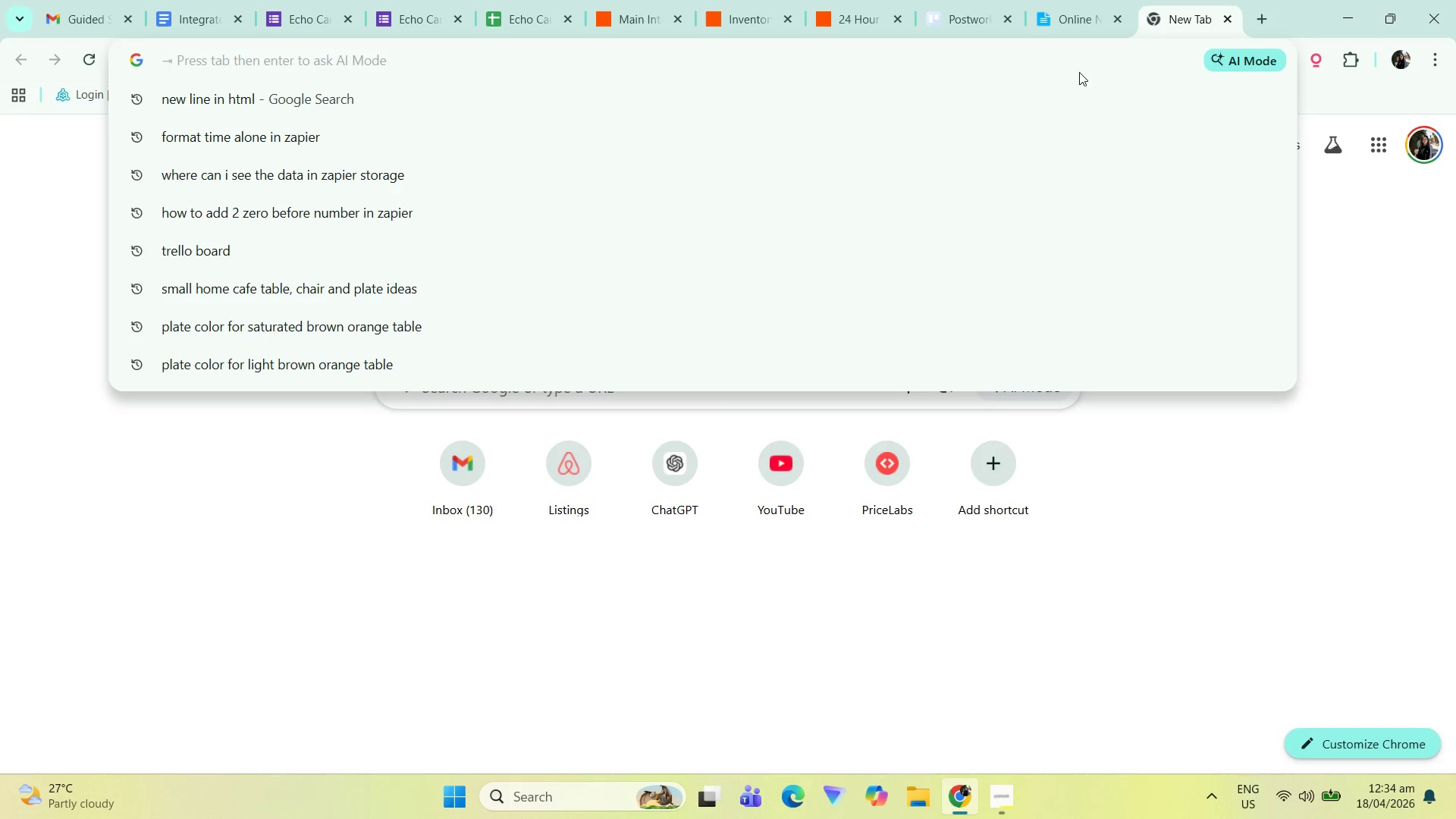 
type(html color tag)
 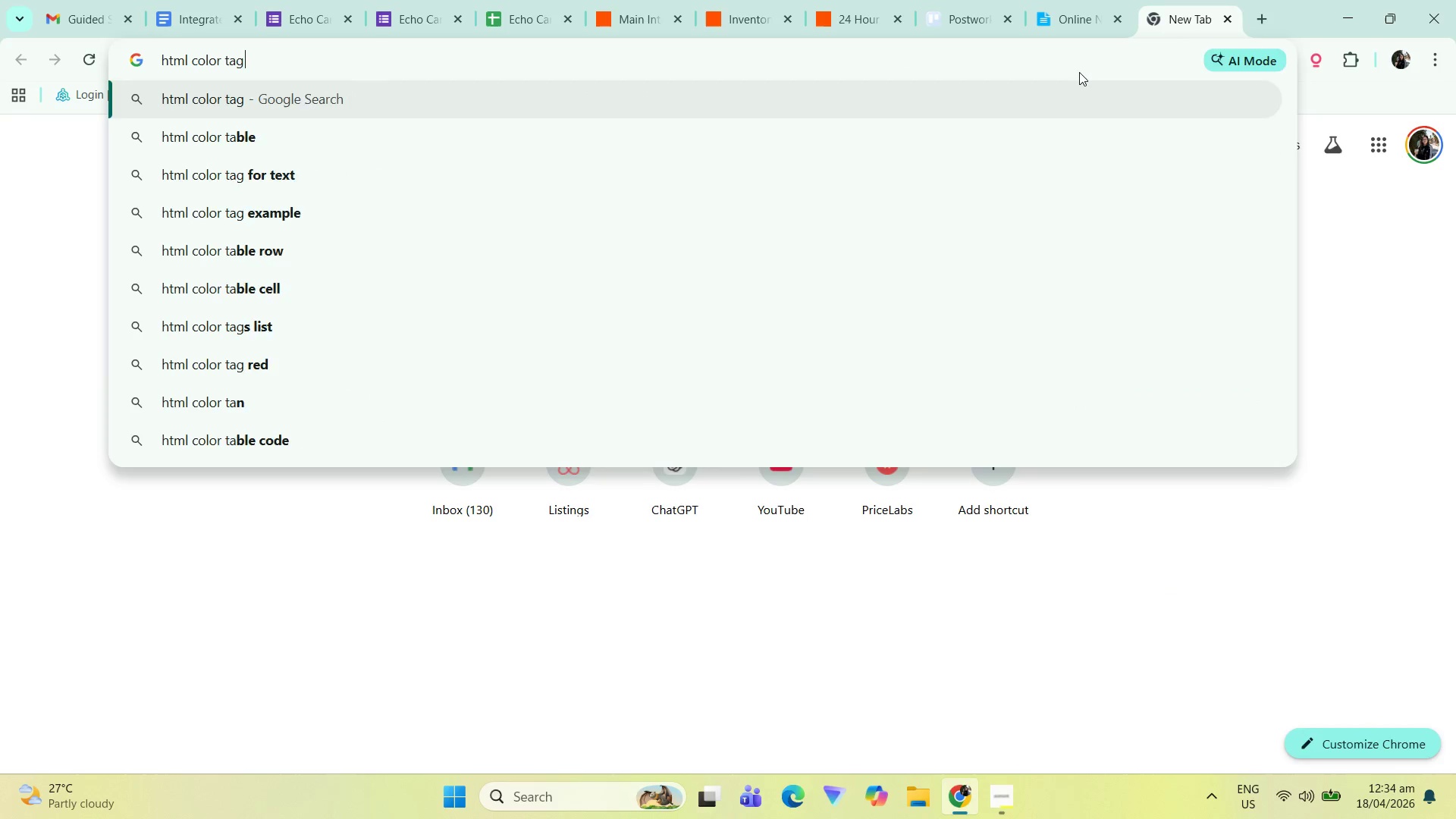 
key(Enter)
 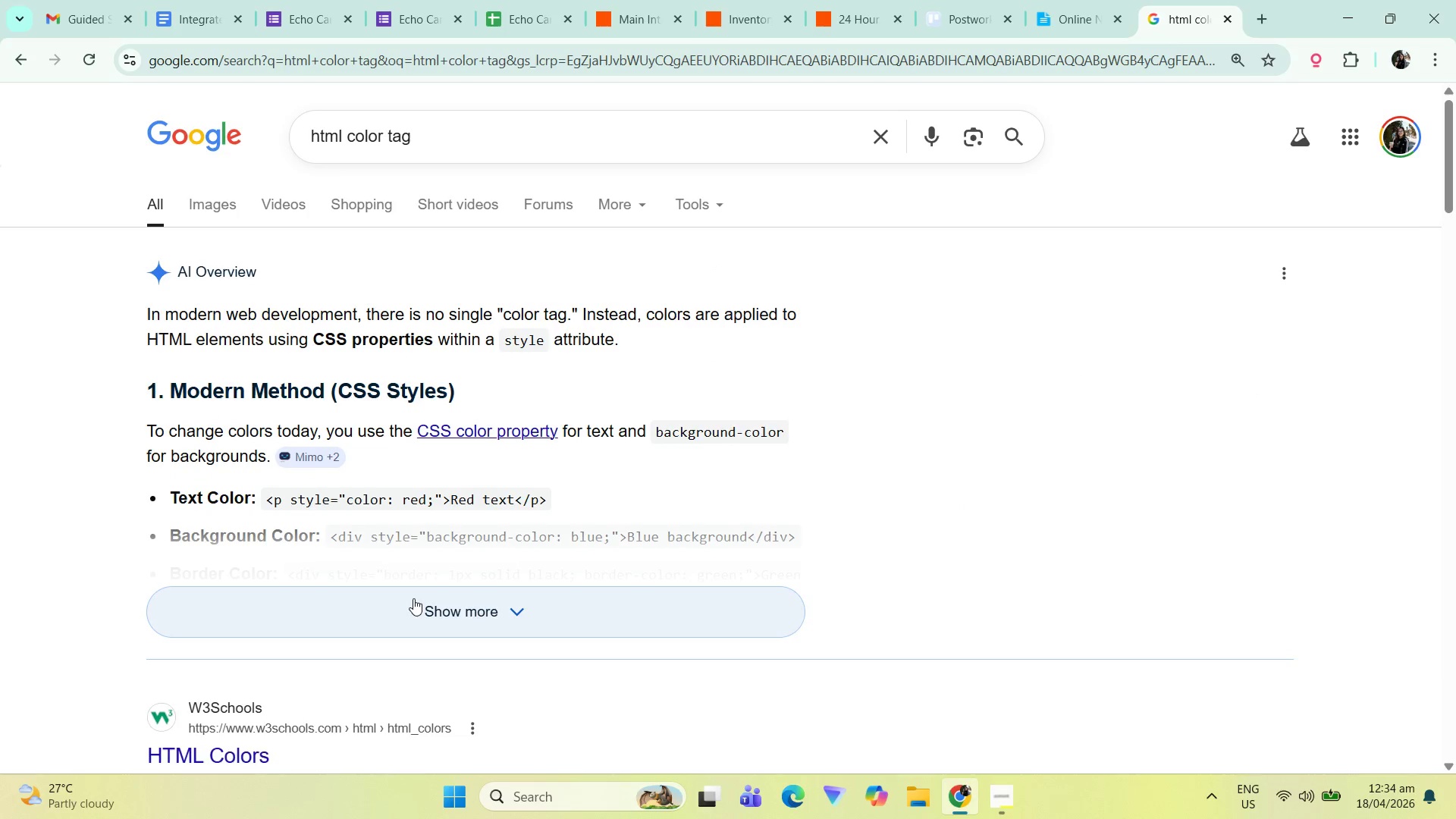 
wait(5.41)
 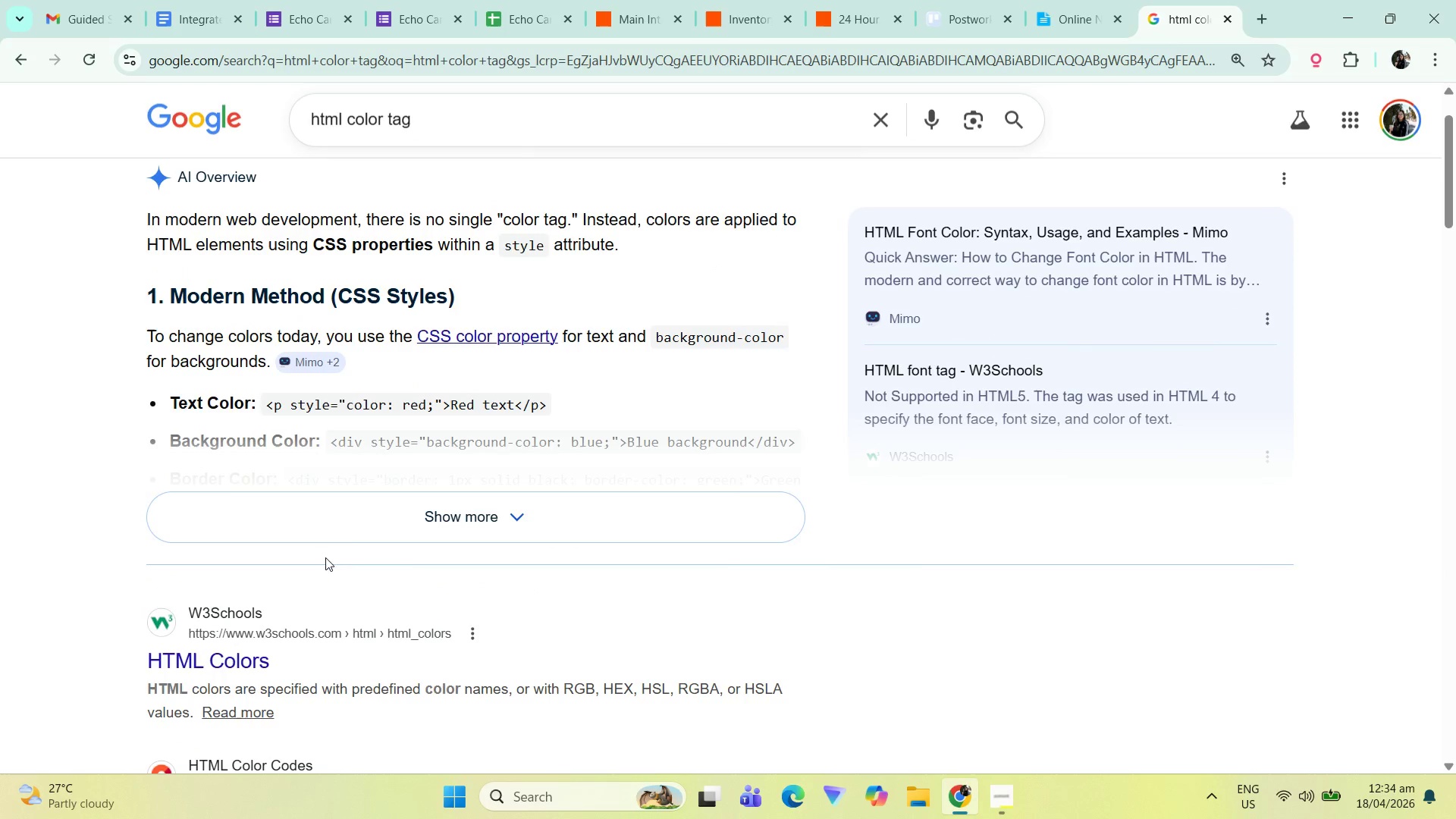 
left_click([342, 516])
 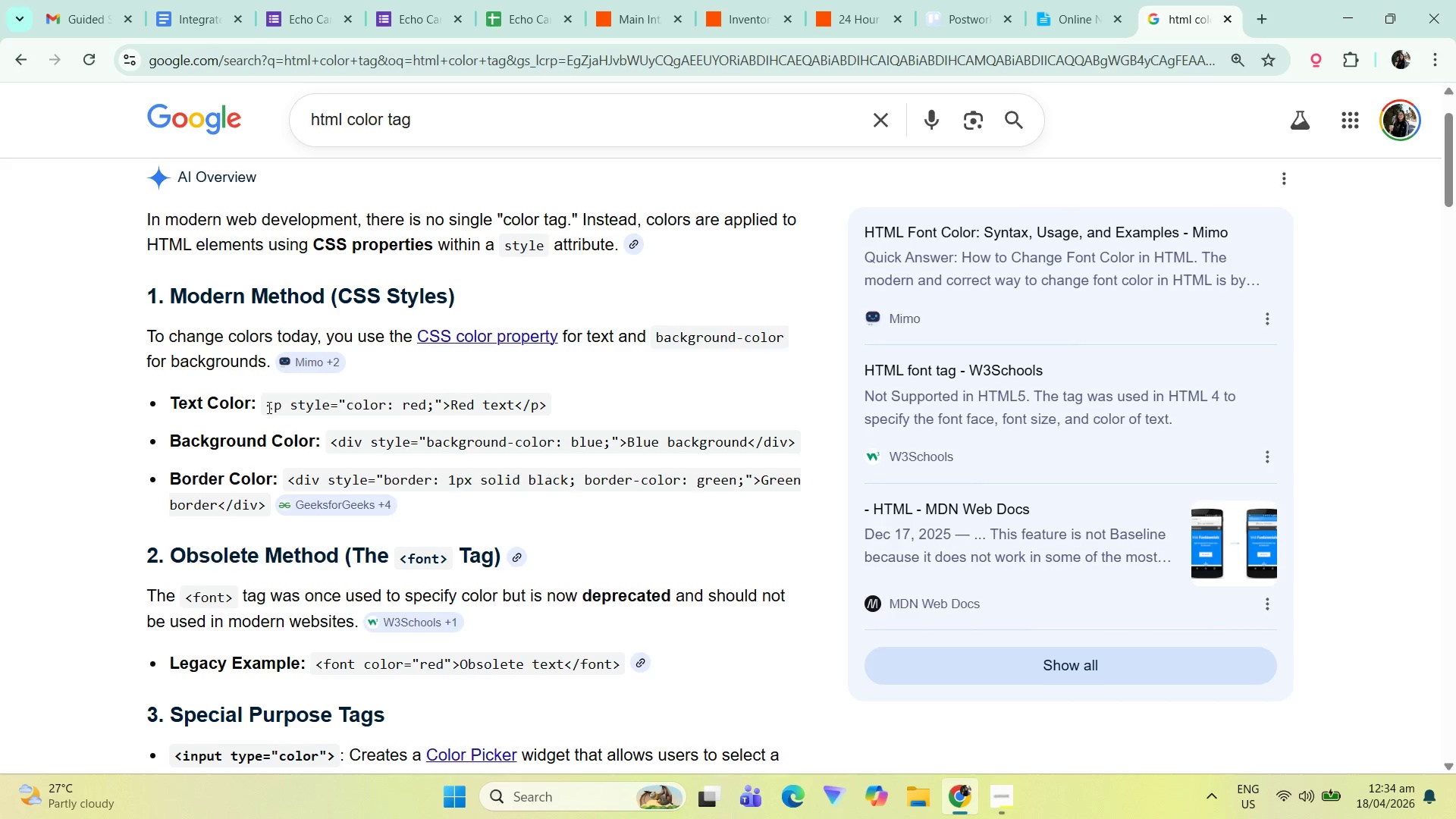 
scroll: coordinate [281, 497], scroll_direction: down, amount: 1.0
 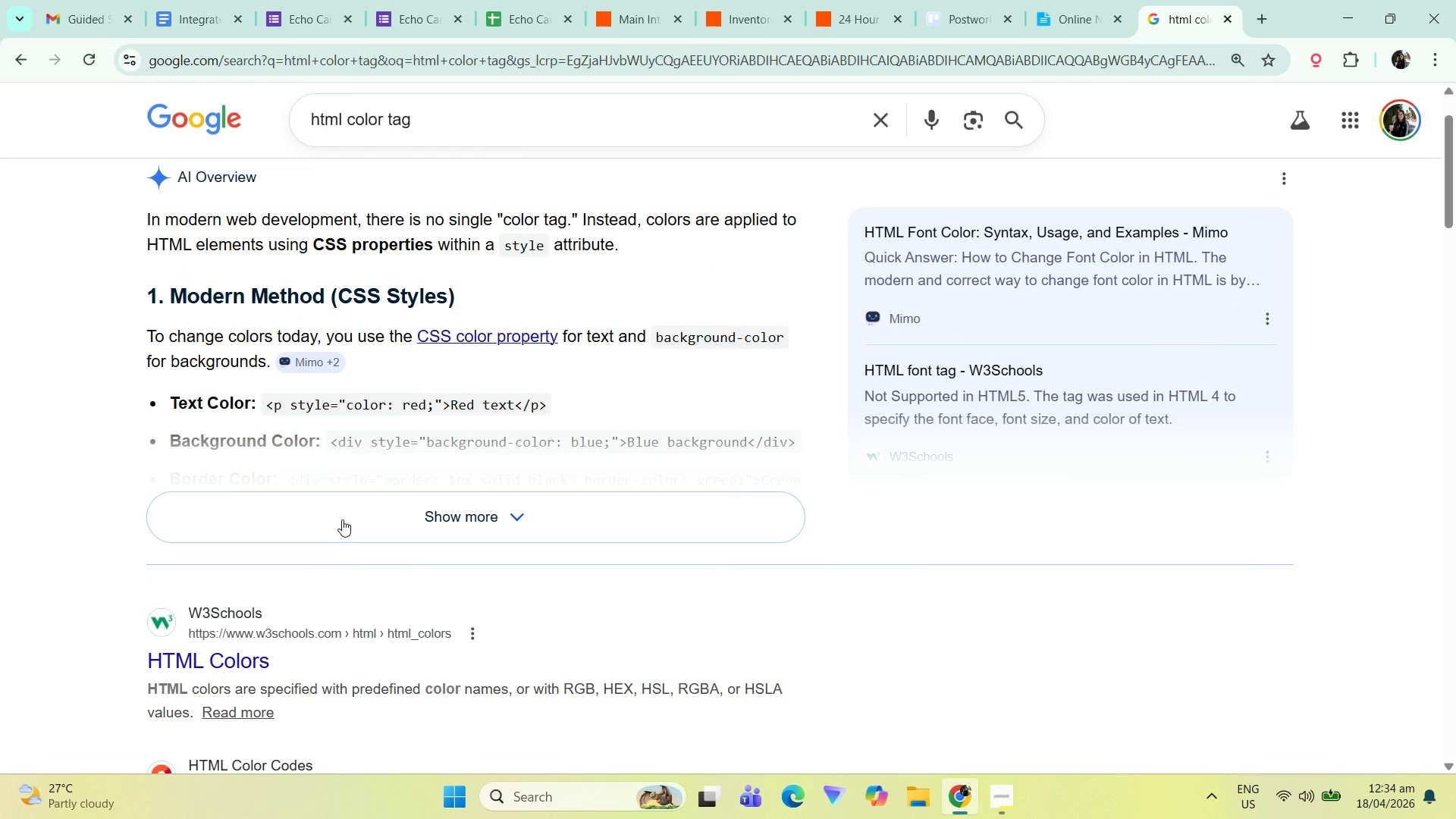 
left_click_drag(start_coordinate=[268, 406], to_coordinate=[451, 406])
 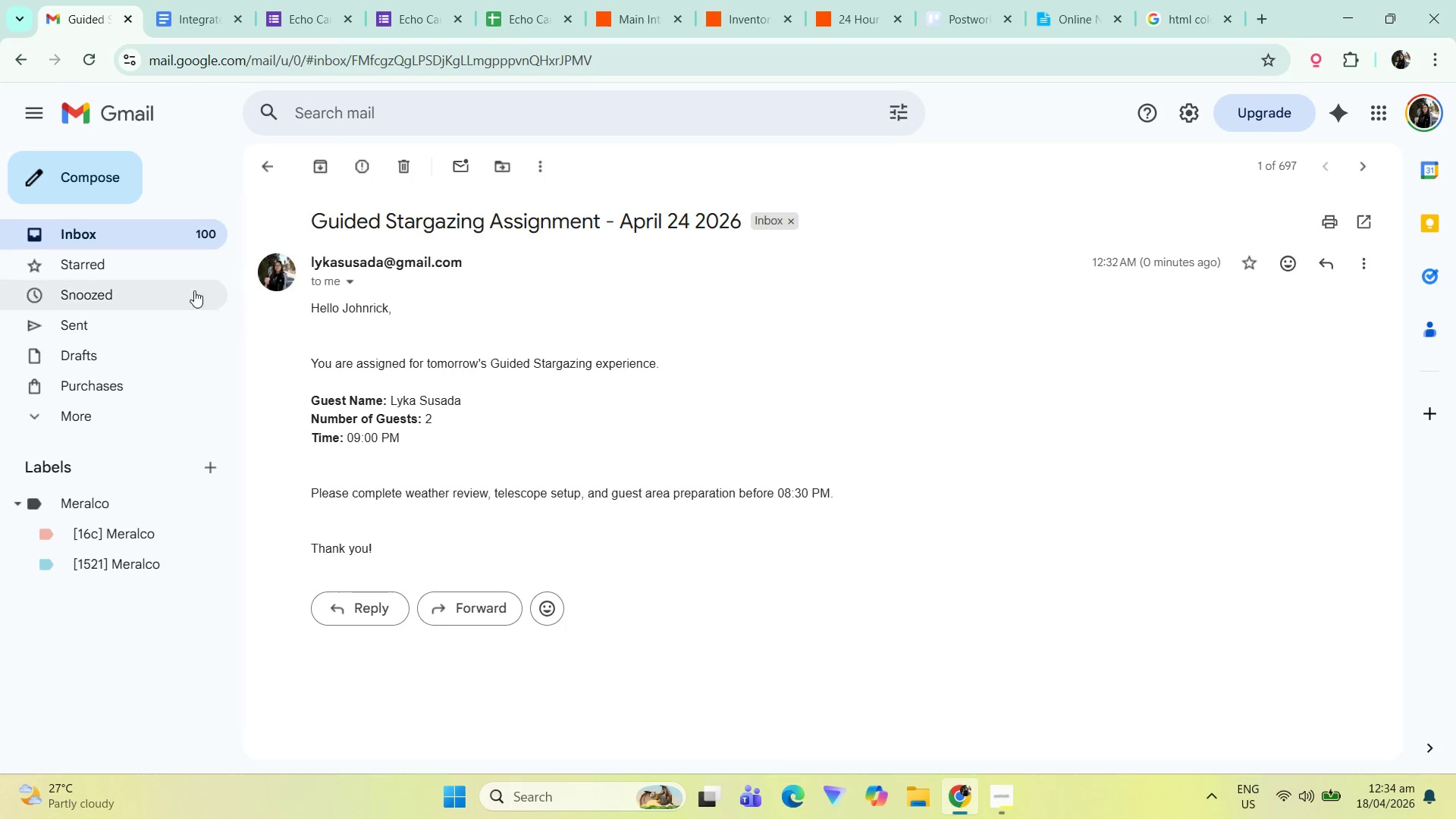 
left_click([178, 240])
 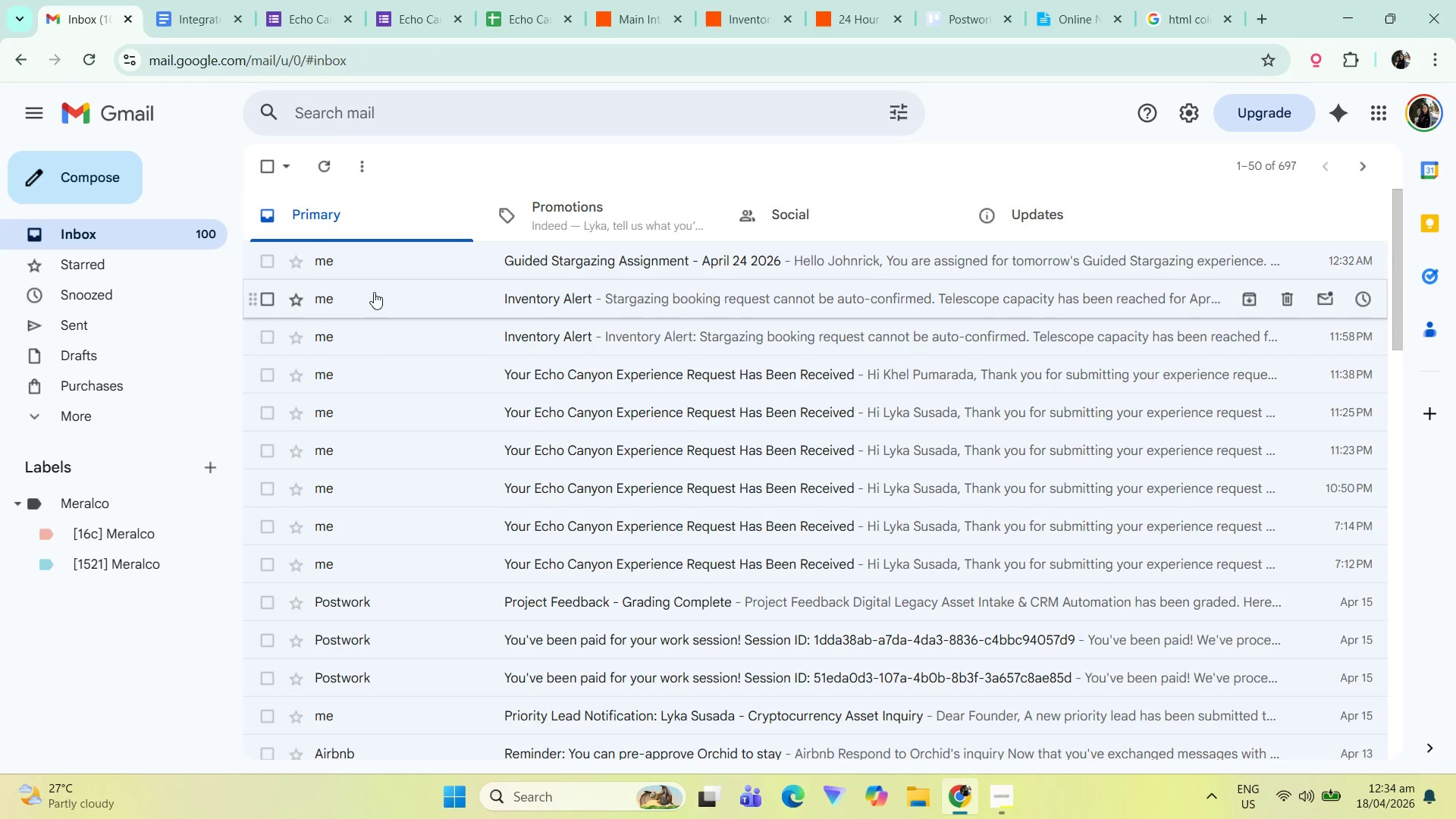 
left_click([384, 299])
 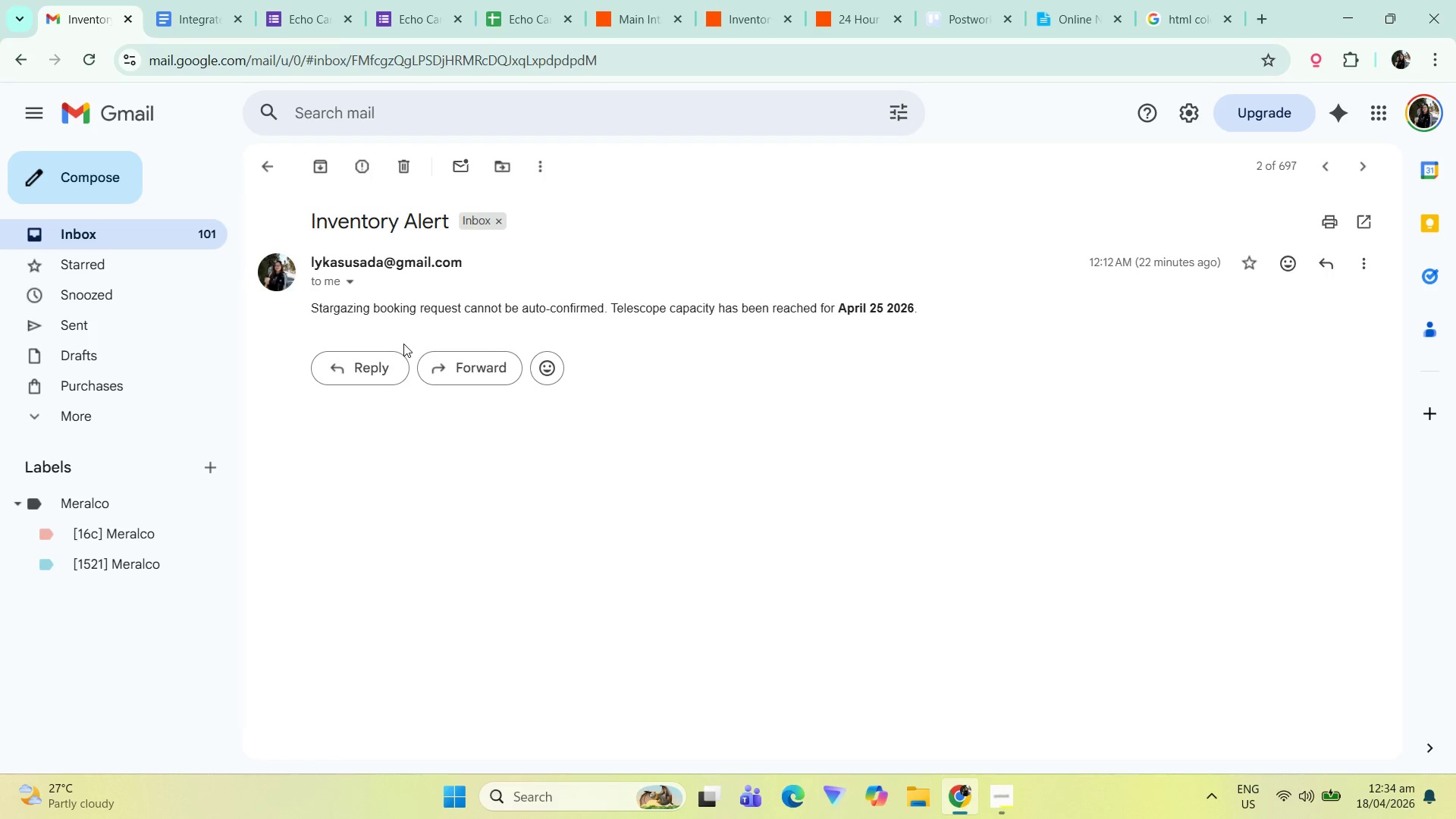 
wait(10.38)
 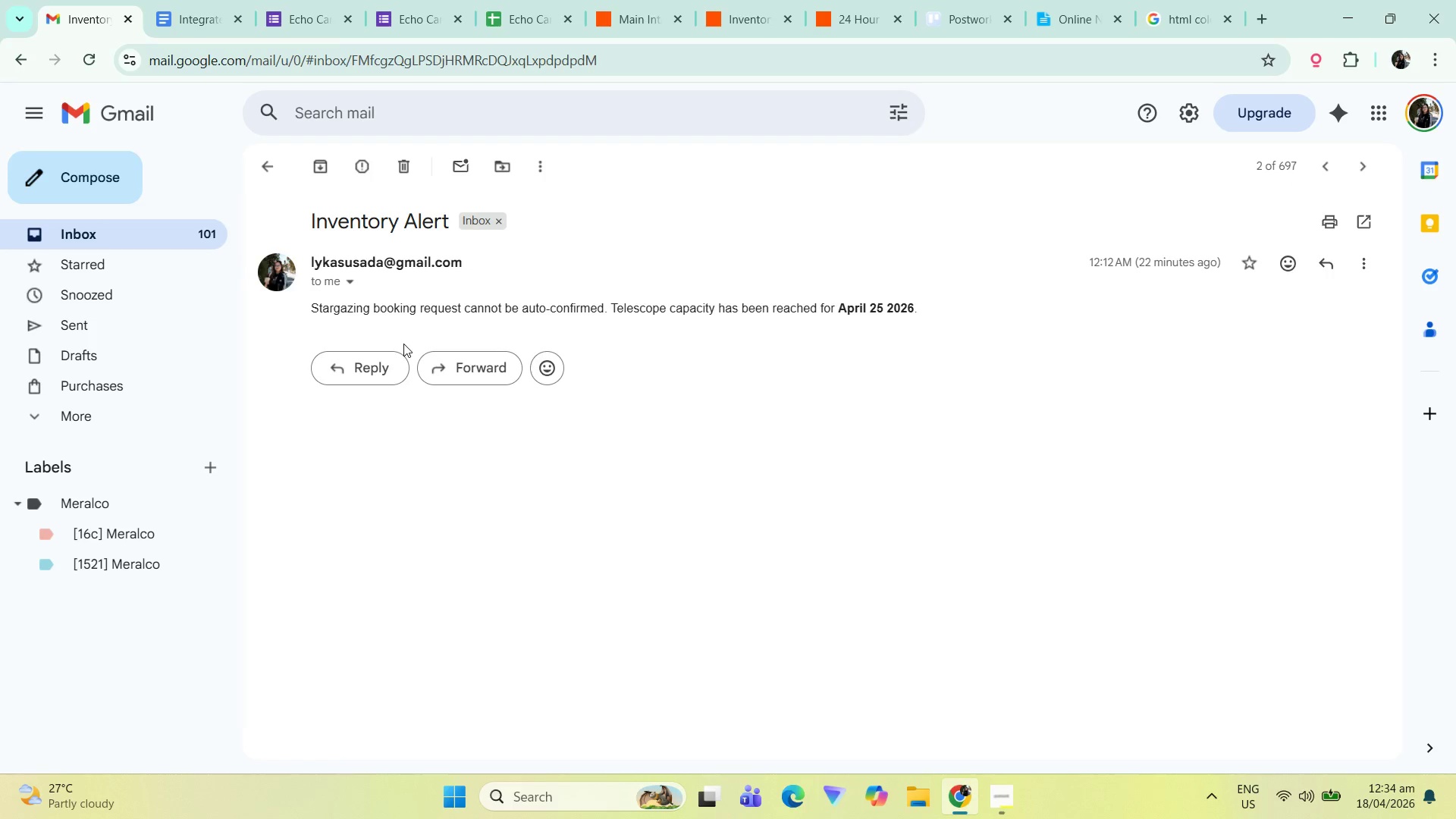 
left_click_drag(start_coordinate=[610, 309], to_coordinate=[810, 305])
 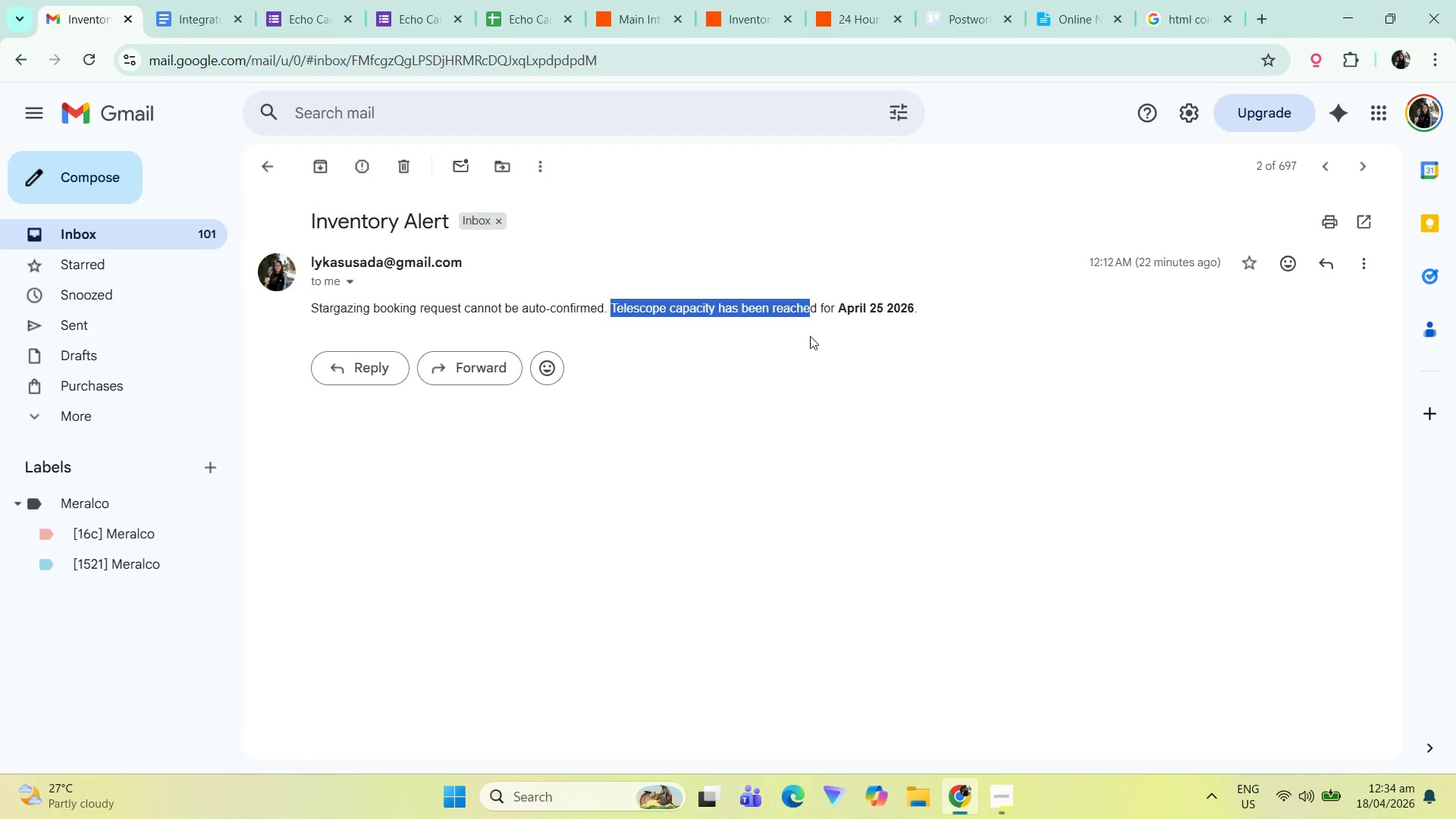 
left_click([810, 336])
 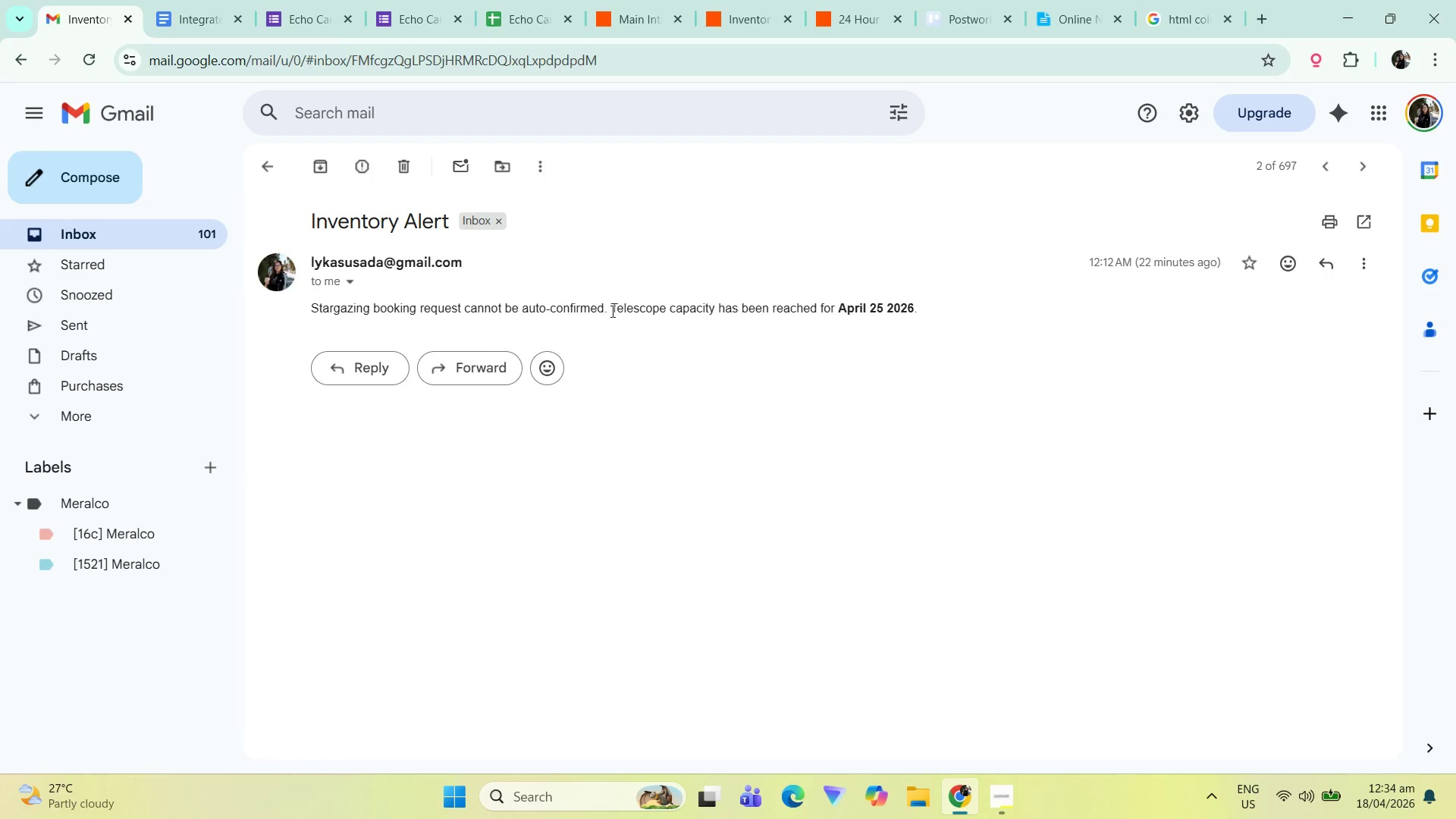 
left_click_drag(start_coordinate=[604, 311], to_coordinate=[611, 311])
 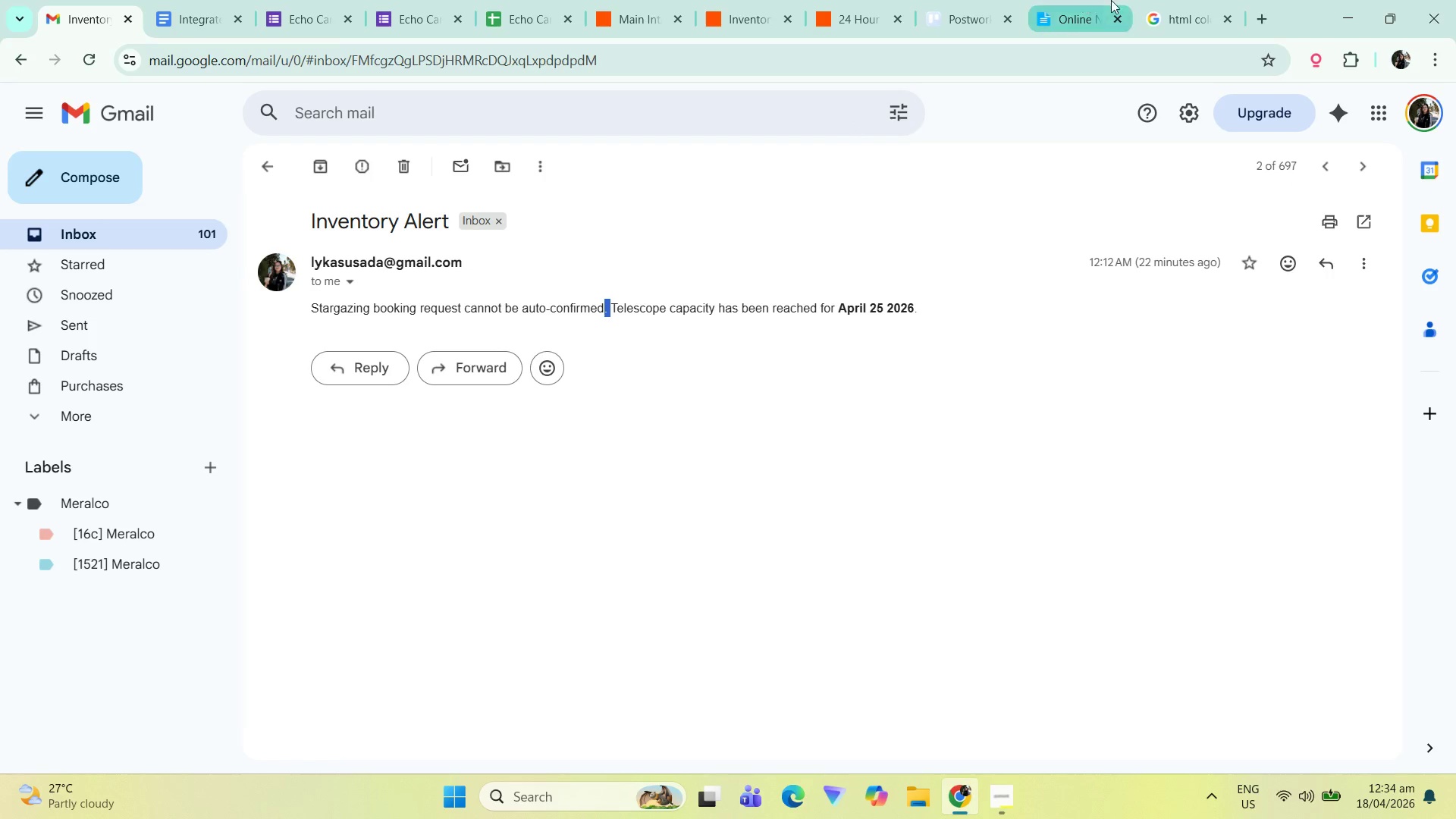 
left_click([1163, 0])
 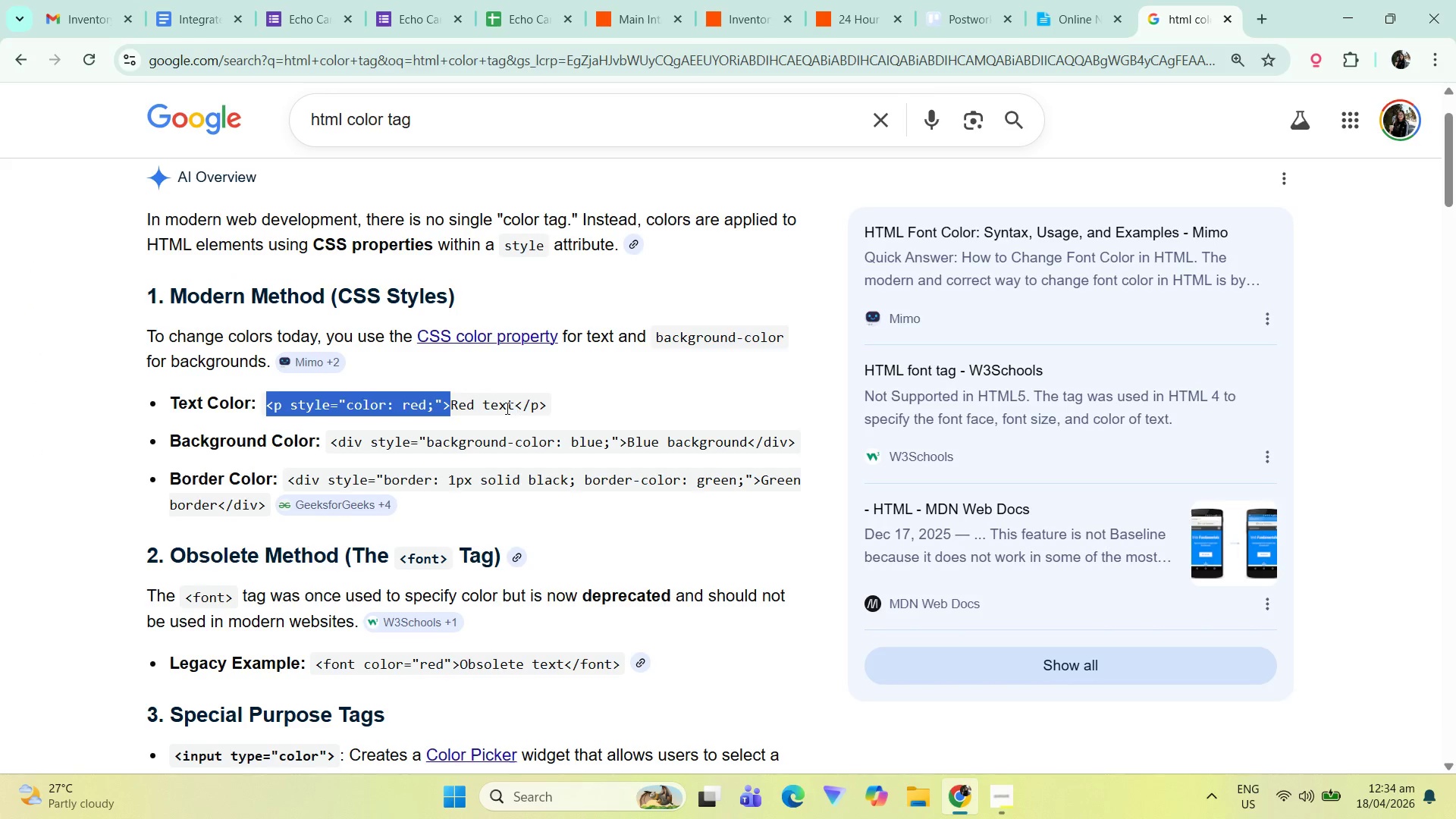 
hold_key(key=ShiftLeft, duration=0.64)
 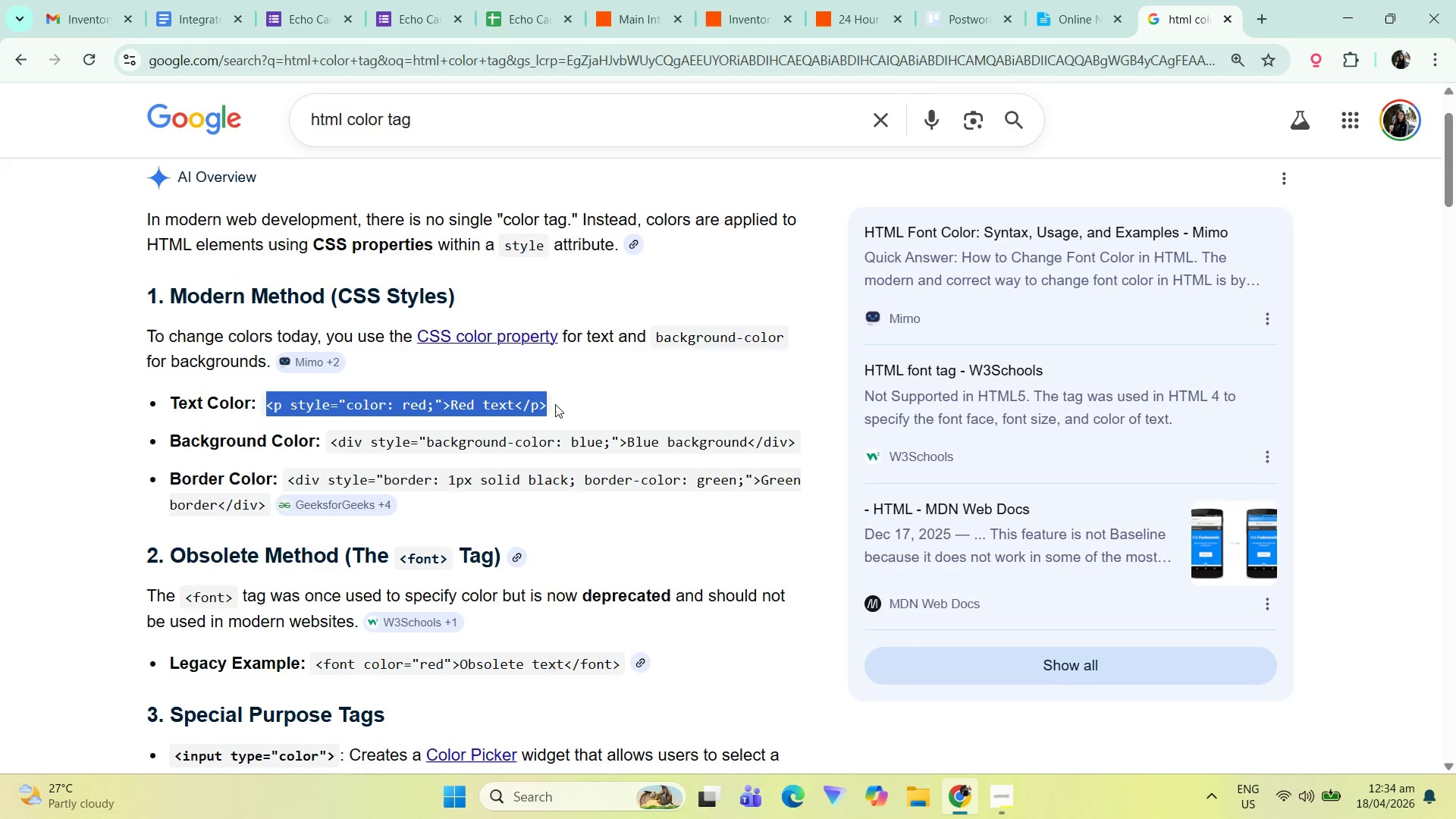 
key(Control+C)
 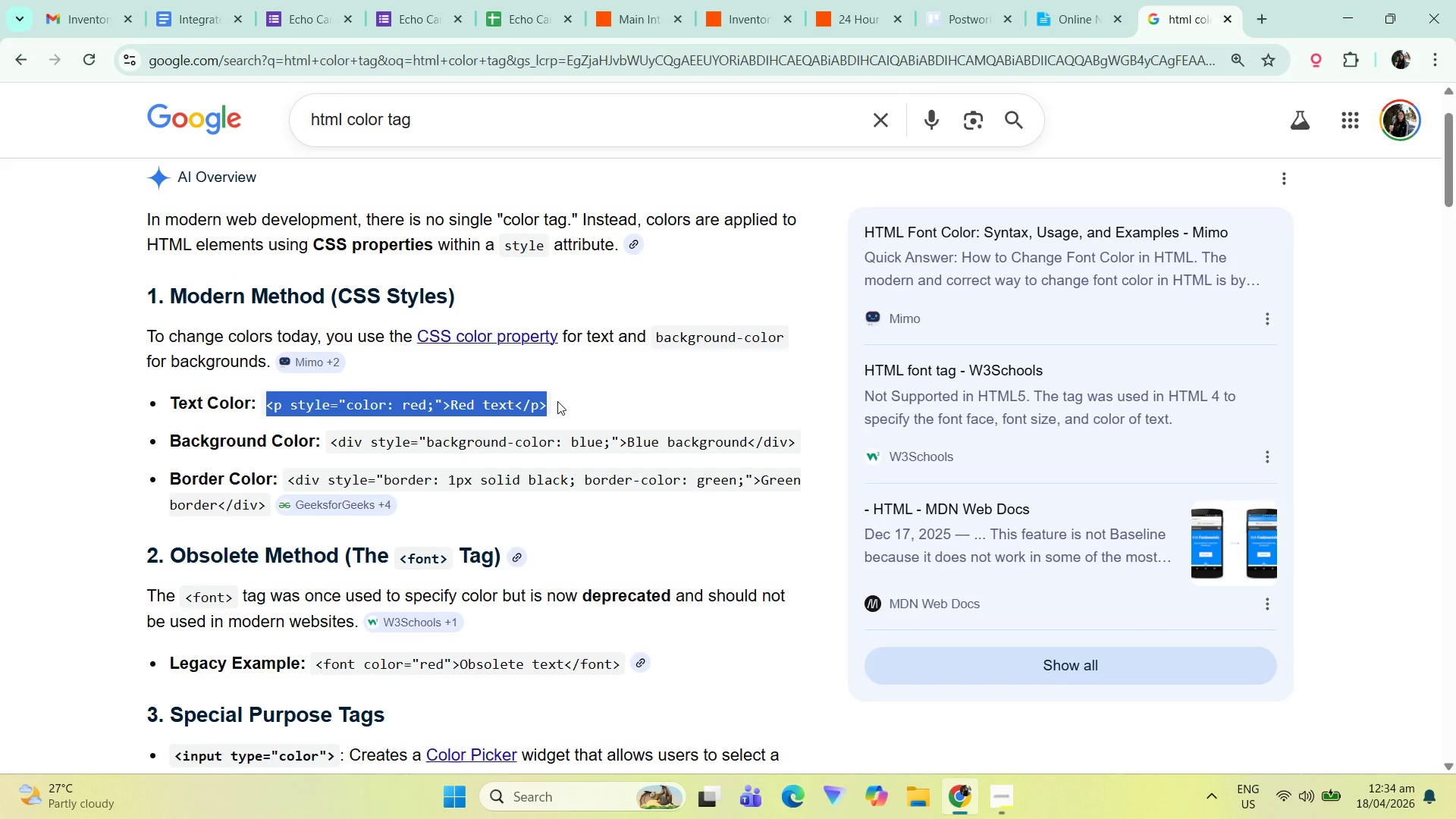 
key(Control+C)
 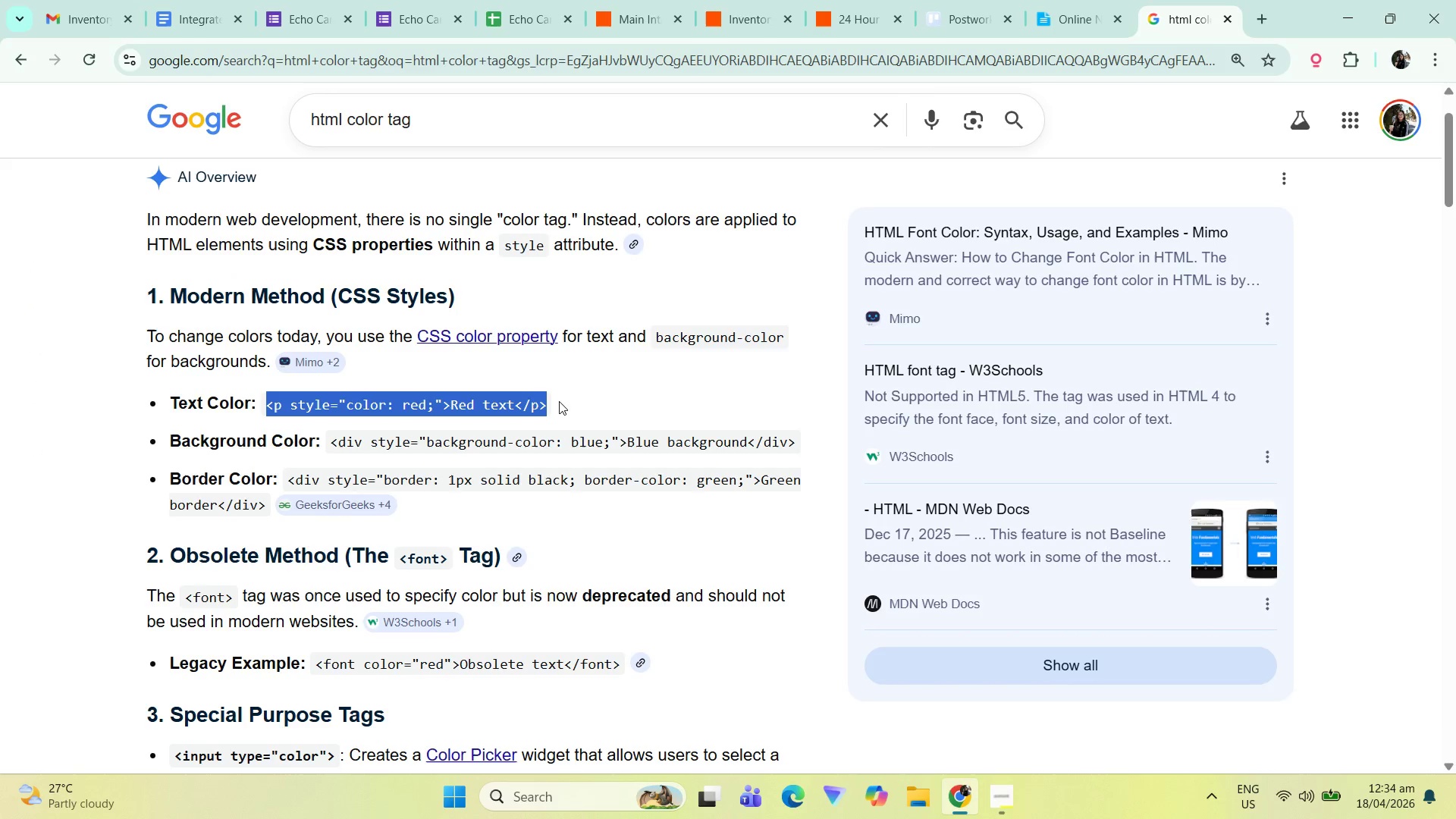 
key(Control+C)
 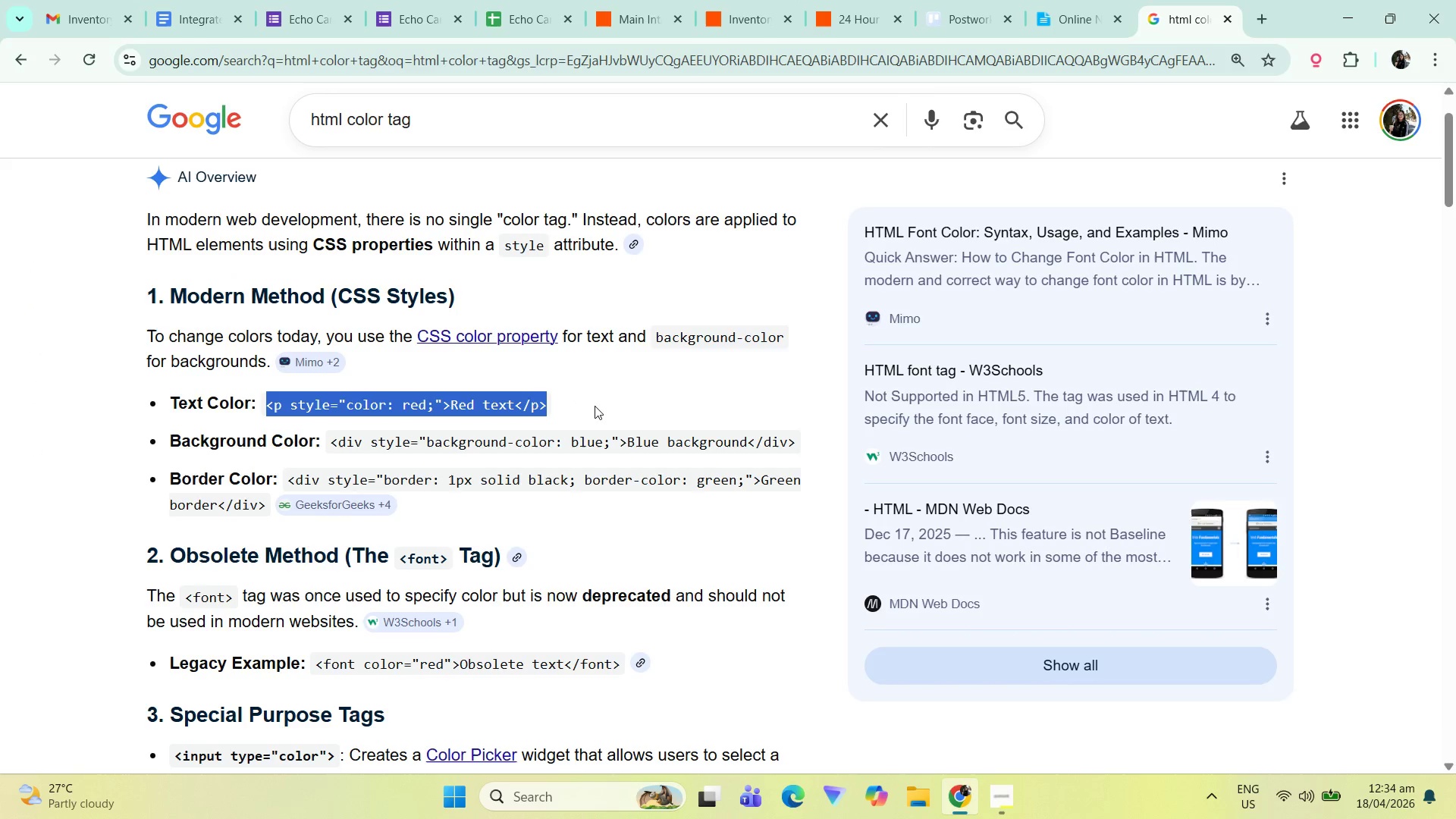 
left_click([868, 0])
 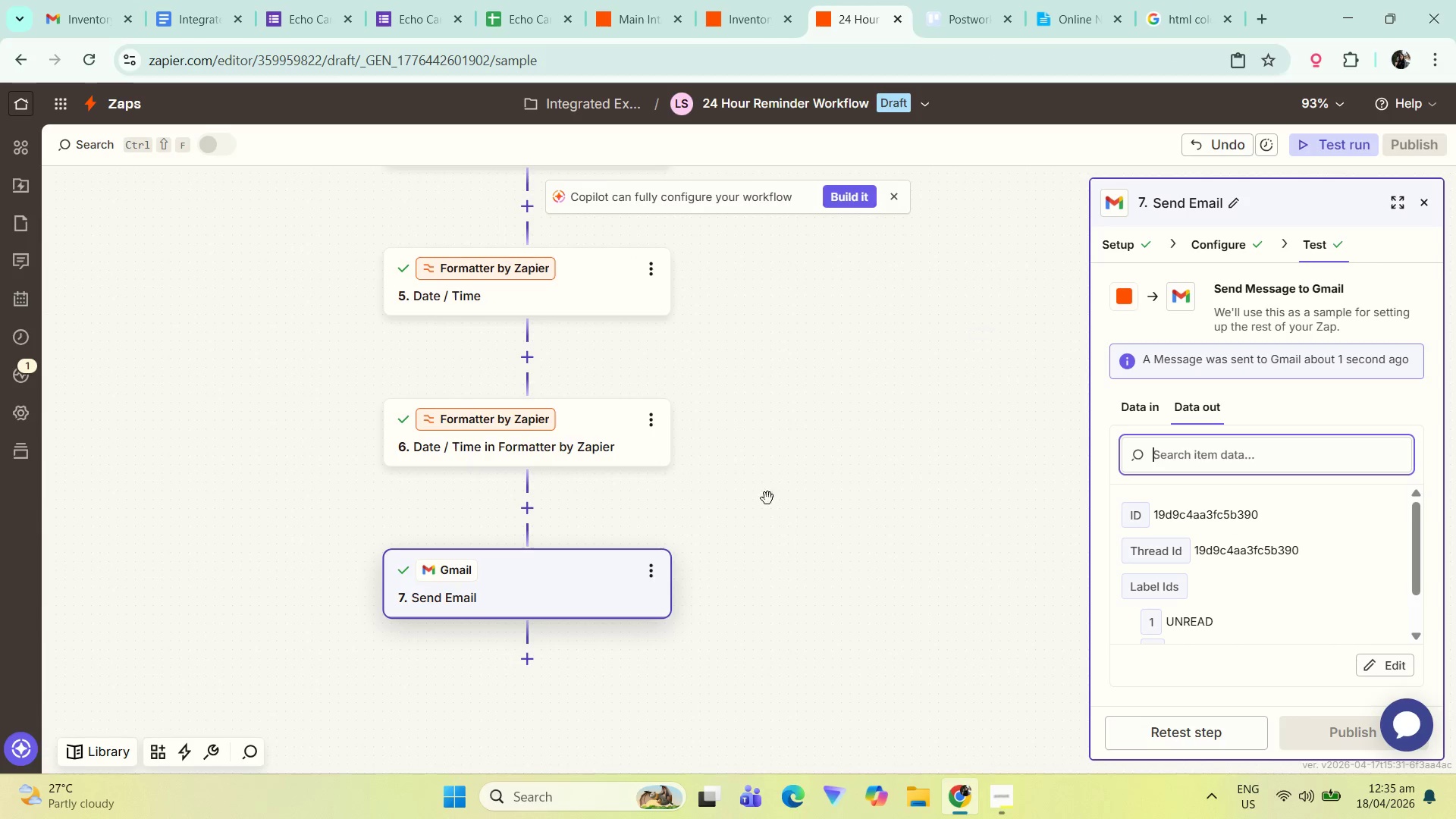 
left_click([545, 598])
 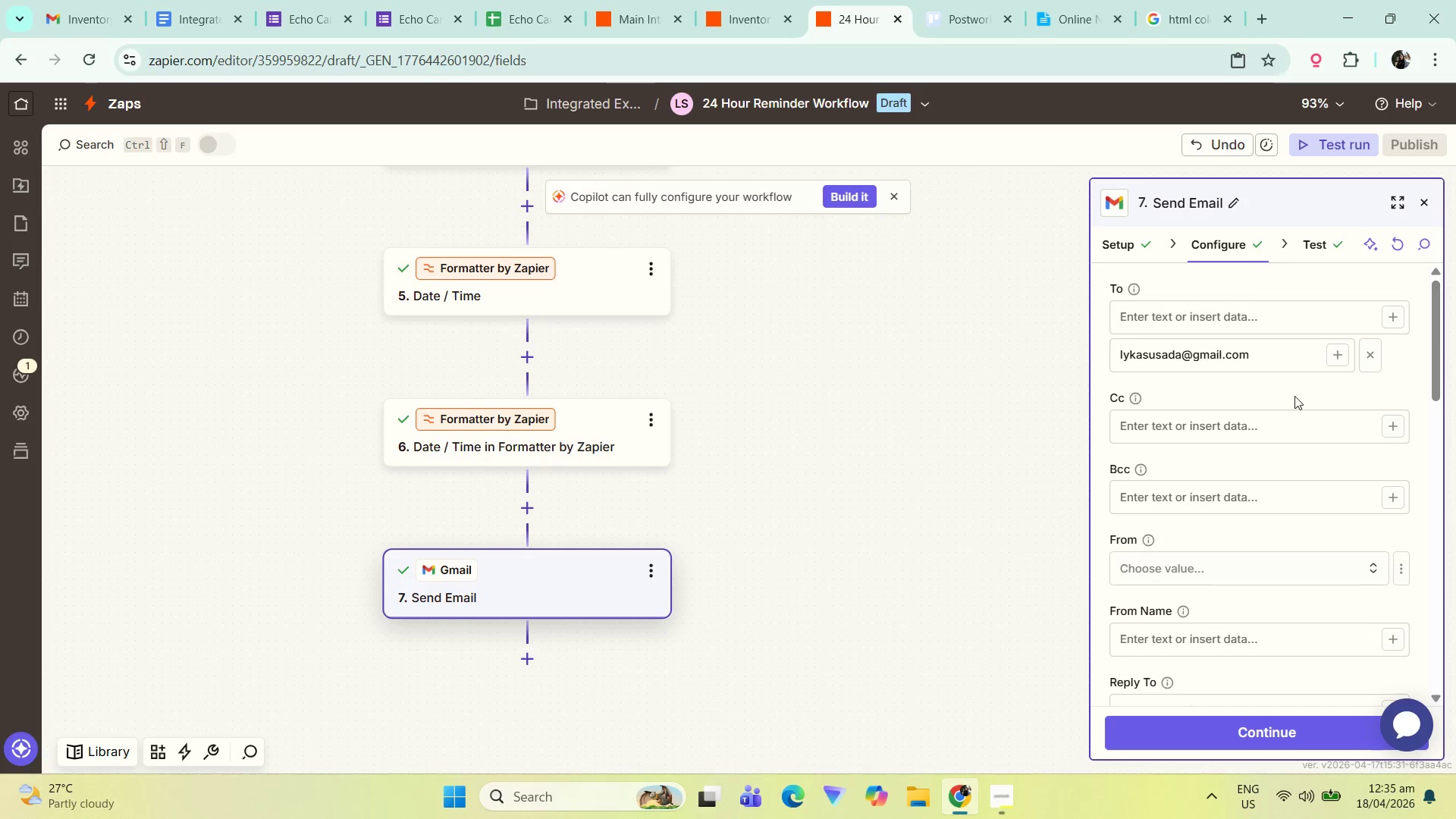 
scroll: coordinate [1217, 495], scroll_direction: down, amount: 4.0
 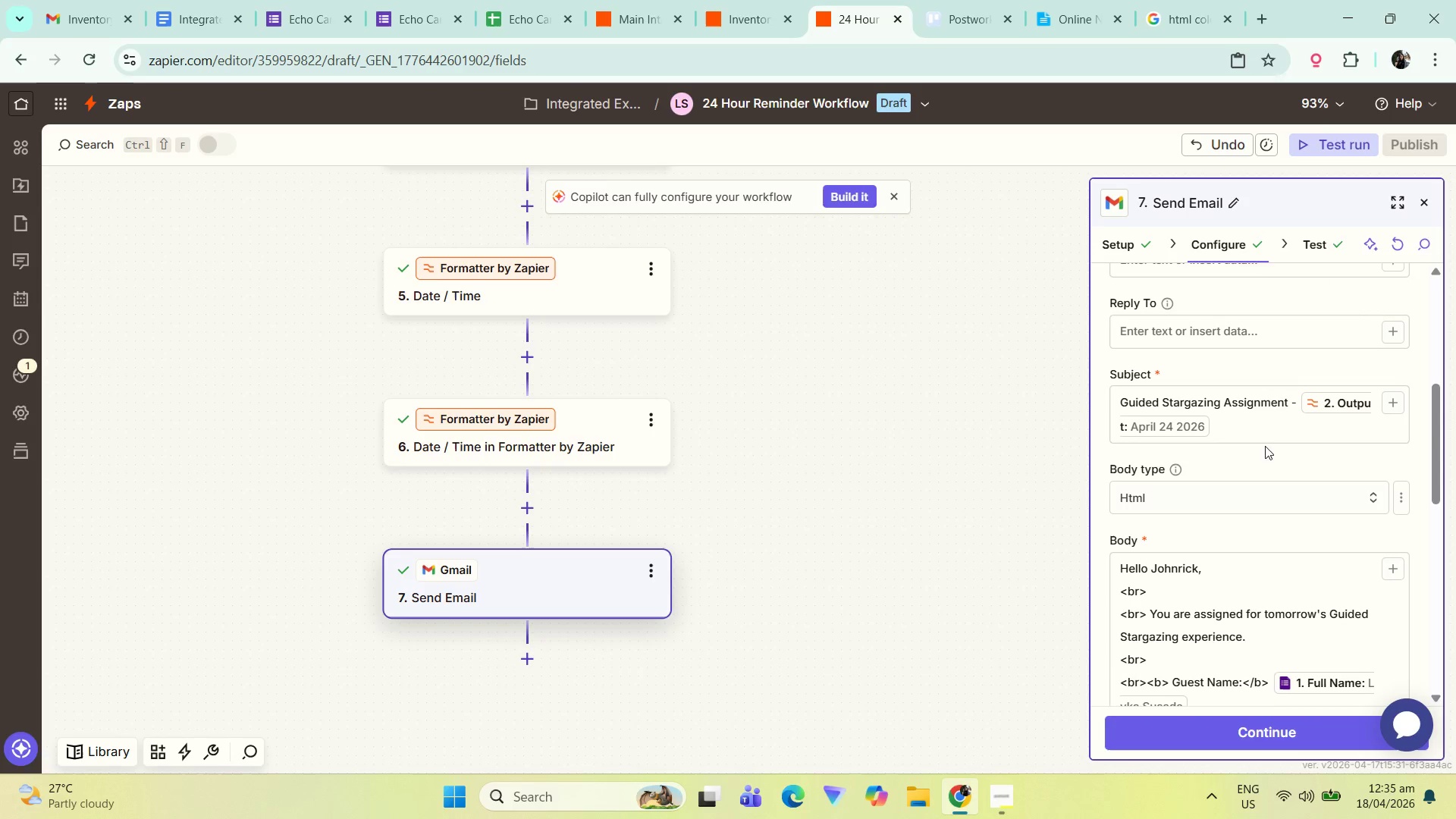 
left_click([1254, 435])
 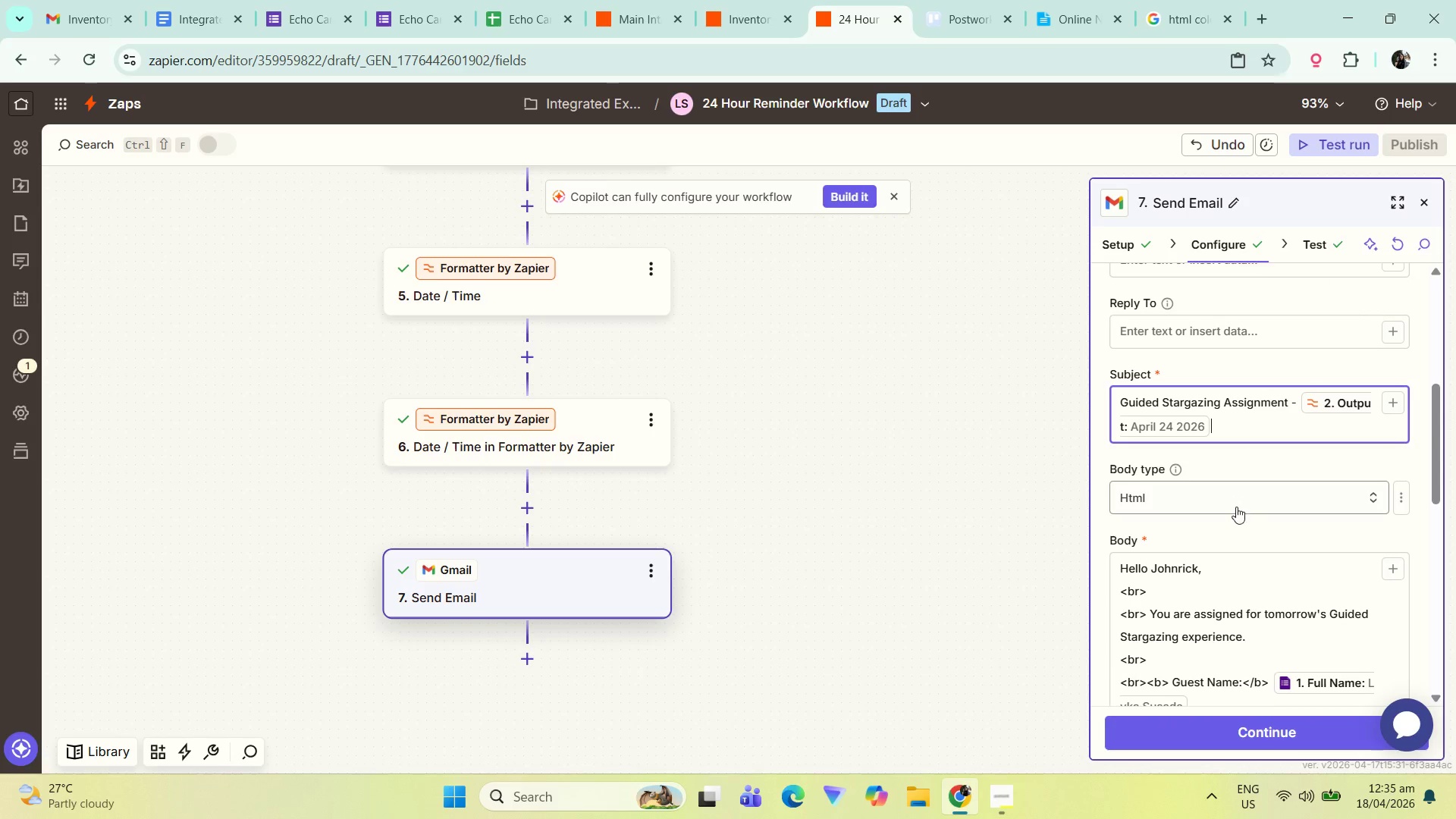 
scroll: coordinate [1231, 498], scroll_direction: down, amount: 3.0
 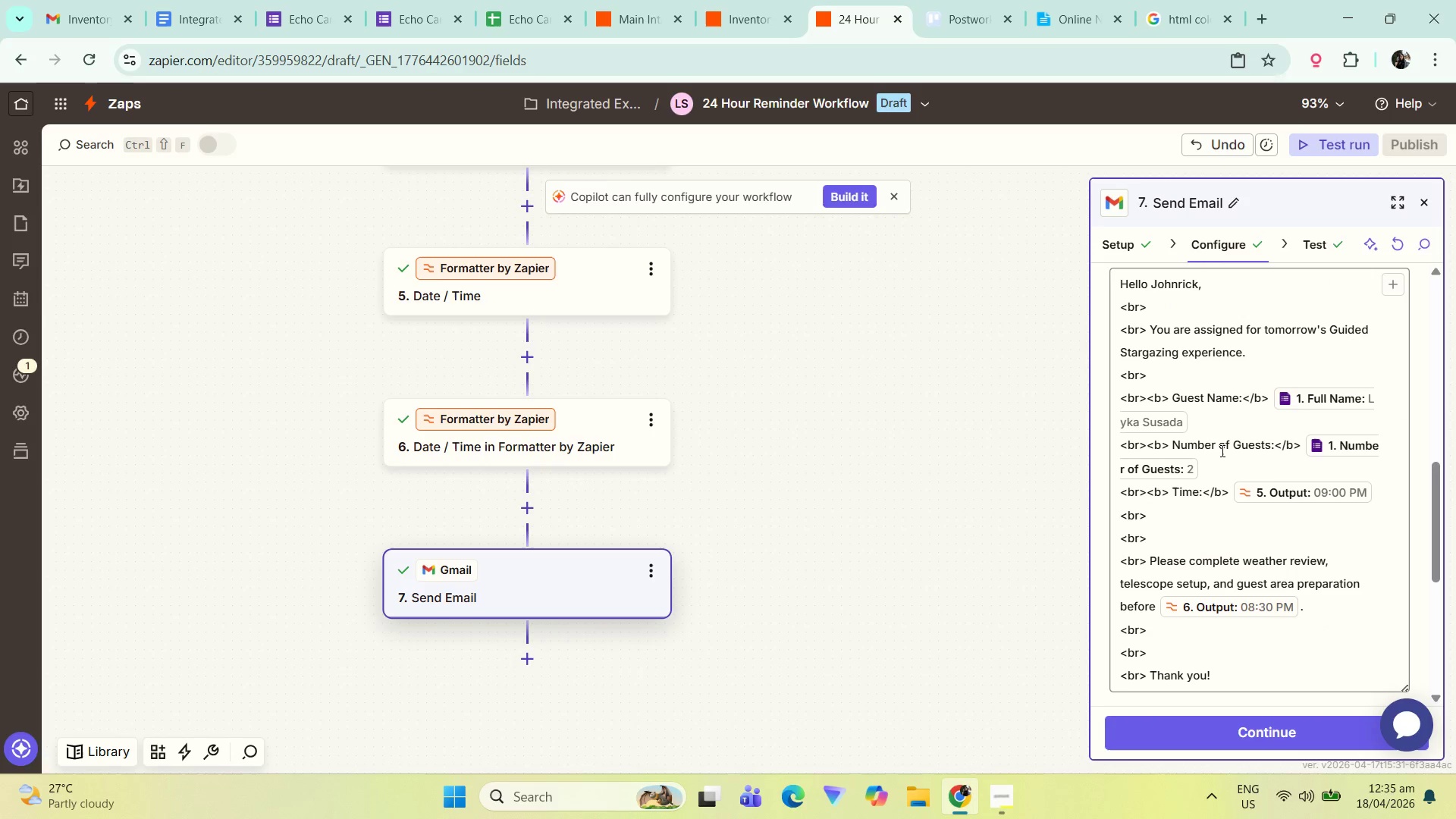 
left_click([1216, 546])
 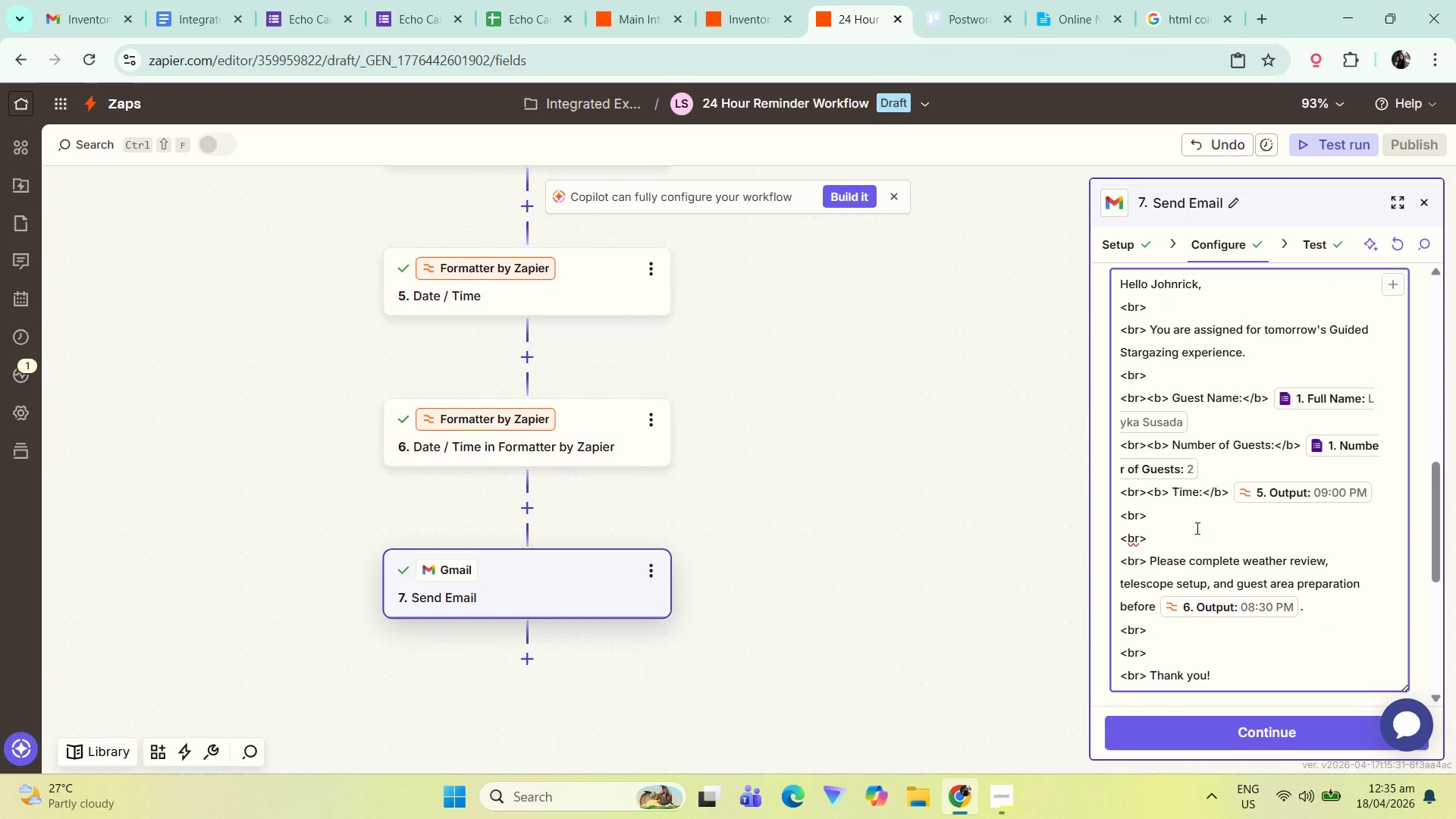 
scroll: coordinate [1198, 526], scroll_direction: down, amount: 1.0
 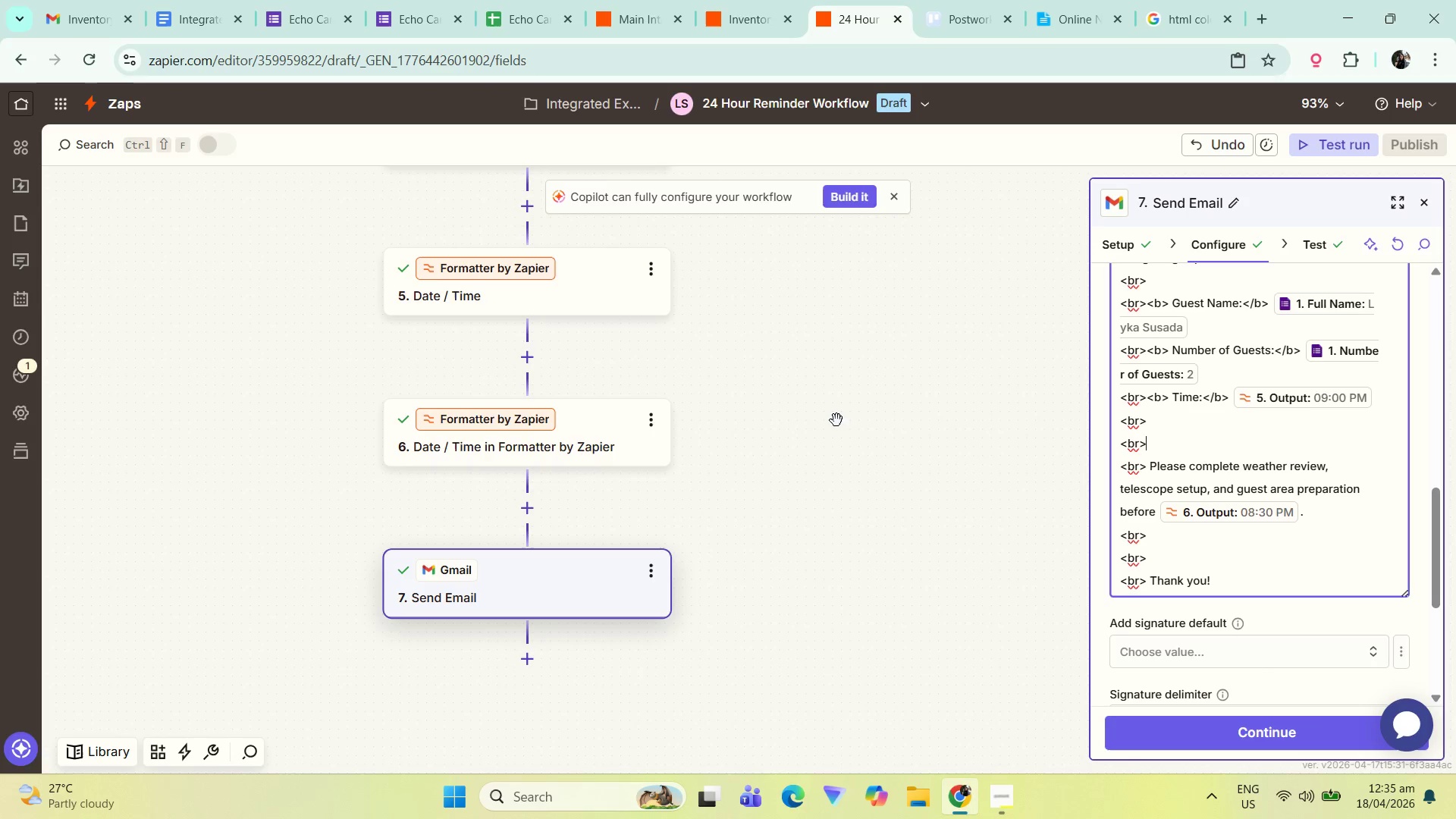 
left_click([748, 0])
 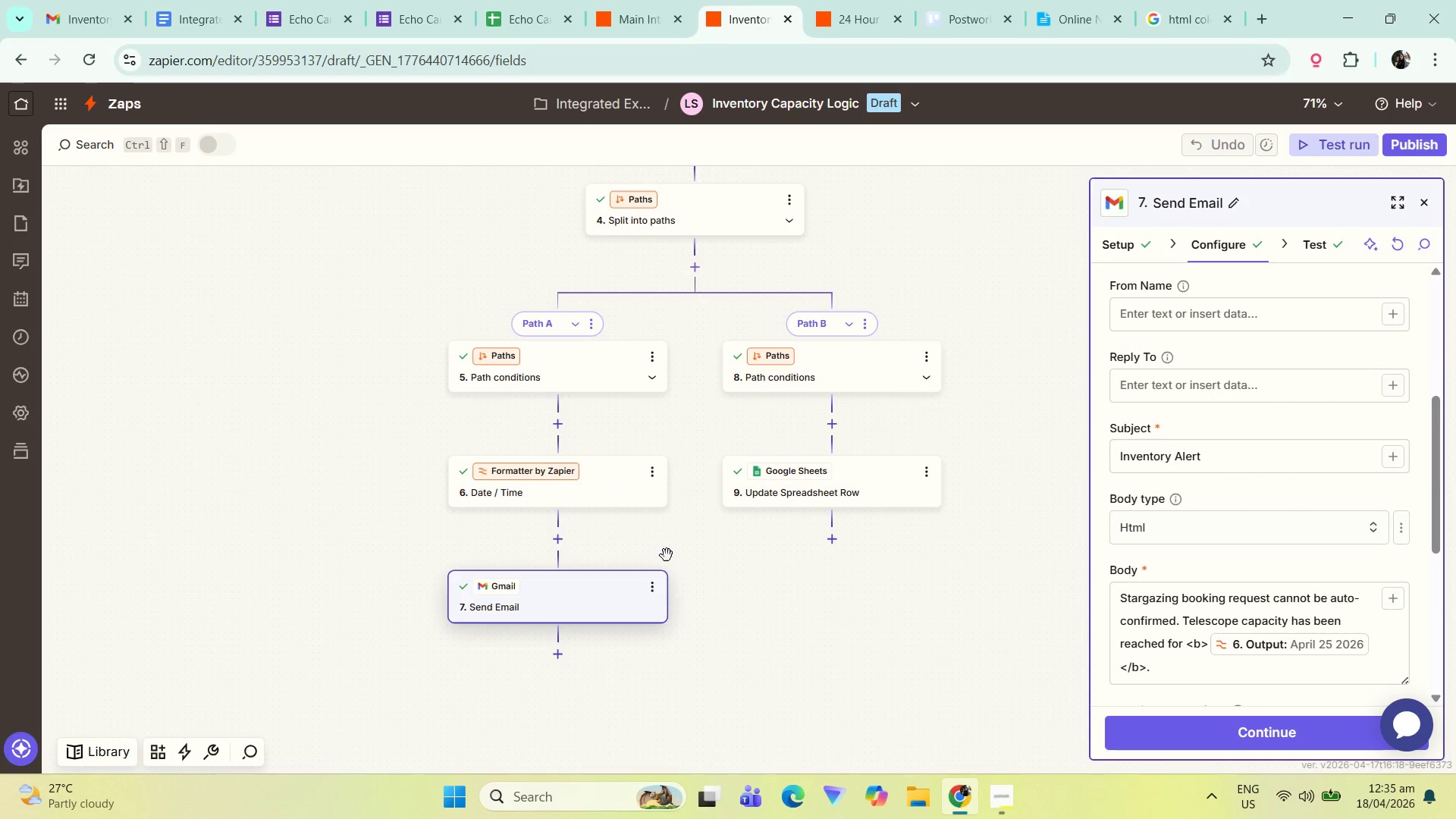 
left_click([597, 585])
 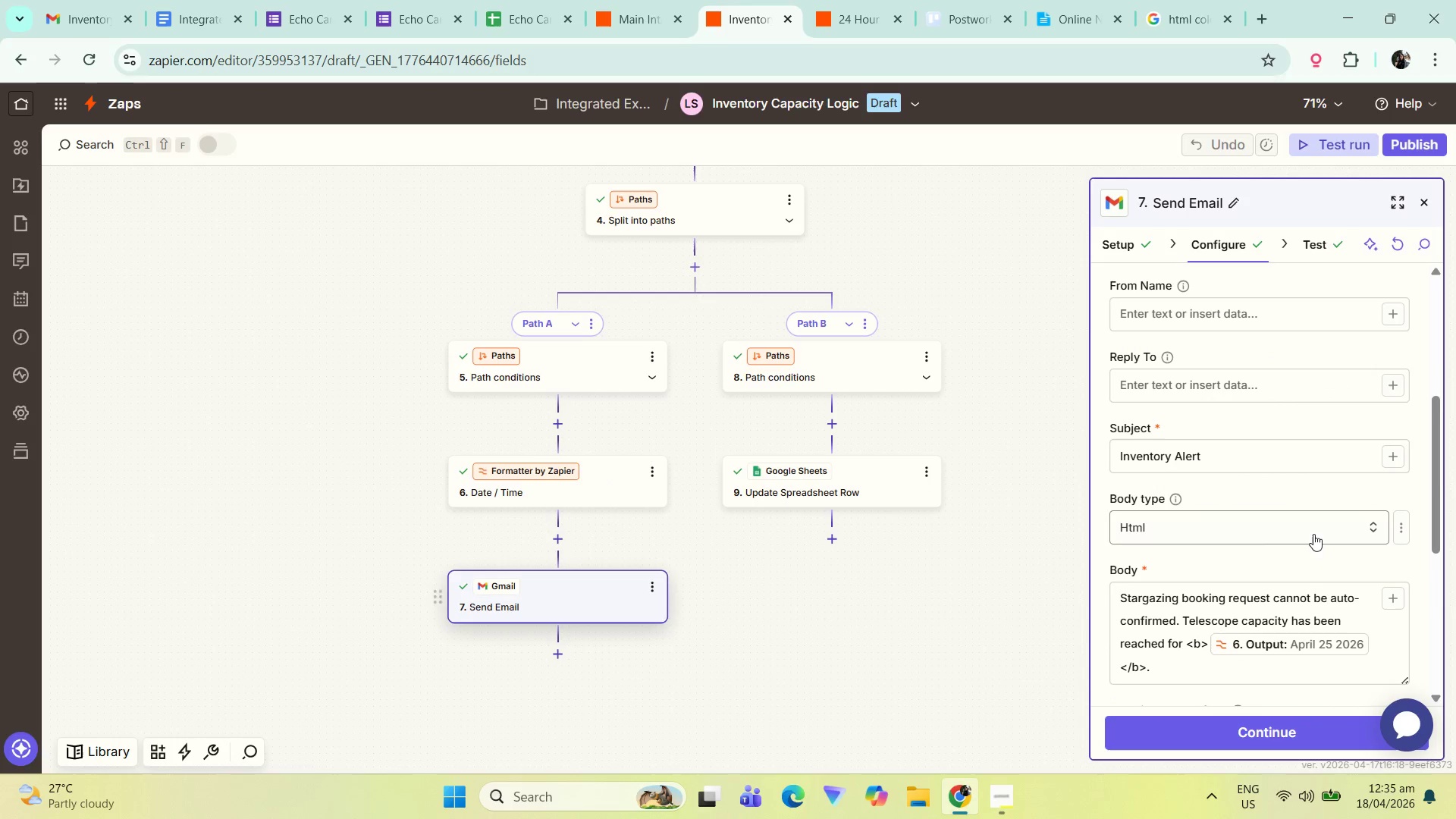 
scroll: coordinate [1311, 547], scroll_direction: down, amount: 2.0
 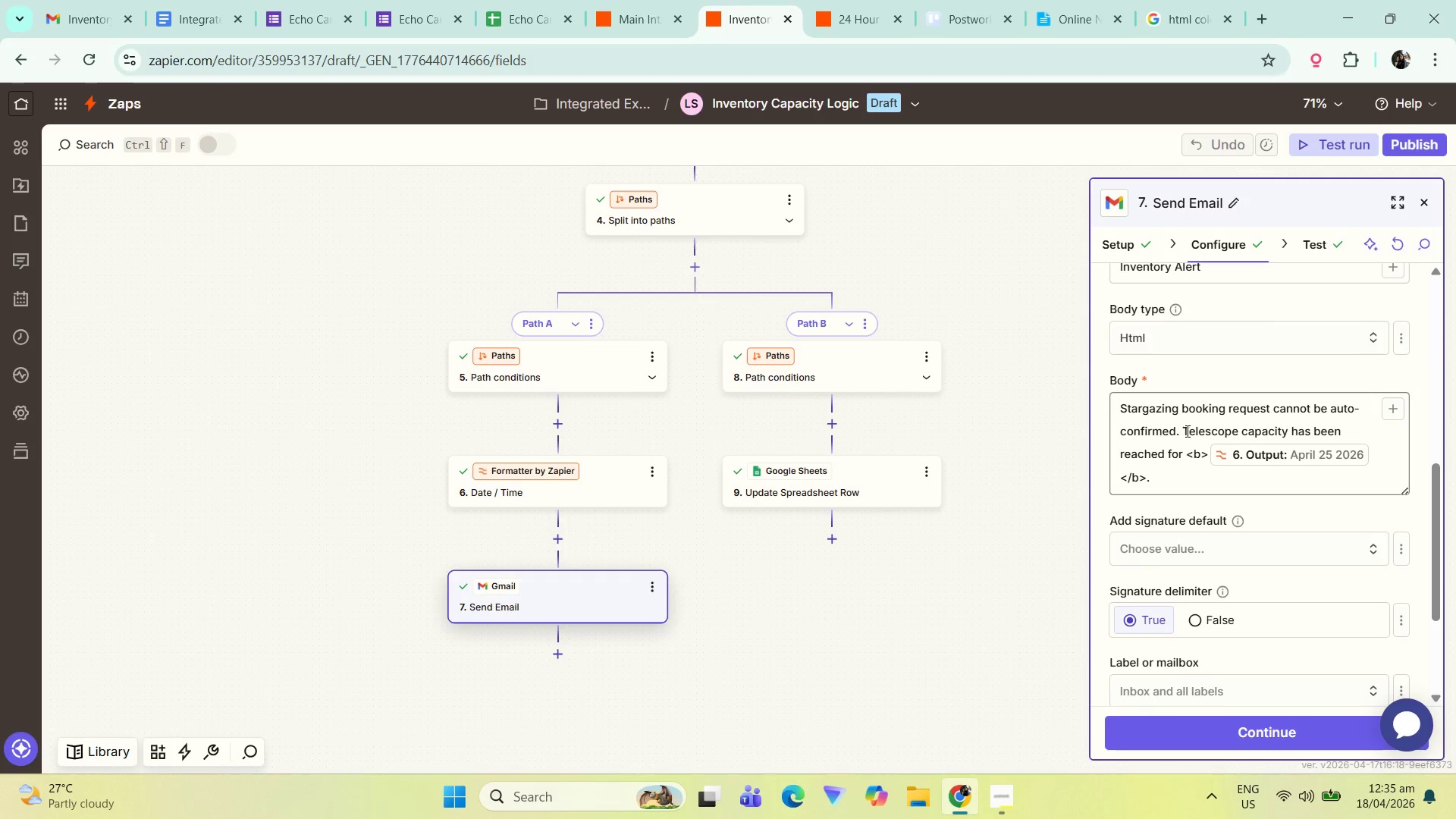 
left_click([1185, 432])
 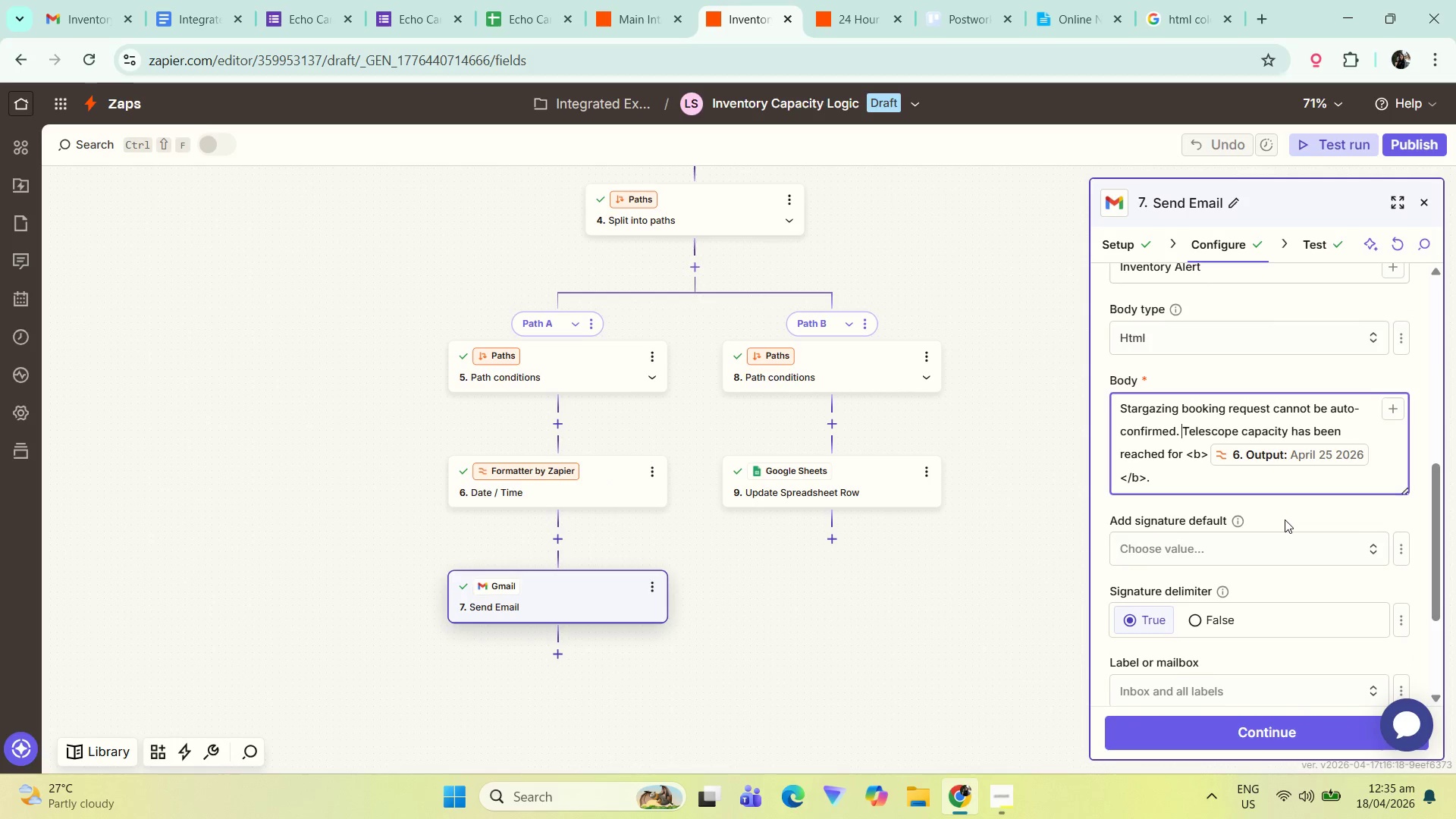 
left_click([76, 0])
 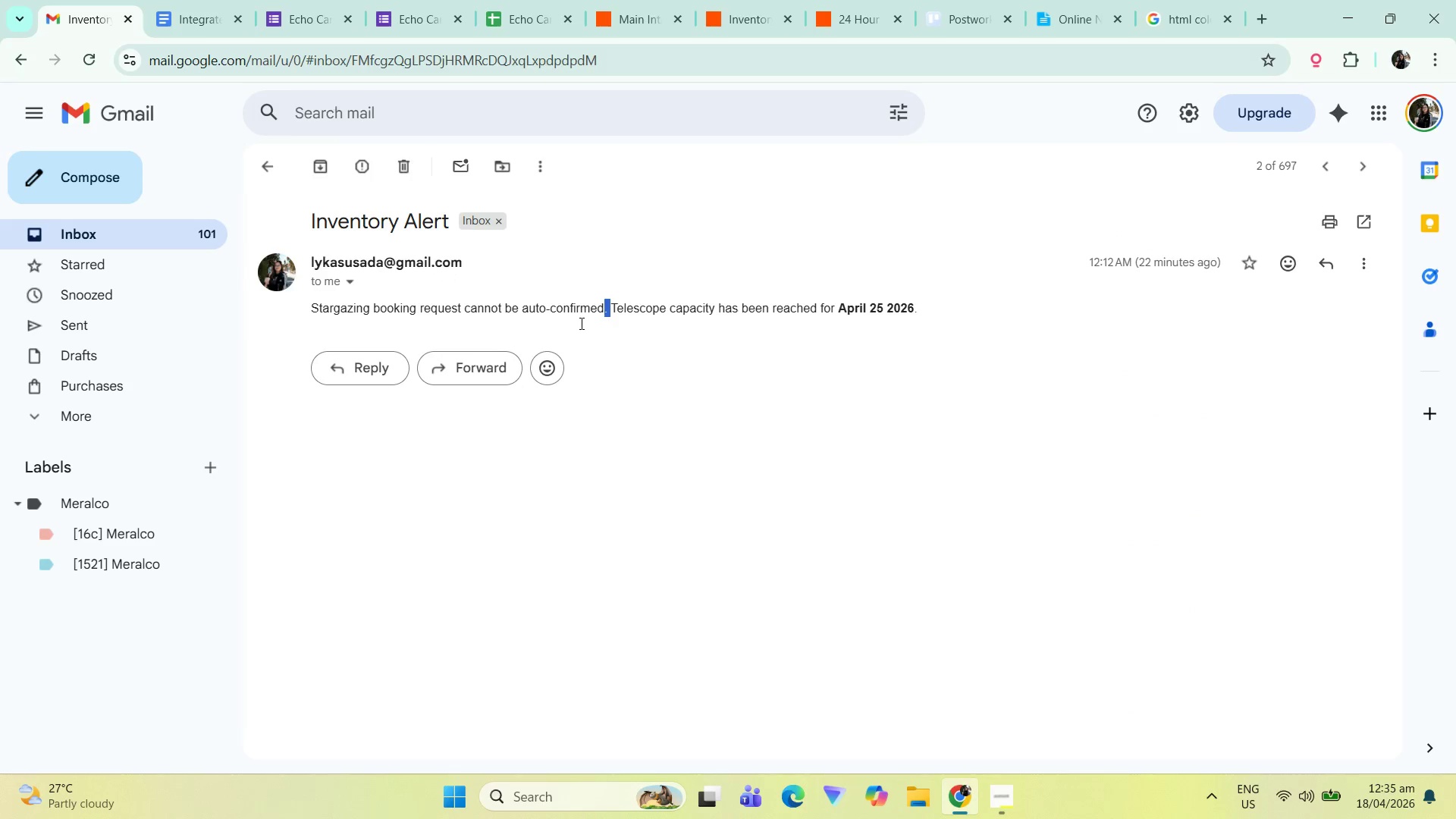 
left_click([995, 517])
 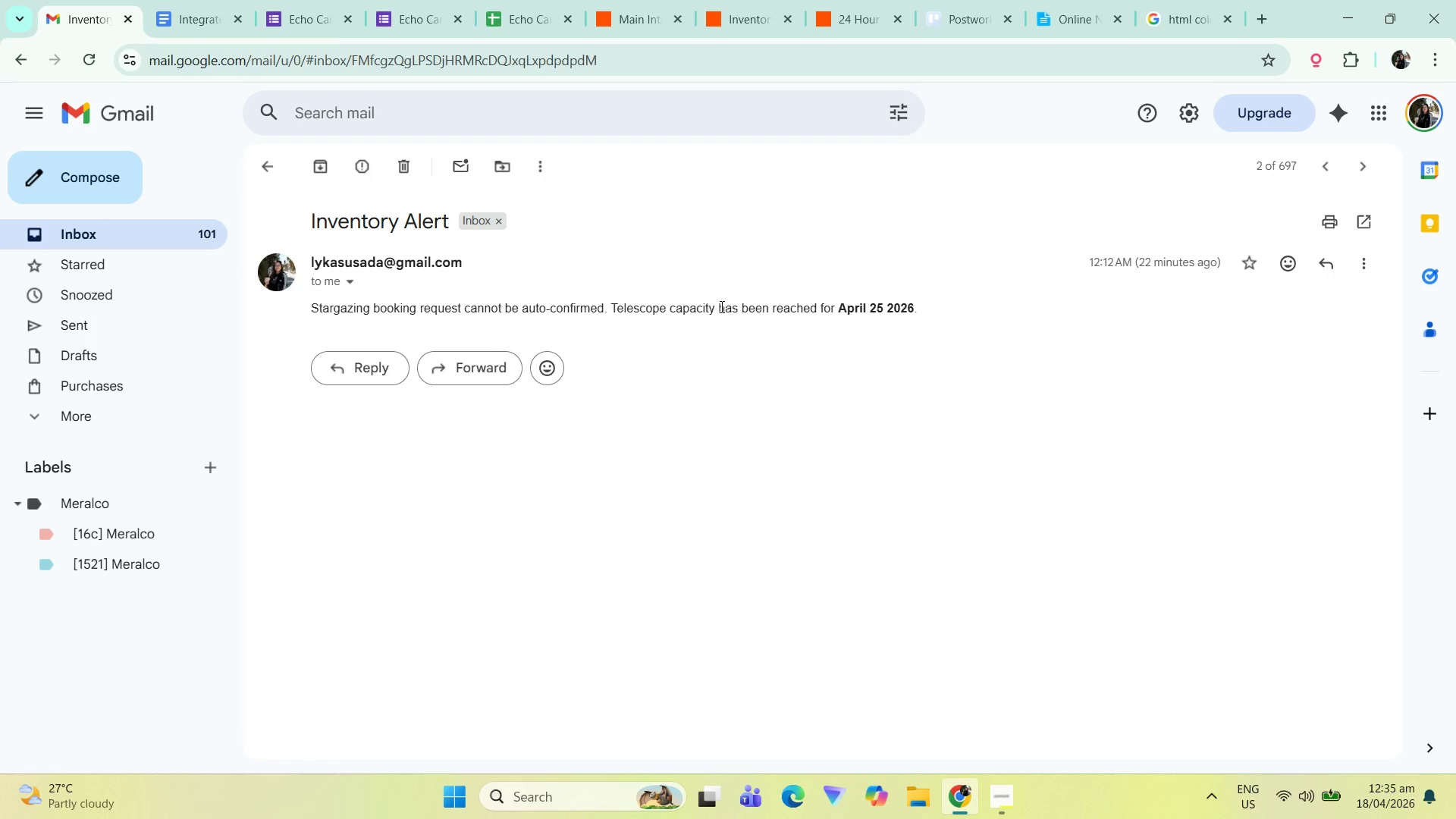 
left_click_drag(start_coordinate=[612, 306], to_coordinate=[817, 300])
 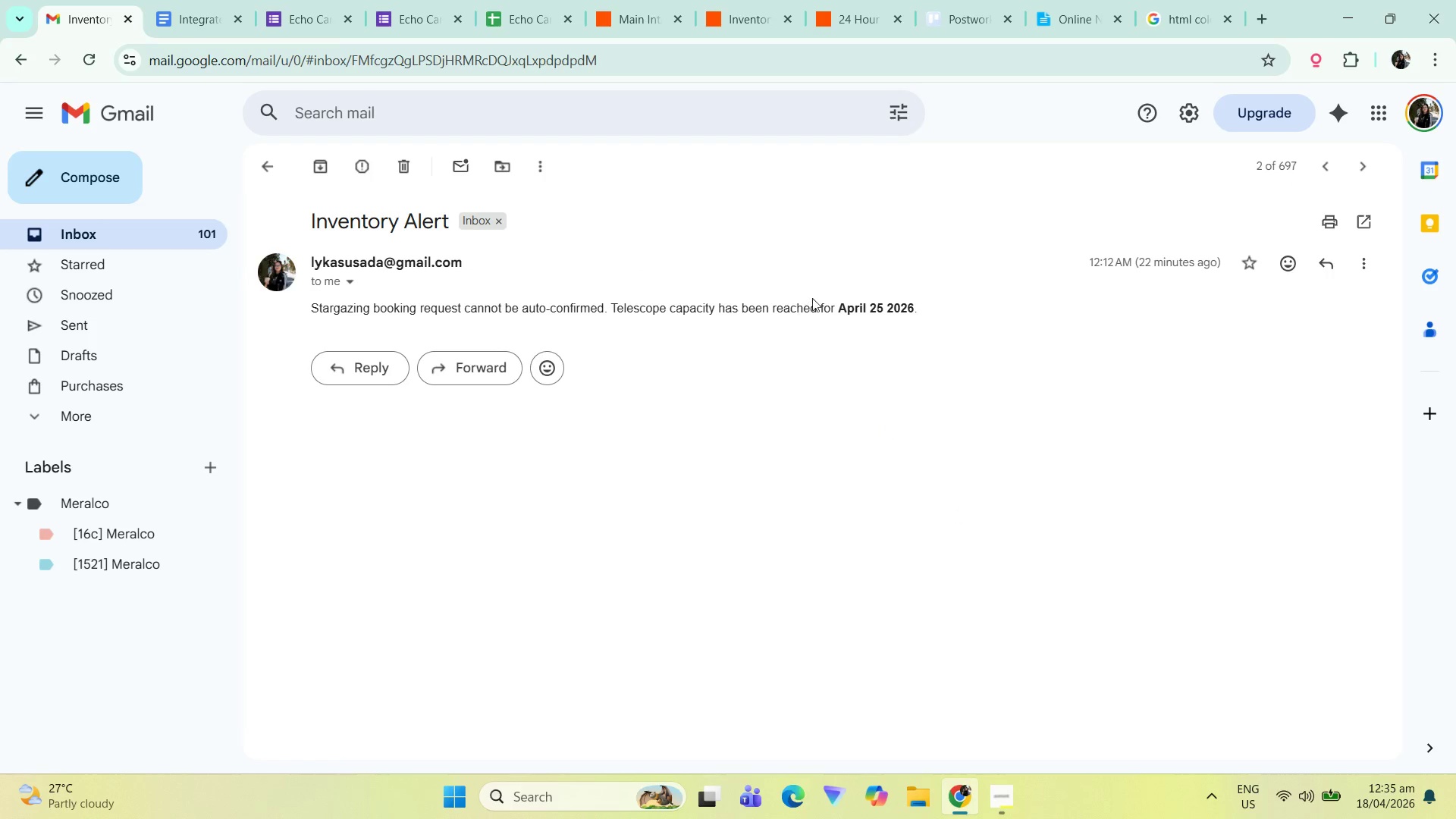 
wait(9.97)
 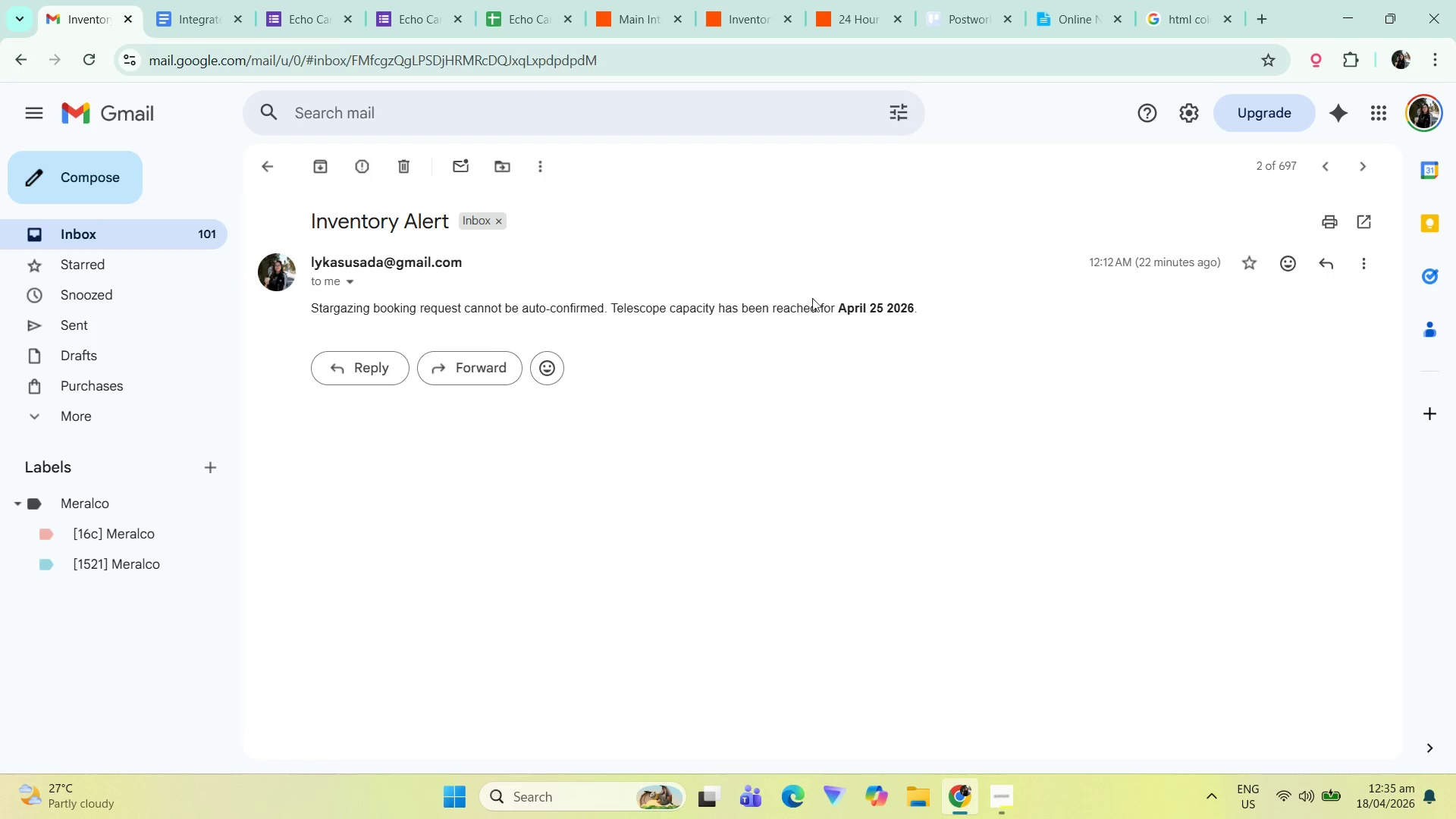 
left_click([108, 0])
 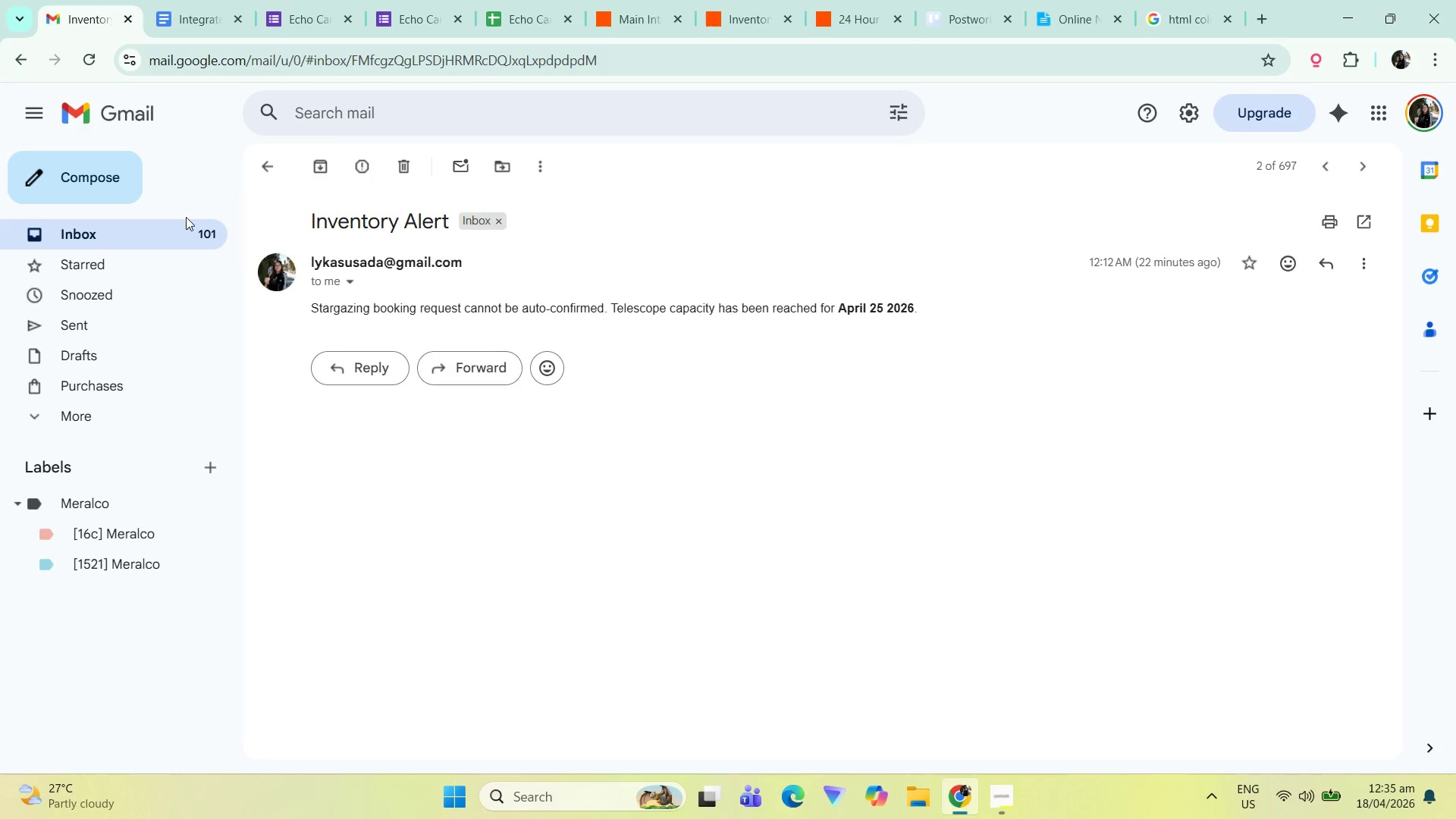 
left_click([180, 222])
 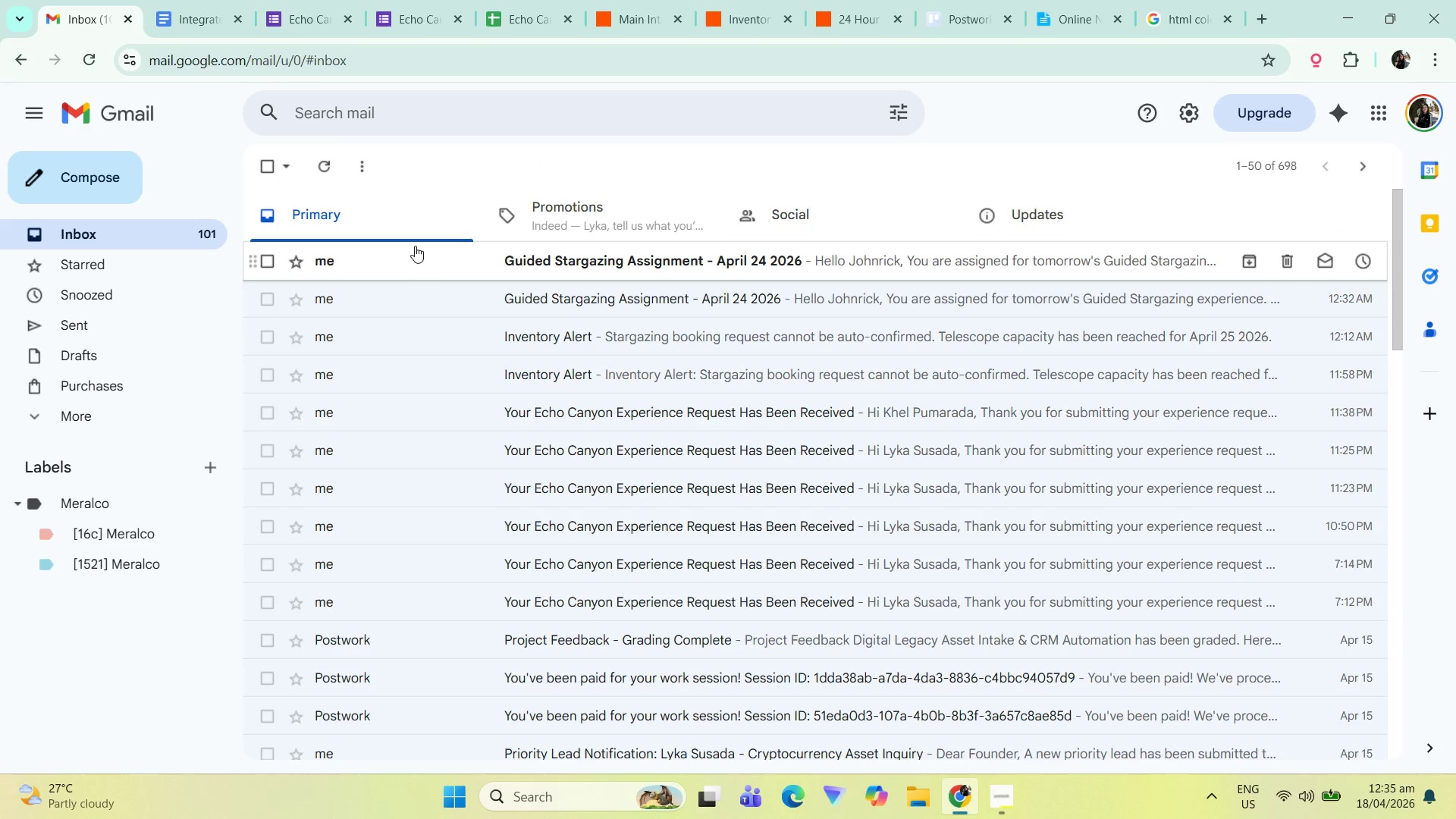 
left_click([418, 259])
 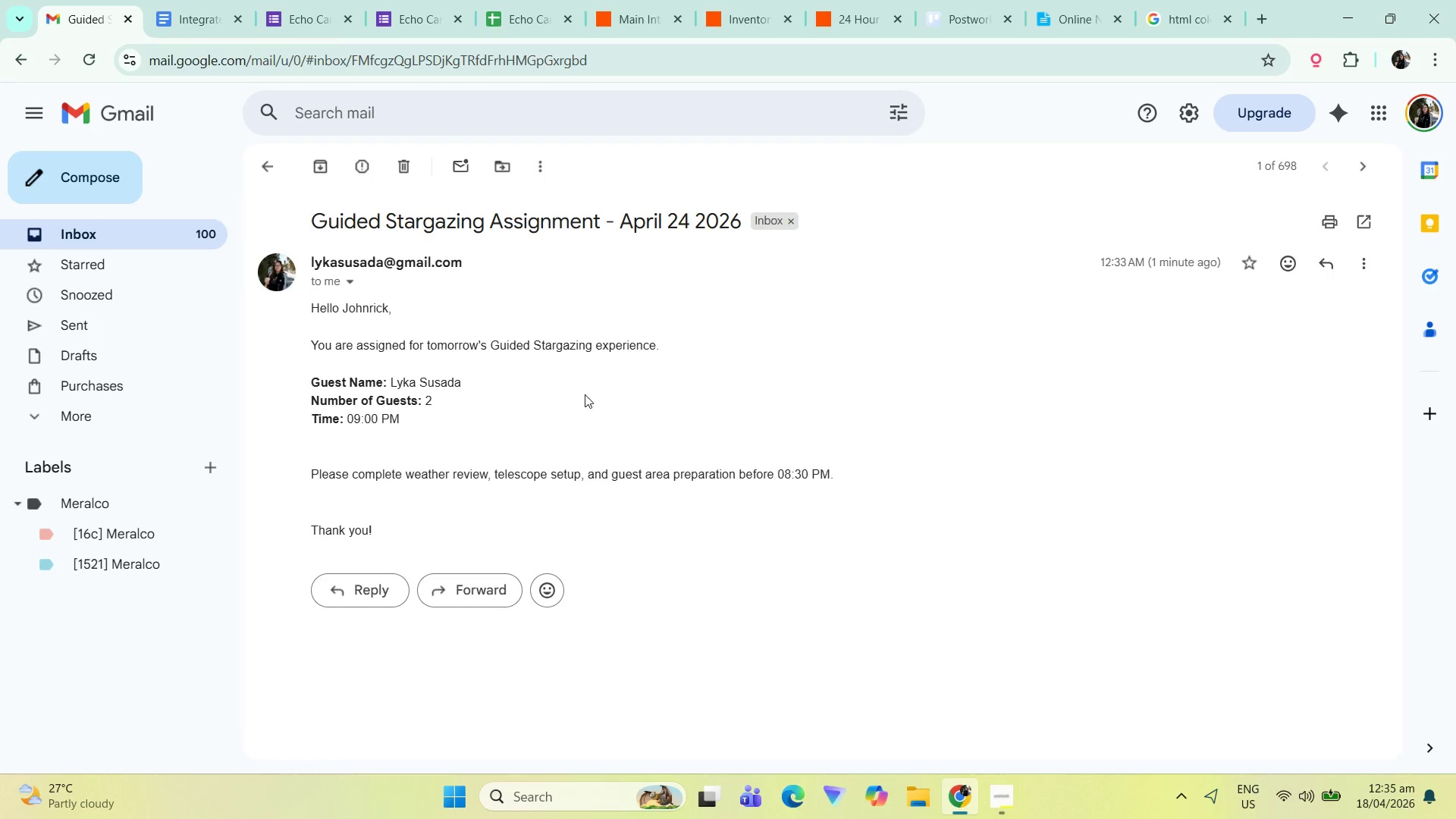 
wait(17.0)
 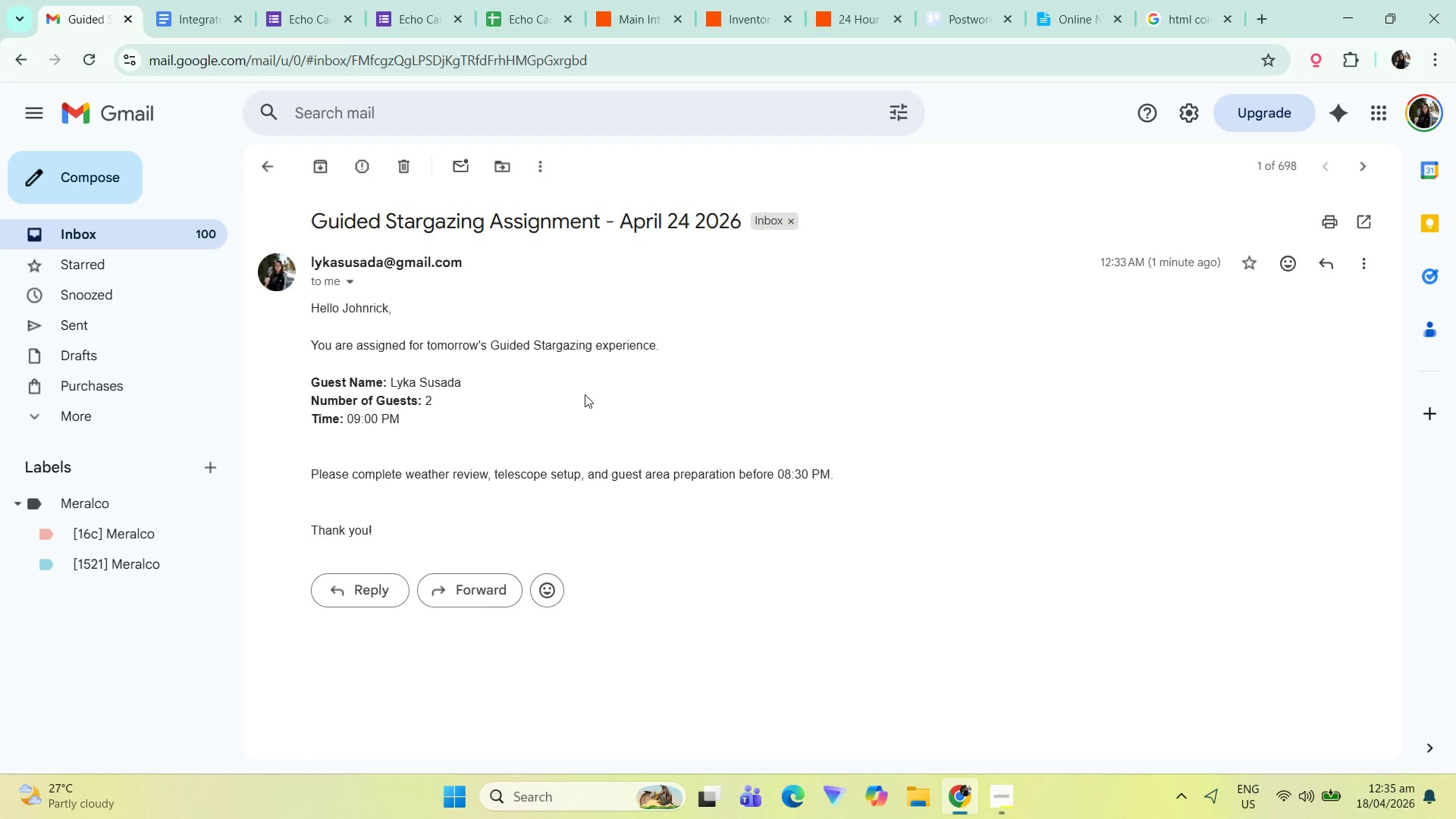 
left_click_drag(start_coordinate=[1173, 563], to_coordinate=[1074, 549])
 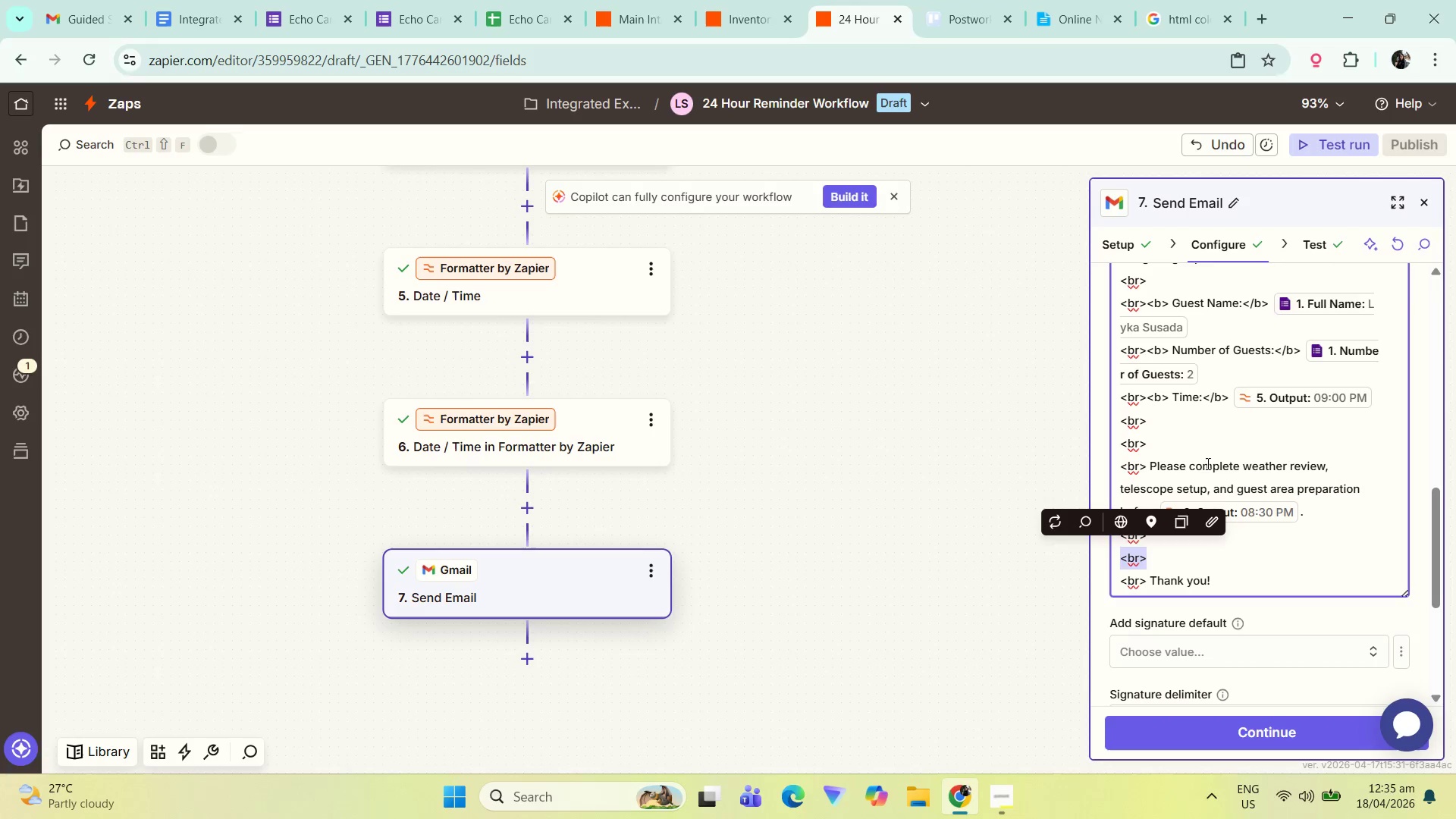 
left_click([1208, 447])
 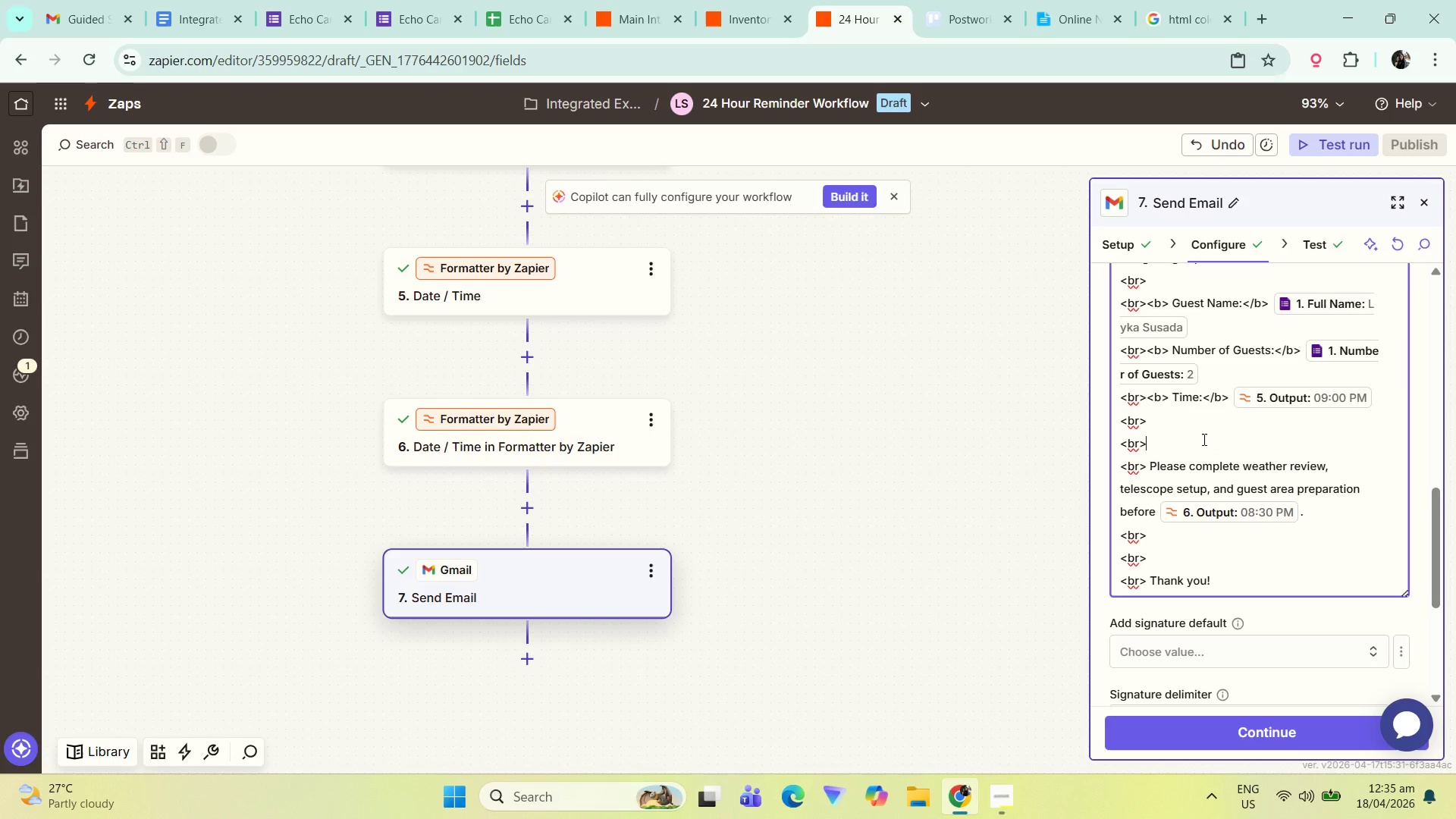 
left_click_drag(start_coordinate=[1195, 438], to_coordinate=[1078, 444])
 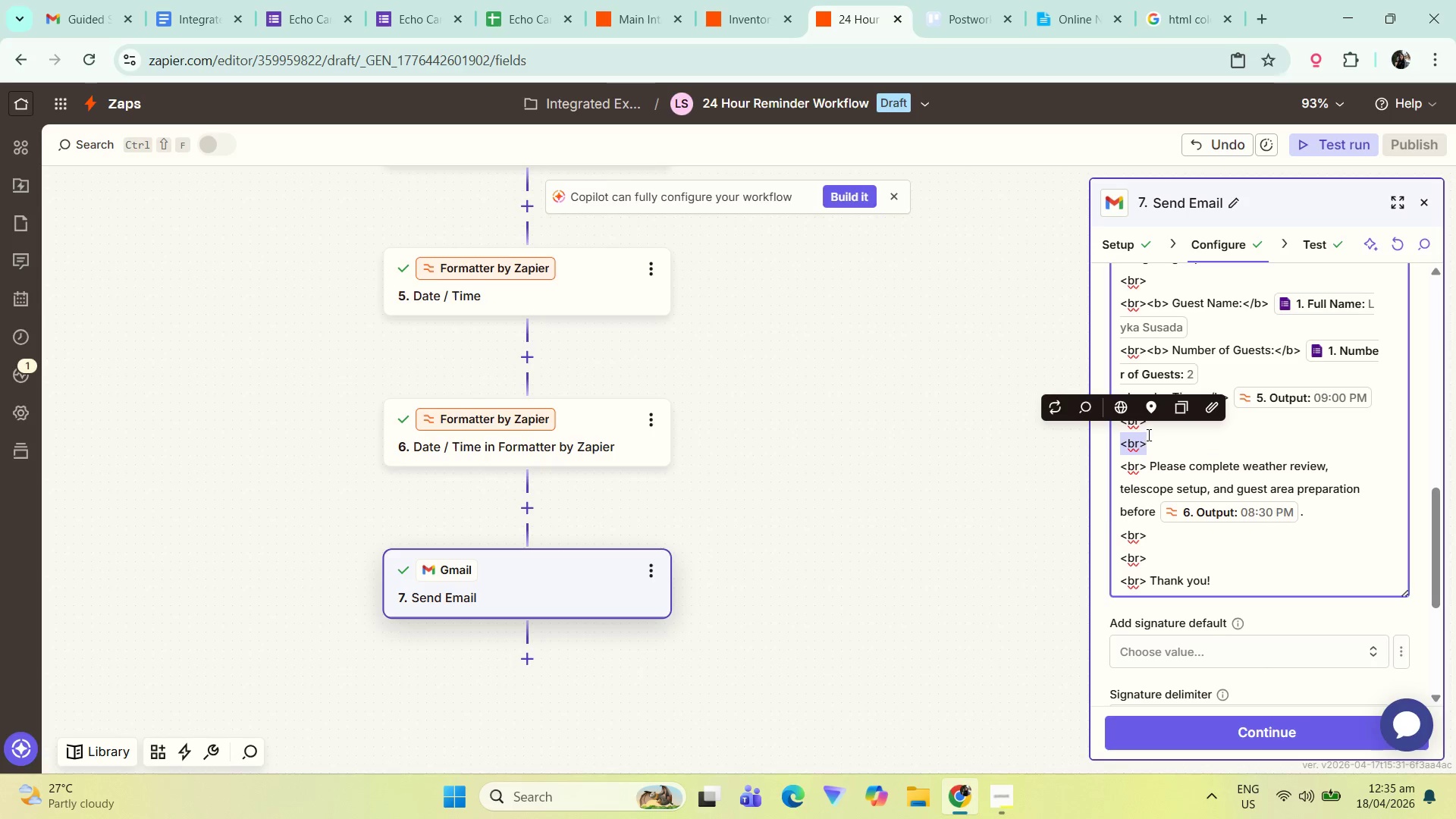 
key(Backspace)
 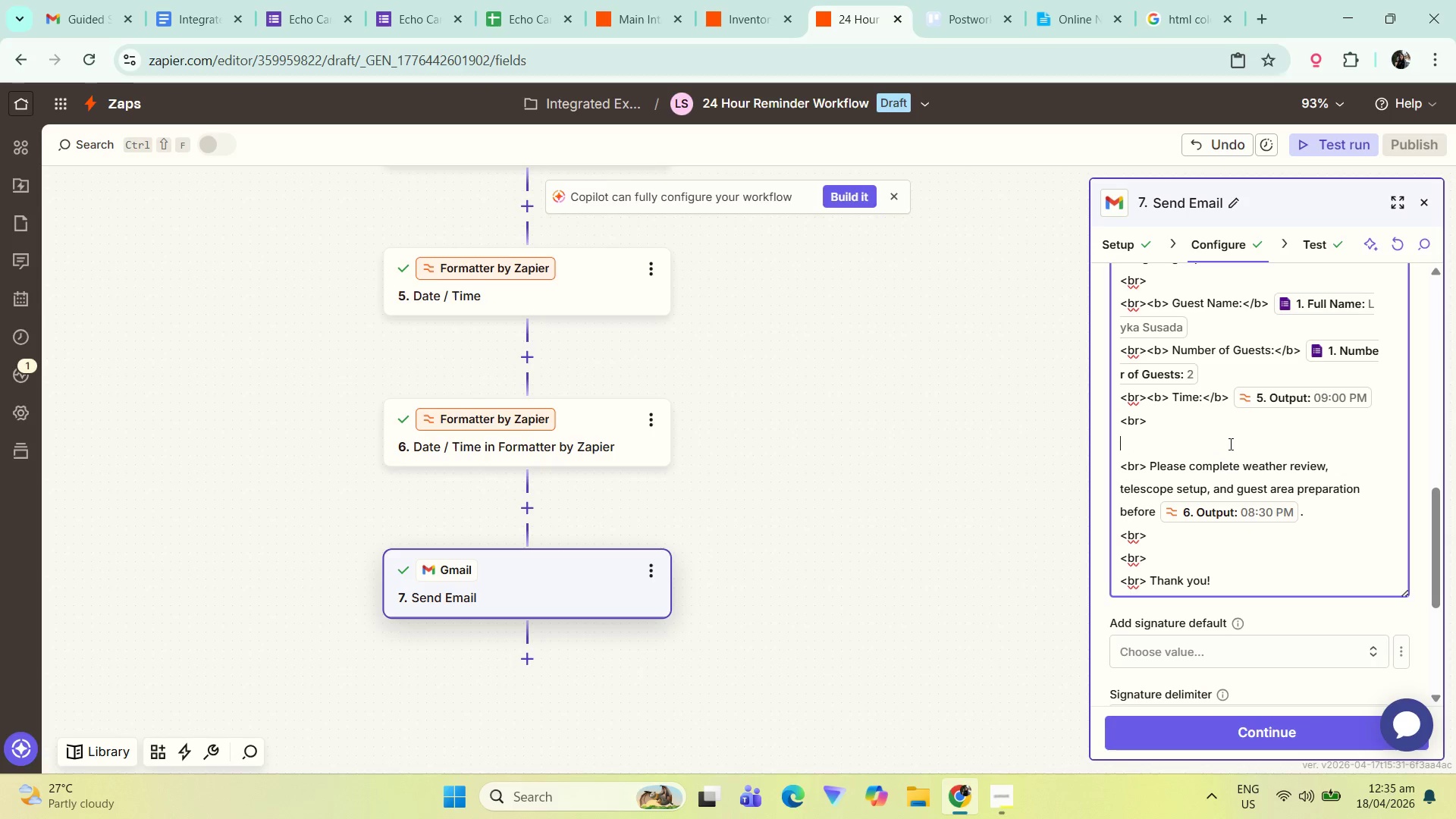 
key(Backspace)
 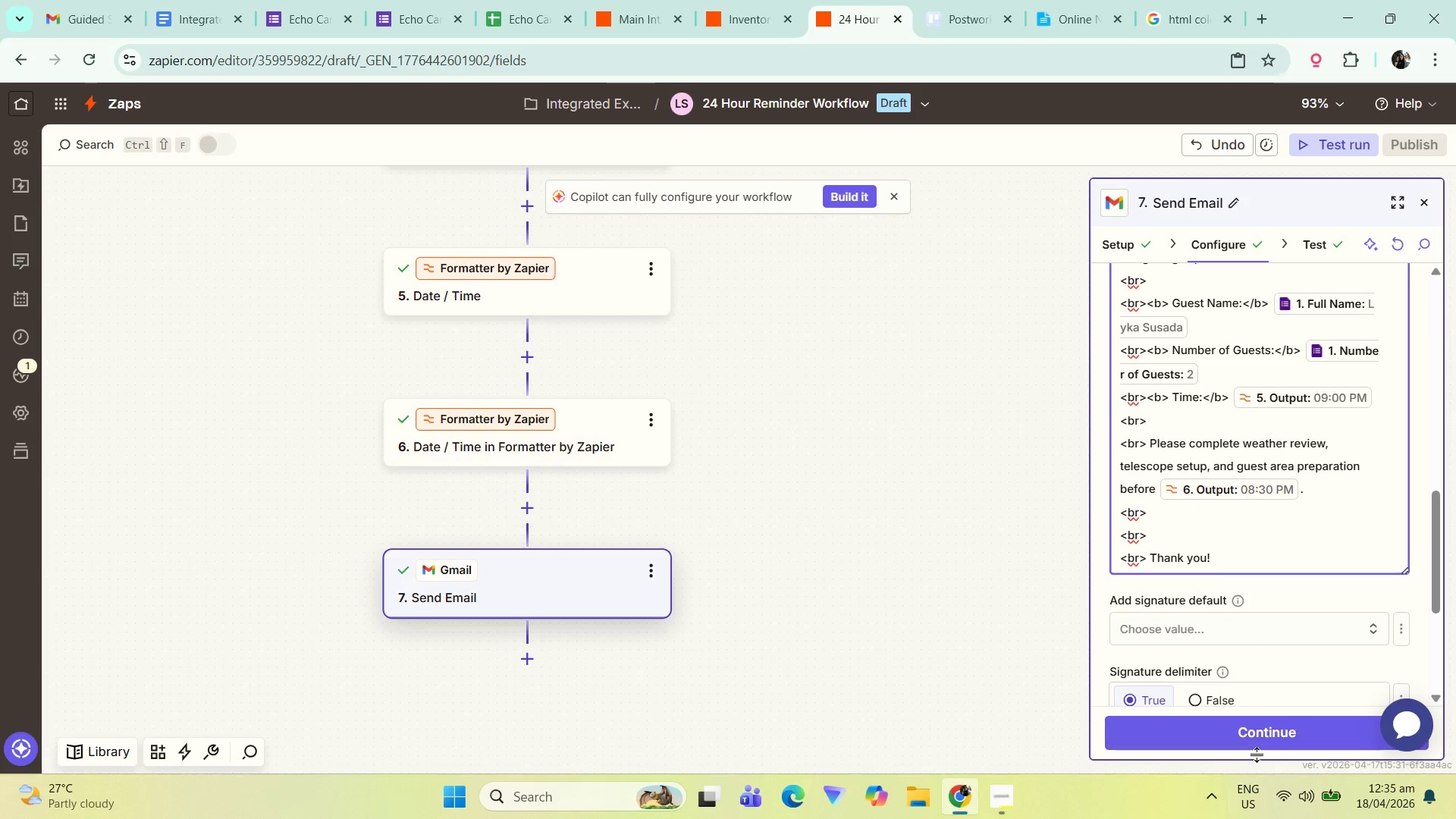 
left_click([1260, 727])
 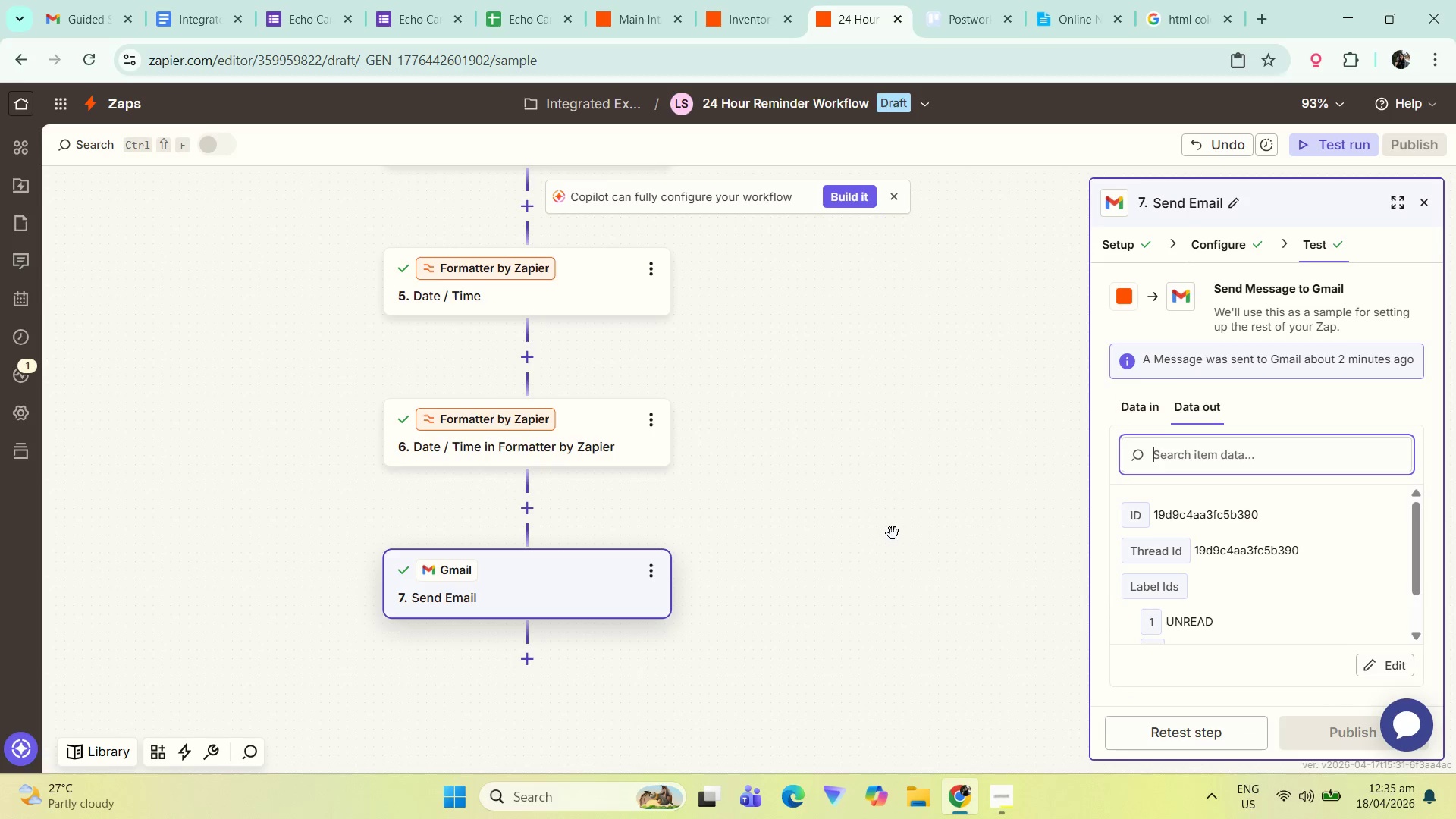 
left_click_drag(start_coordinate=[871, 399], to_coordinate=[952, 566])
 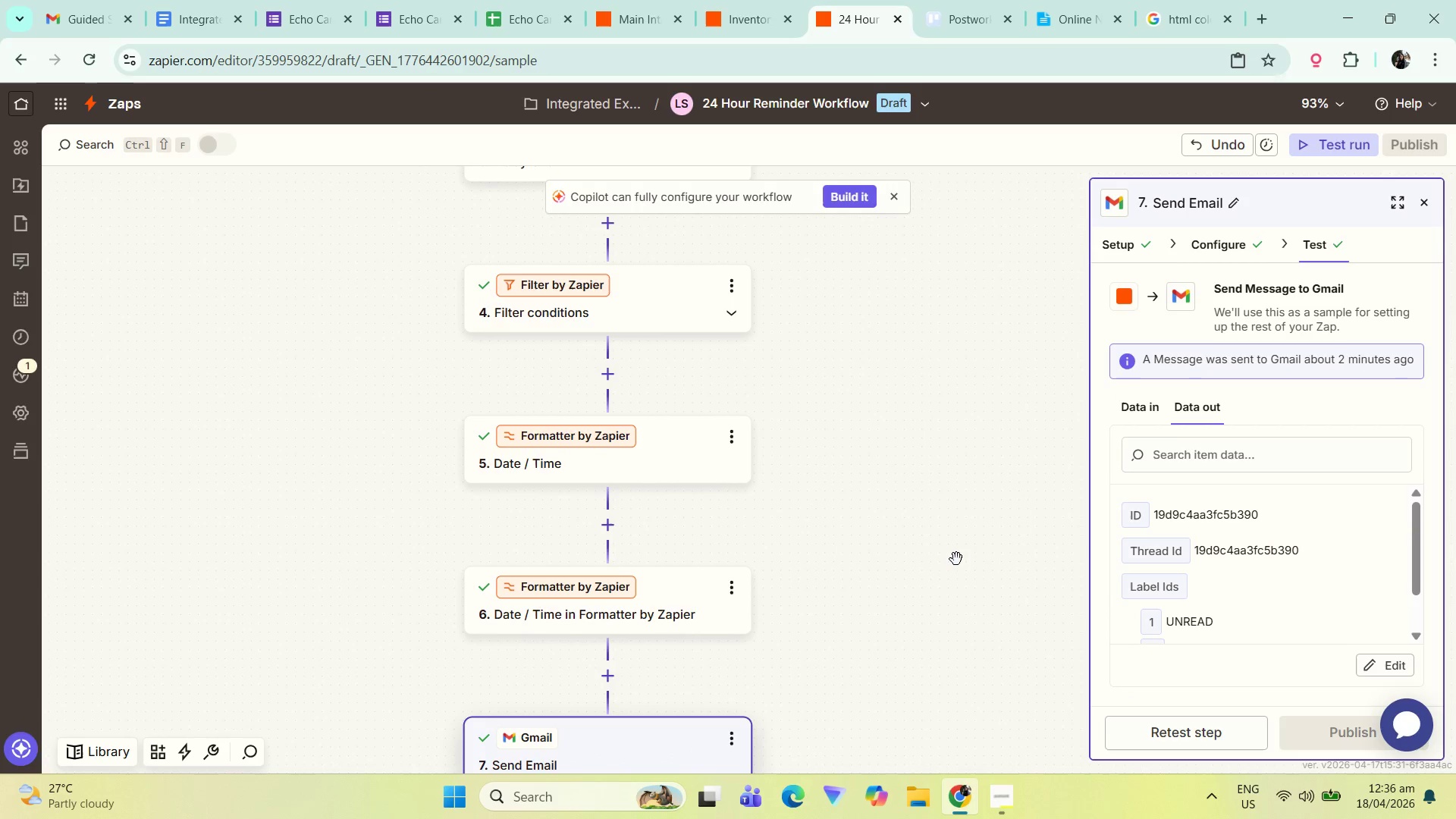 
wait(9.8)
 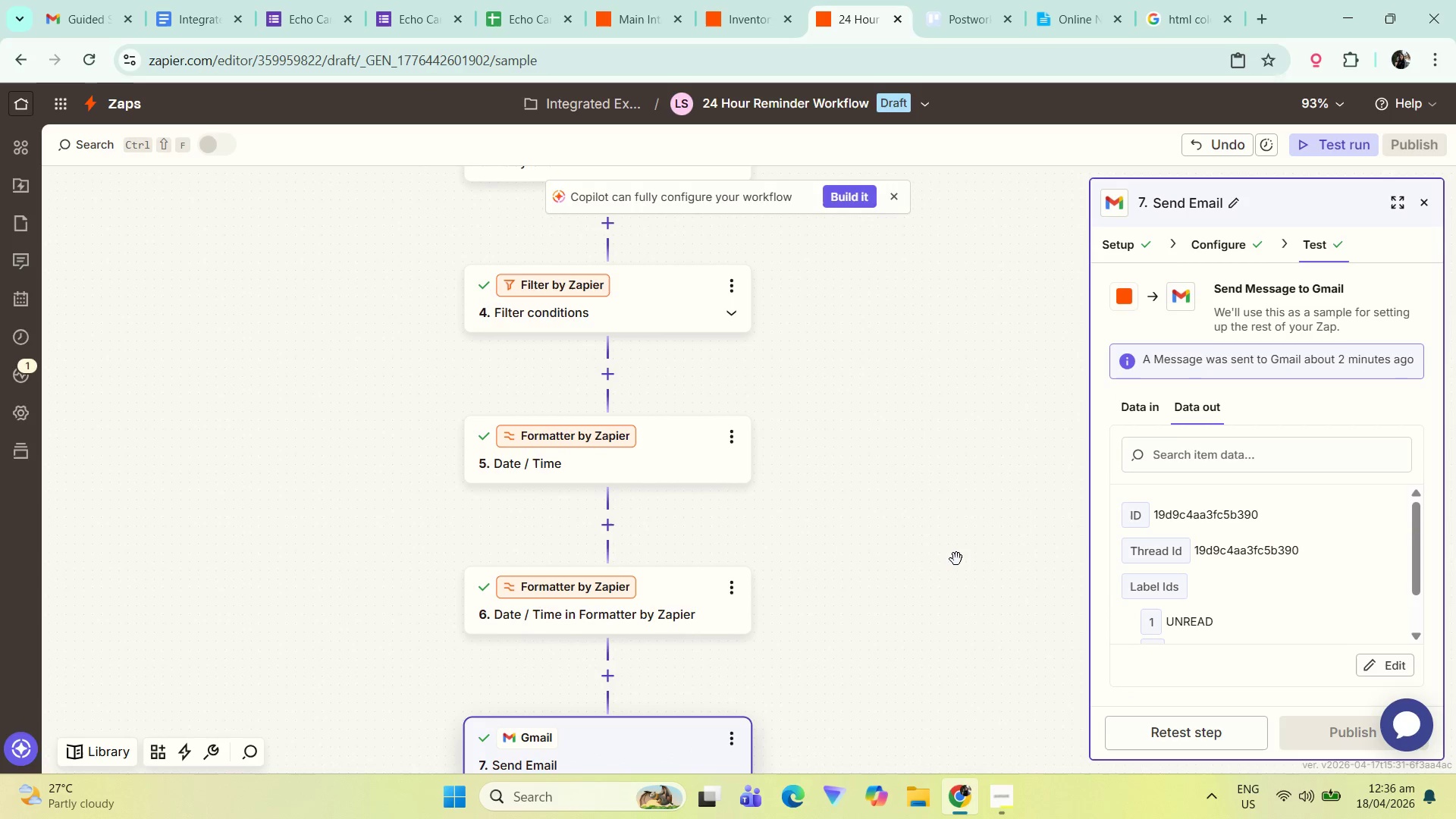 
left_click_drag(start_coordinate=[852, 572], to_coordinate=[900, 400])
 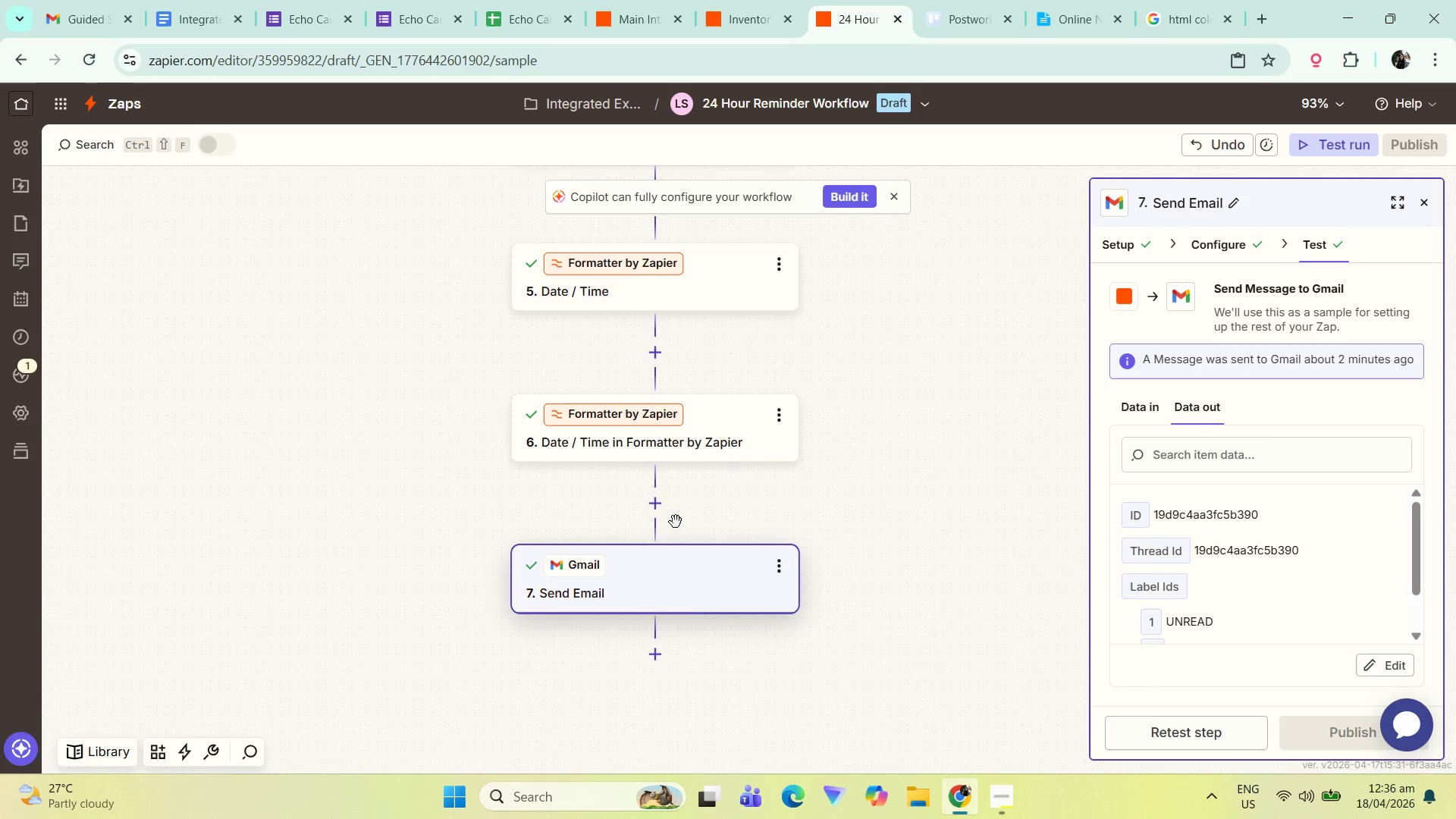 
left_click([694, 600])
 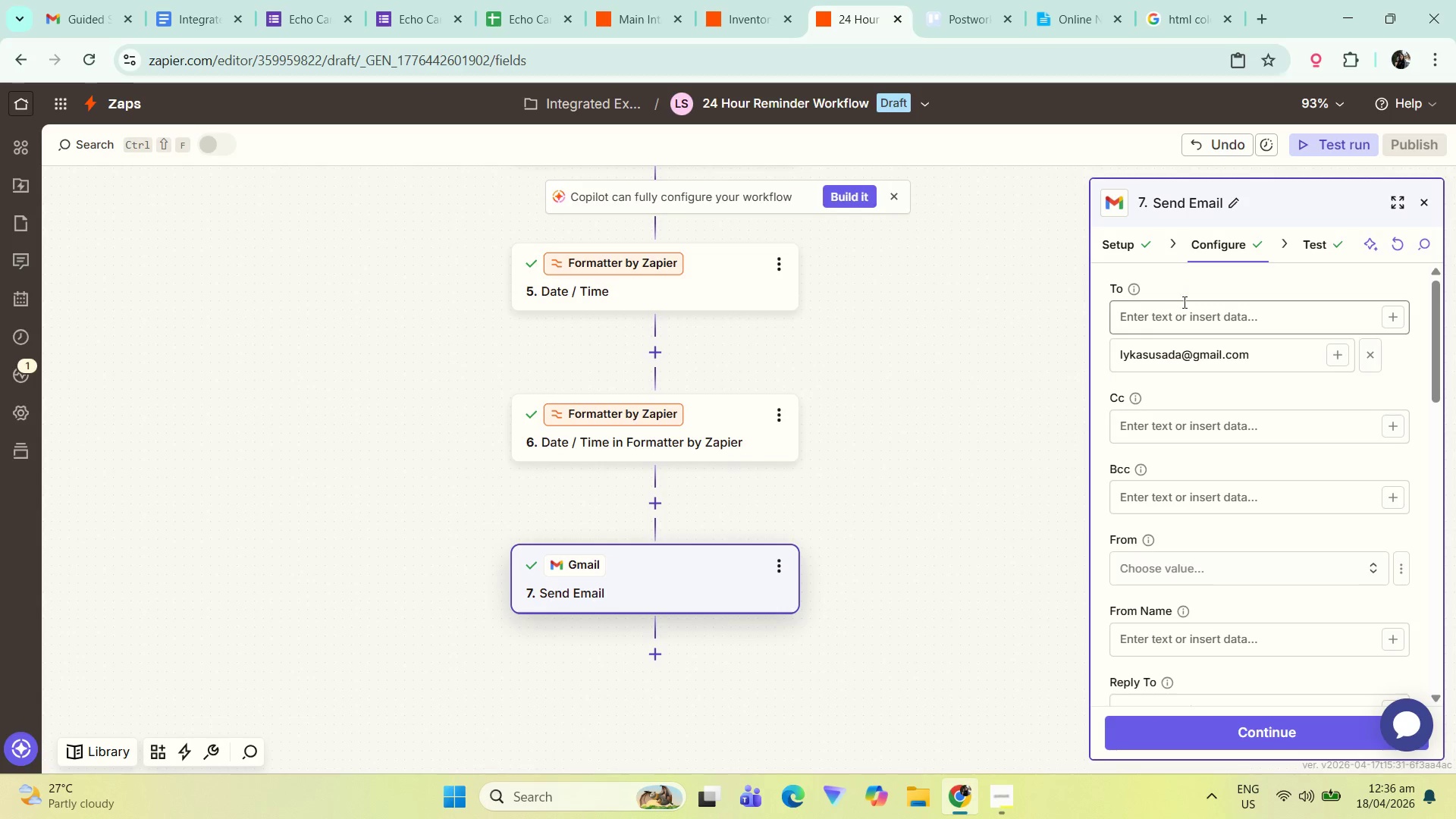 
scroll: coordinate [1260, 549], scroll_direction: down, amount: 11.0
 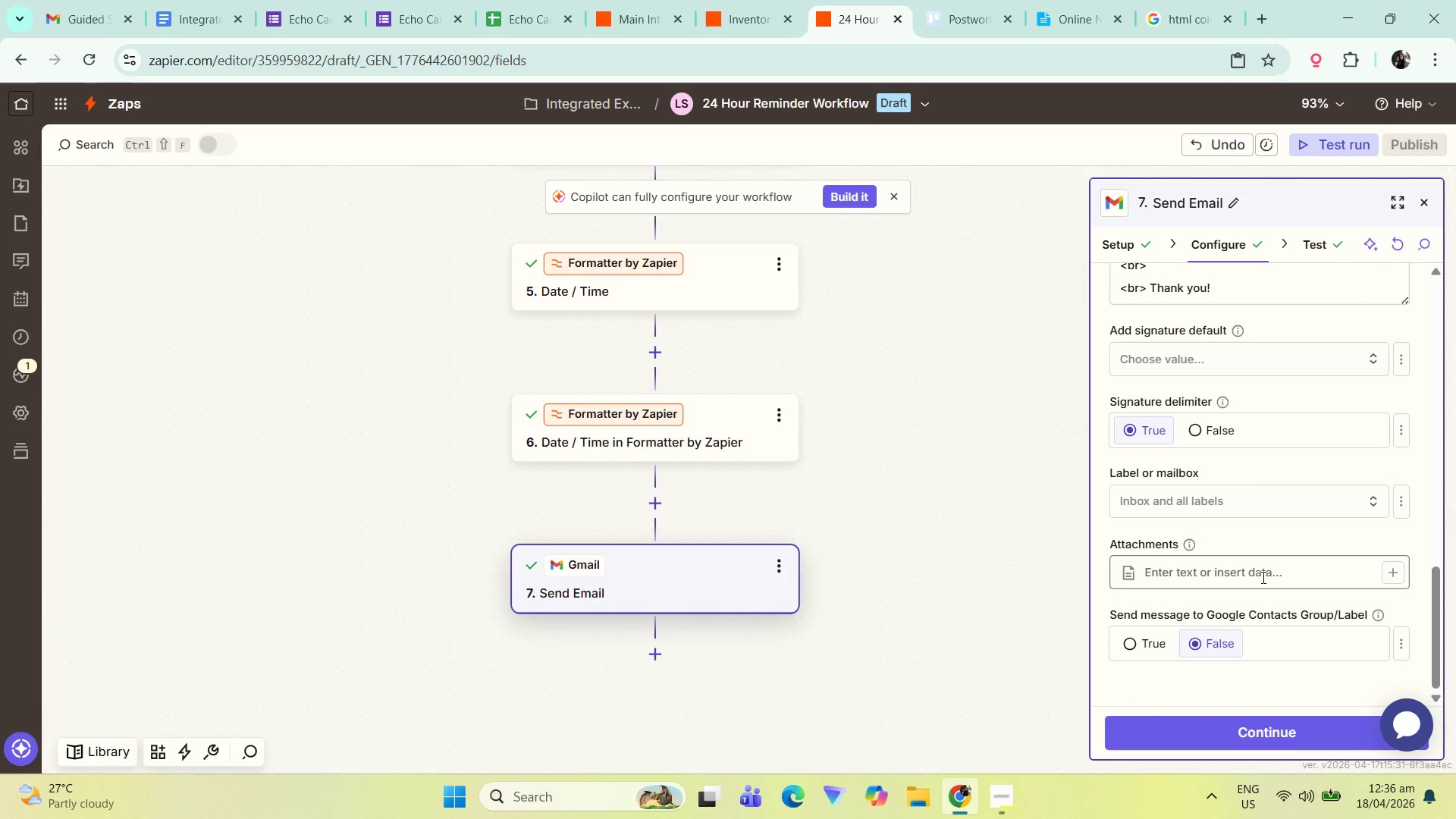 
scroll: coordinate [1282, 520], scroll_direction: none, amount: 0.0
 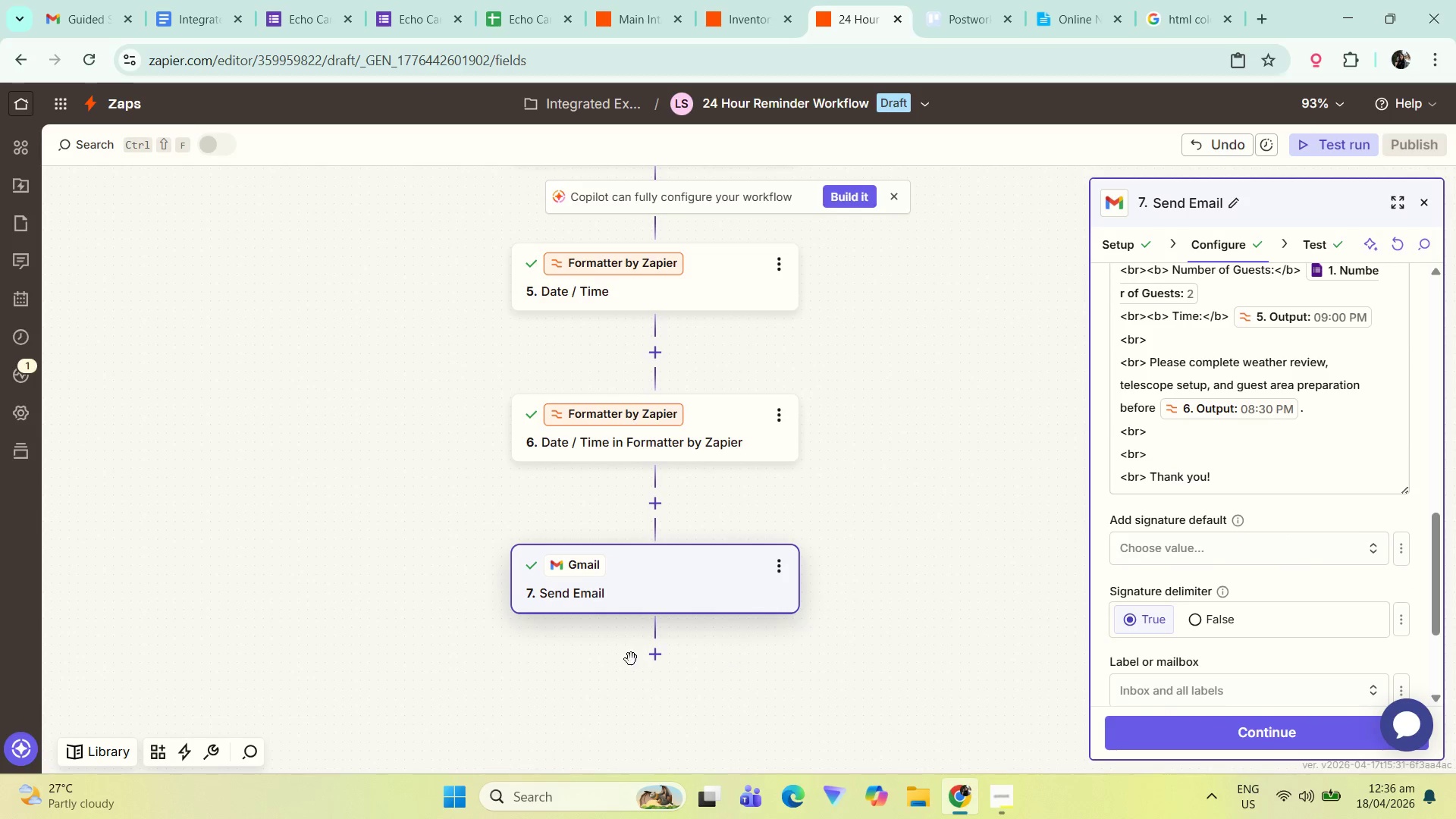 
left_click([647, 661])
 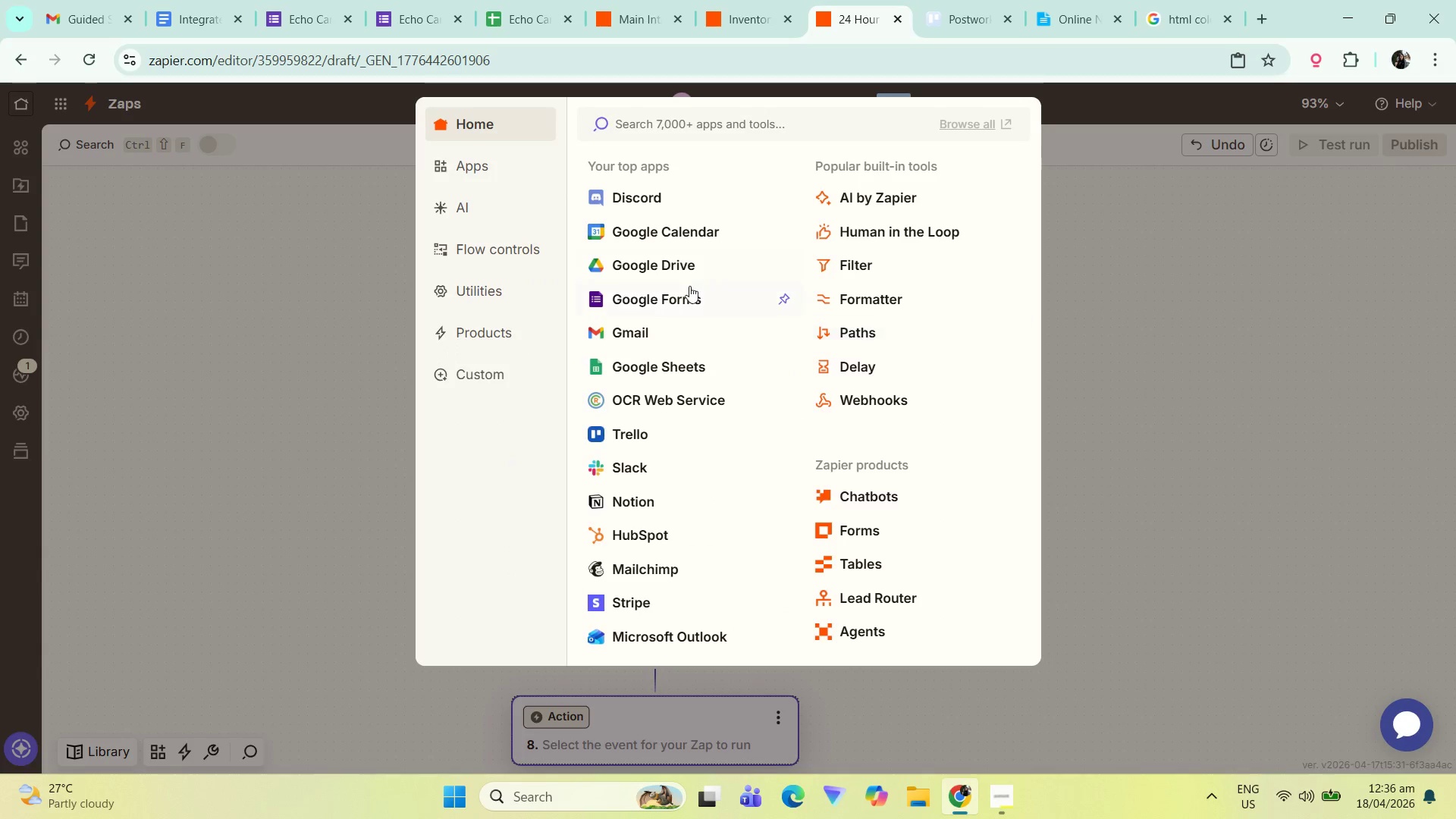 
left_click([657, 334])
 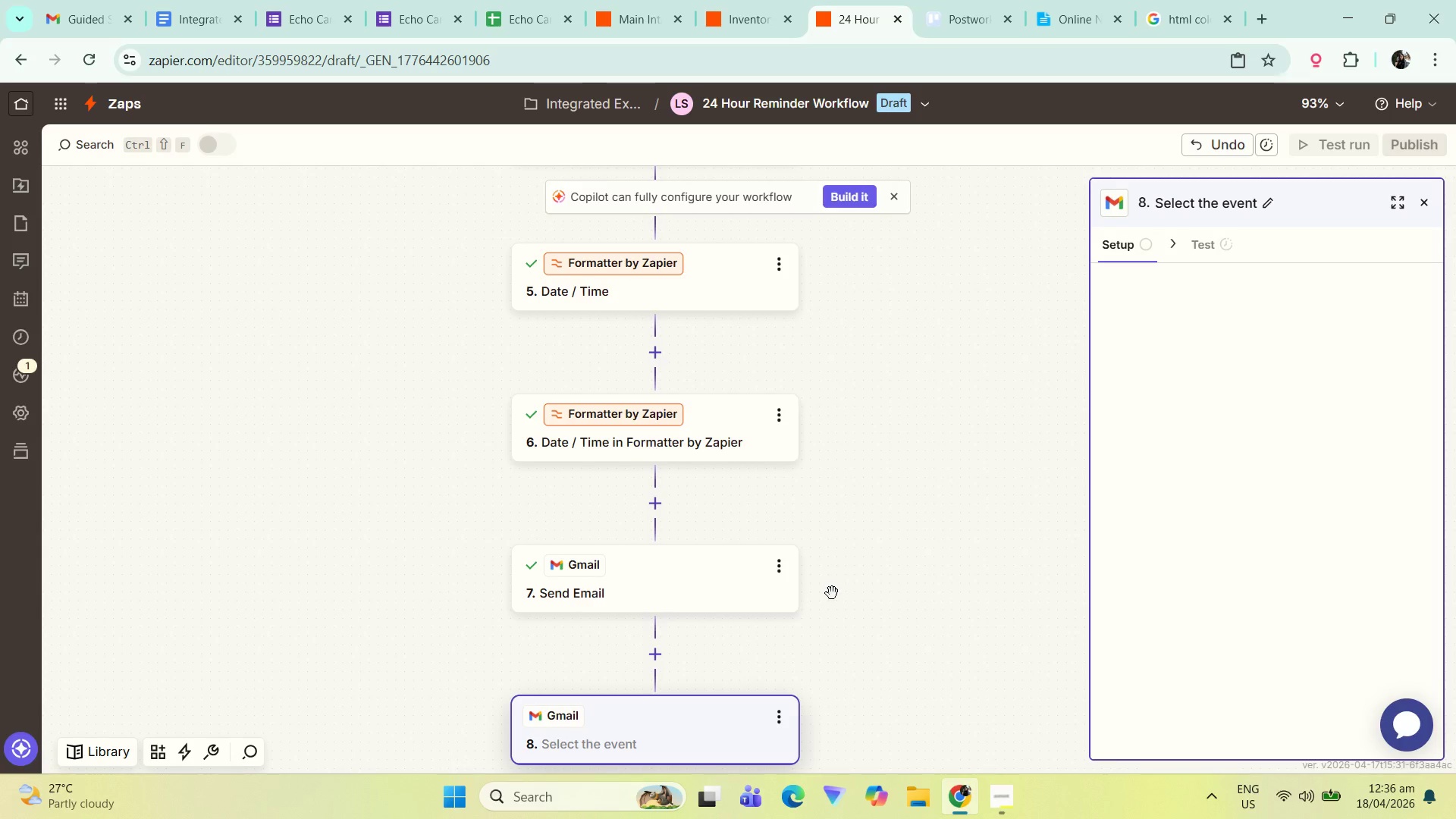 
left_click_drag(start_coordinate=[832, 577], to_coordinate=[855, 338])
 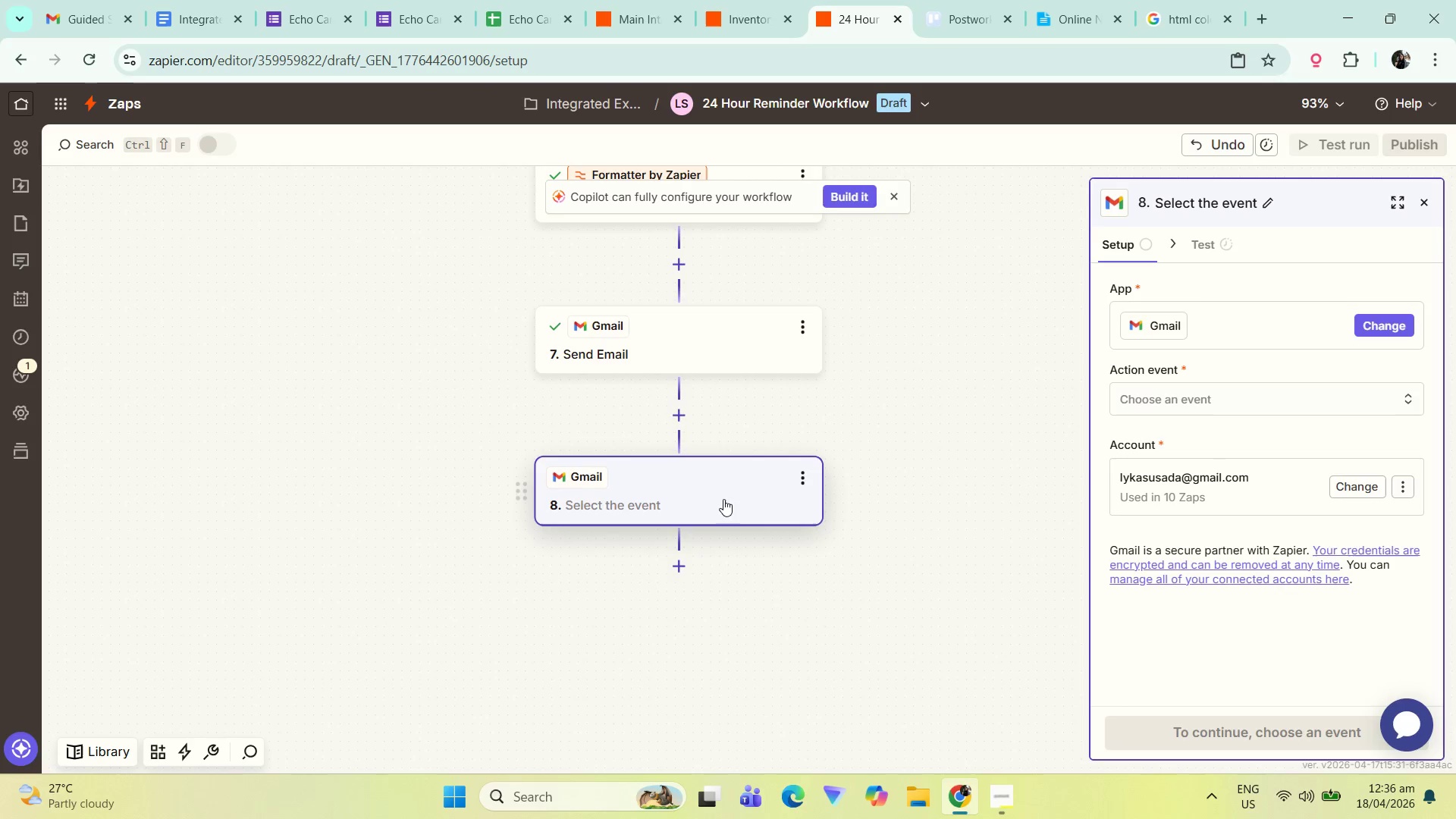 
left_click([723, 503])
 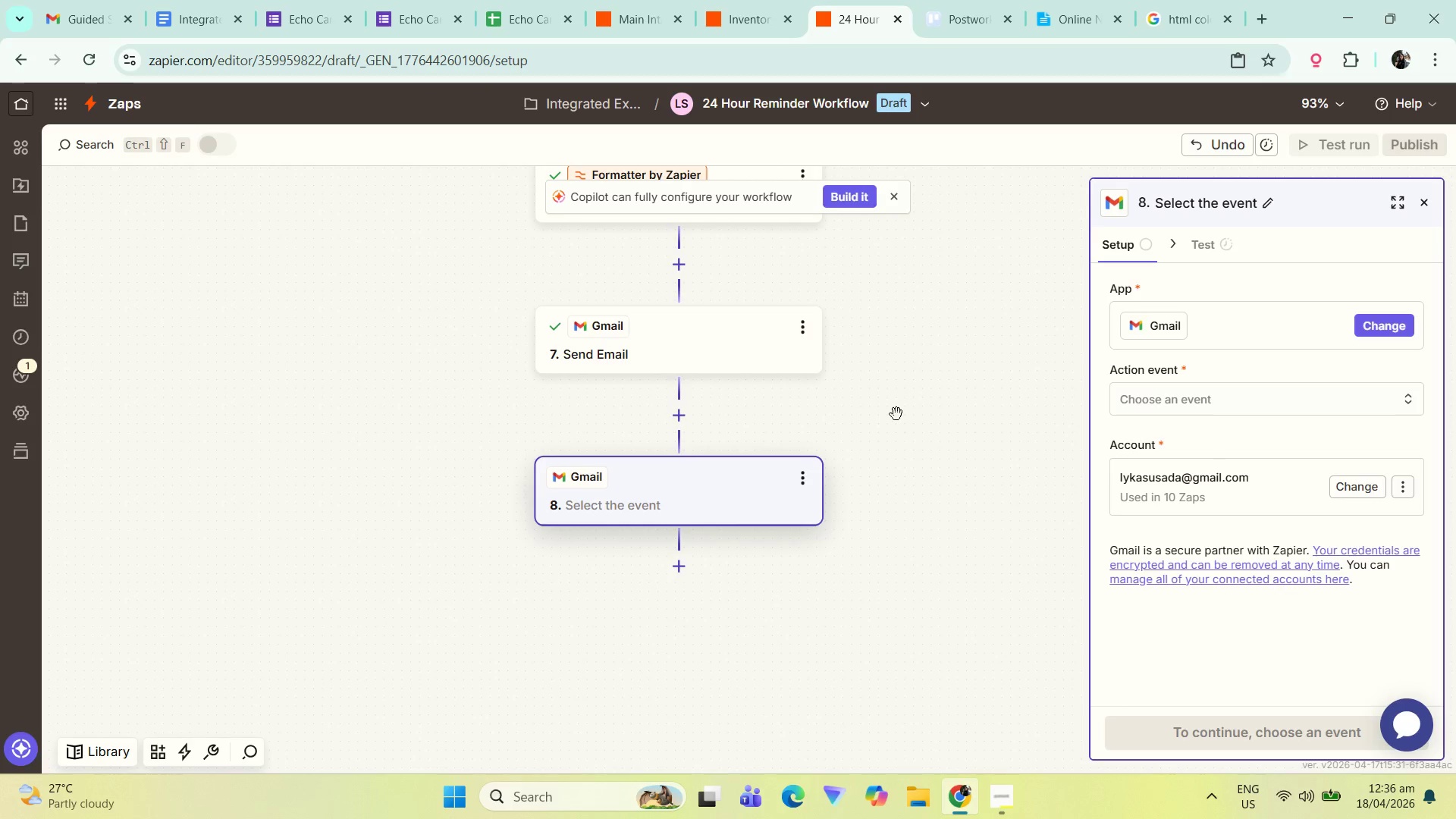 
left_click_drag(start_coordinate=[894, 400], to_coordinate=[892, 517])
 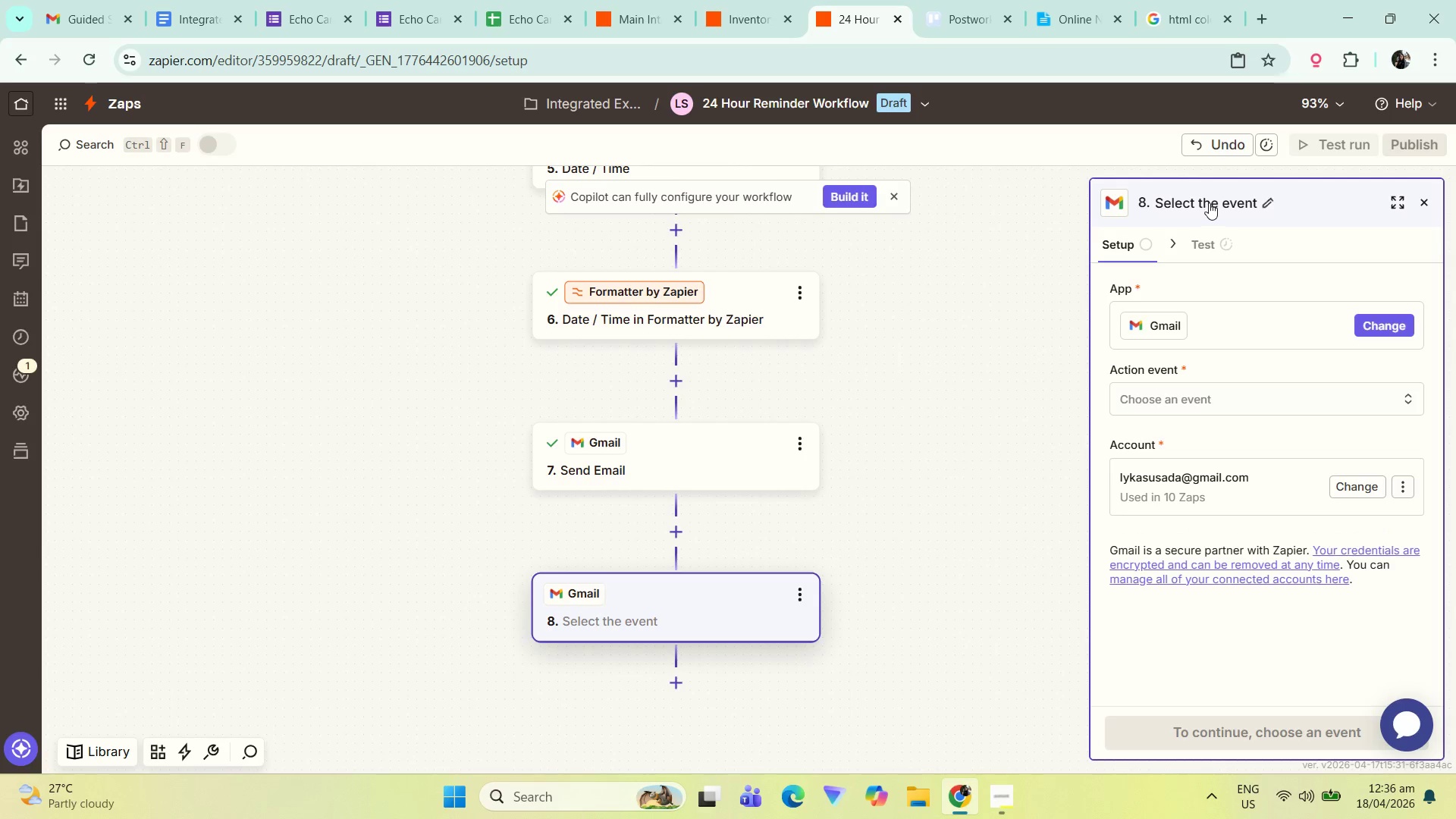 
type(Send Guest Preapa)
key(Backspace)
key(Backspace)
key(Backspace)
type(paratio )
key(Backspace)
type(n E)
 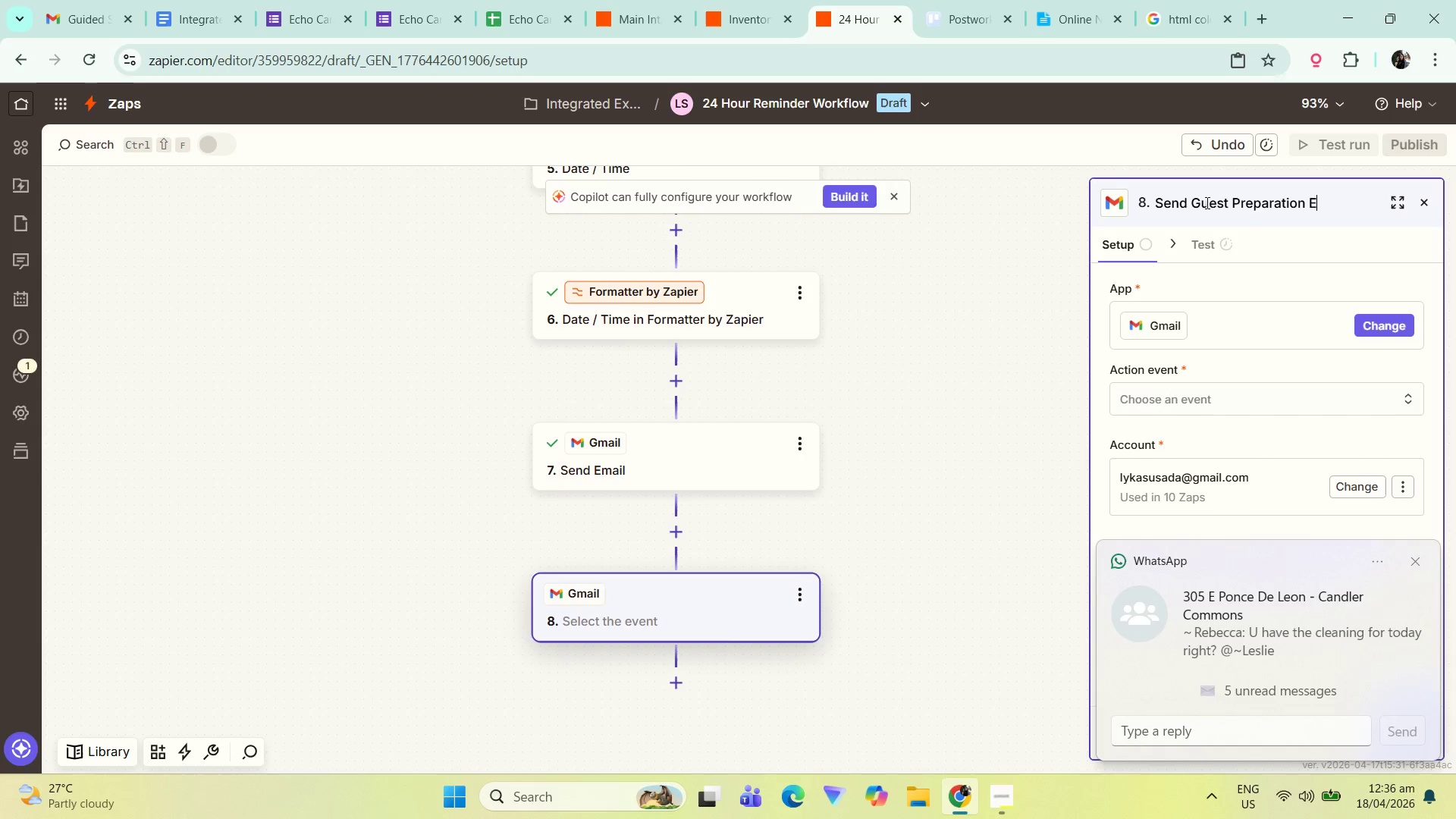 
type(mail)
 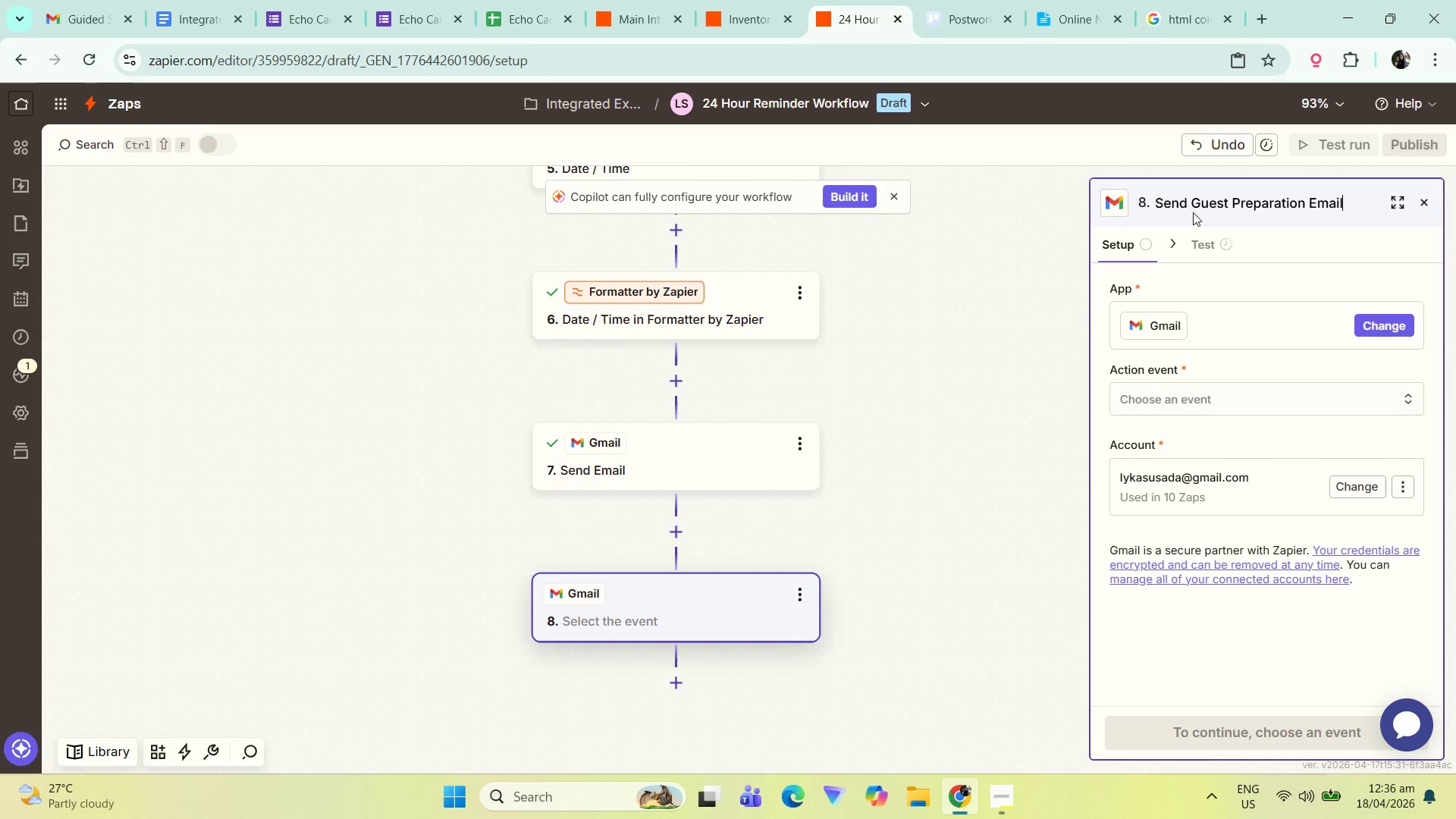 
left_click([987, 344])
 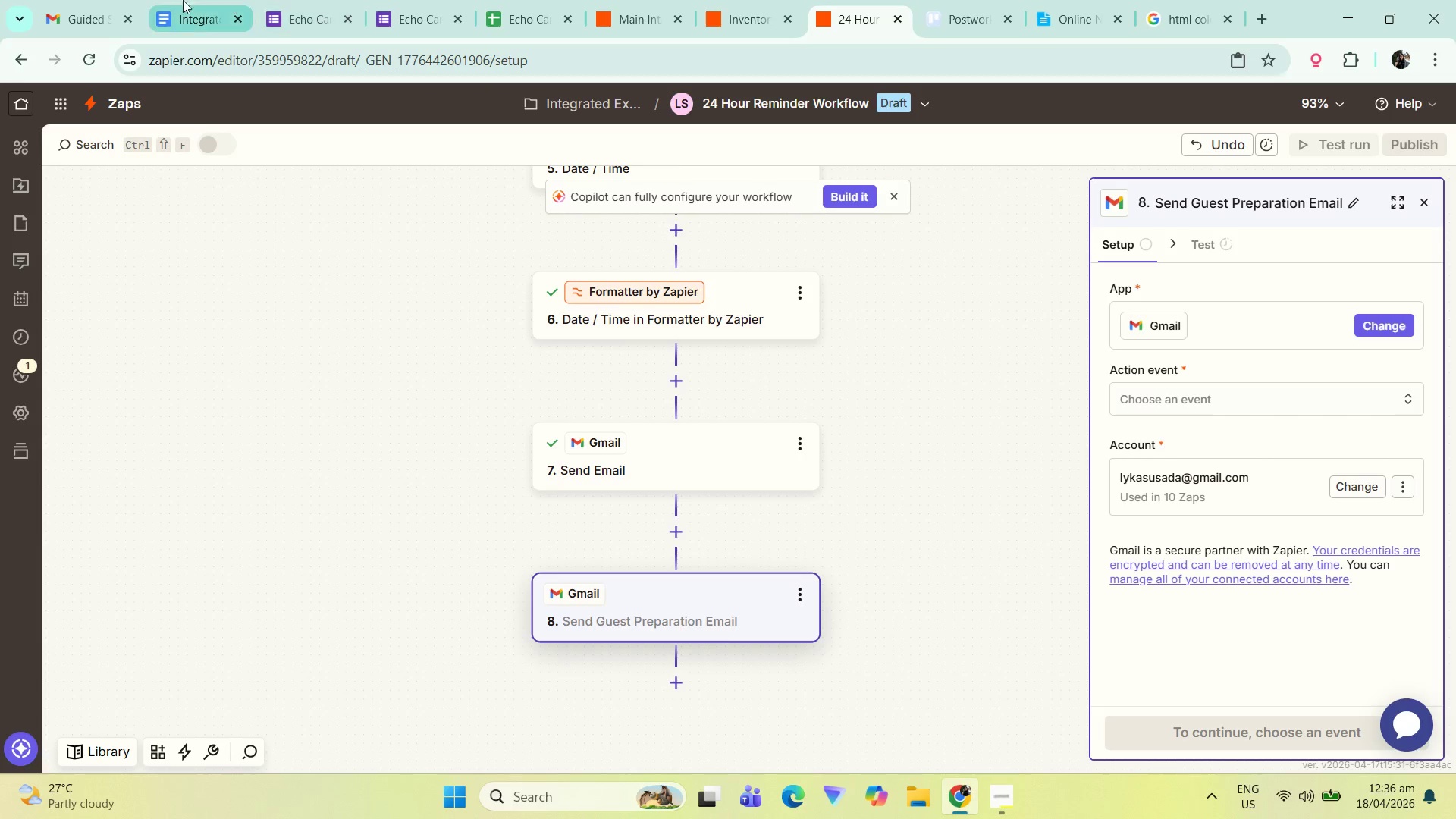 
left_click([110, 0])
 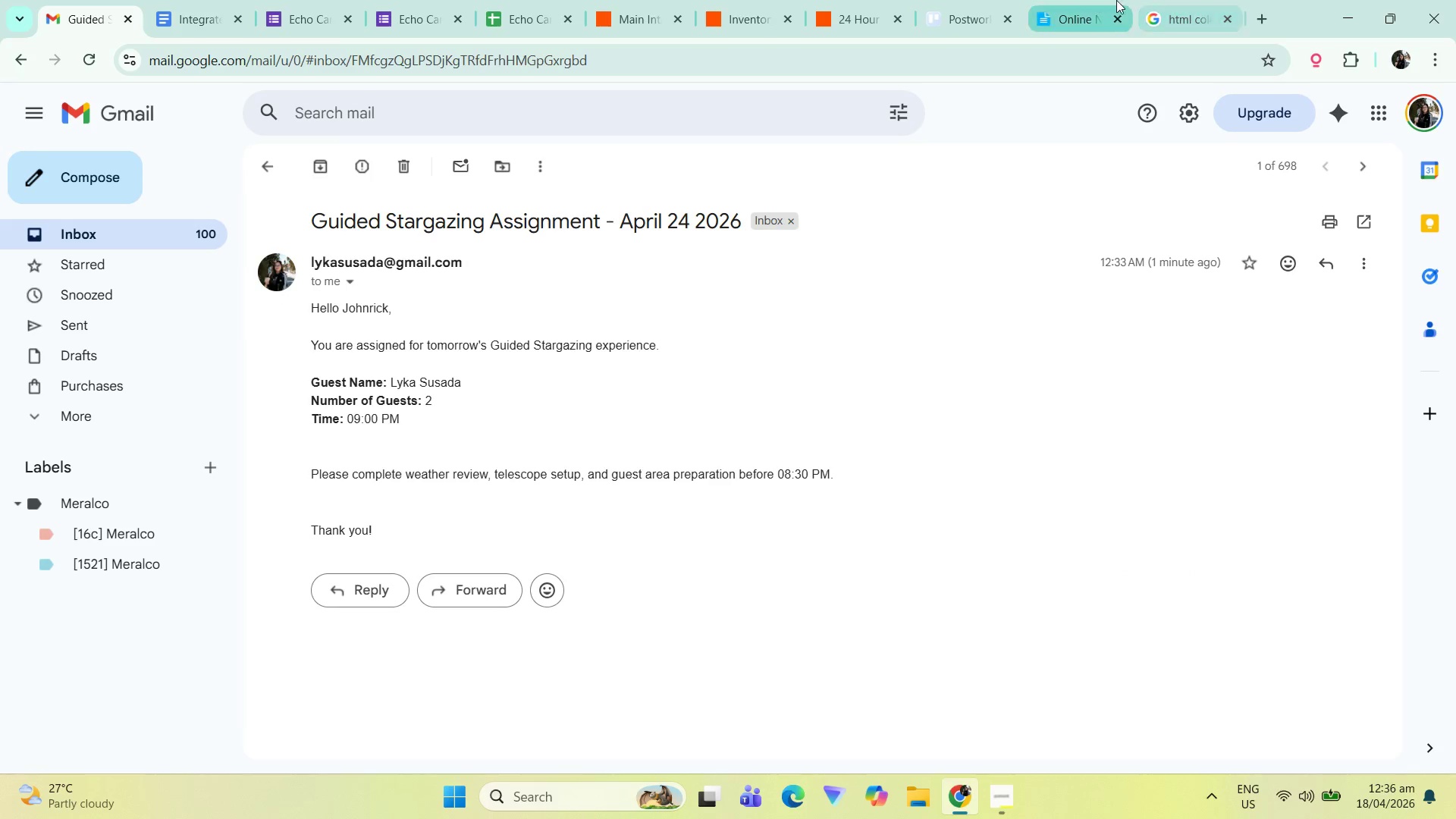 
double_click([814, 0])
 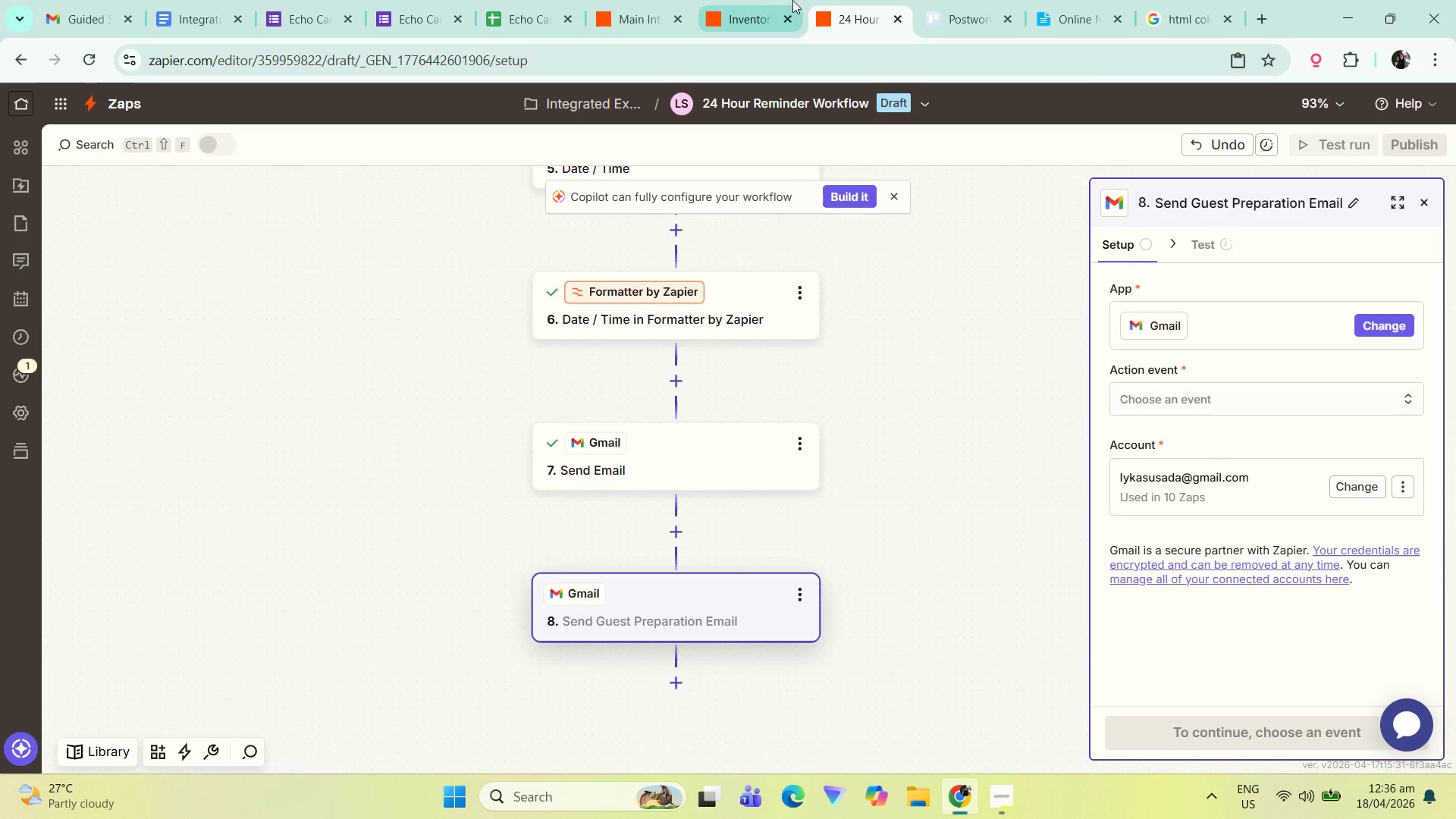 
triple_click([743, 0])
 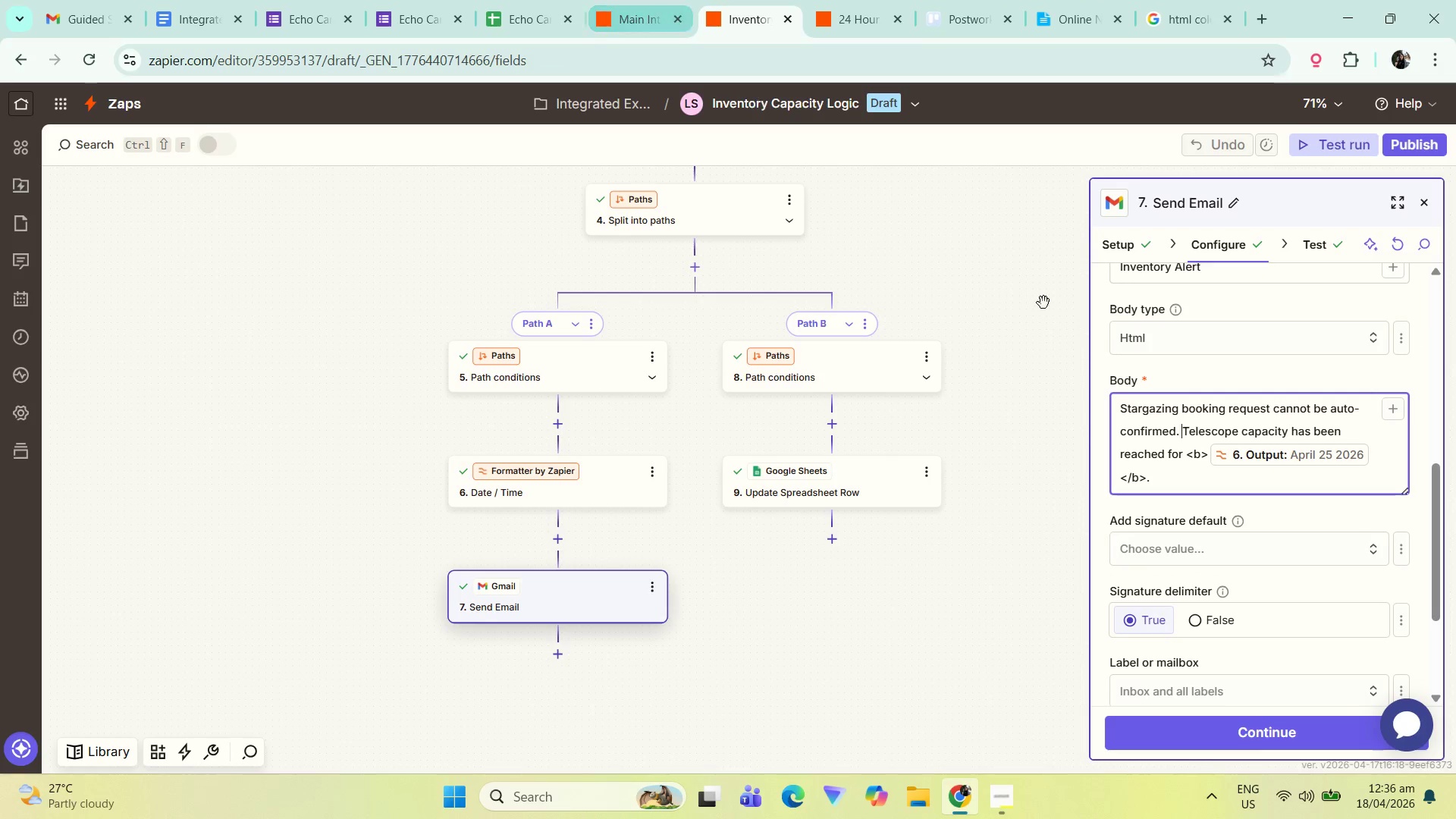 
left_click([1213, 483])
 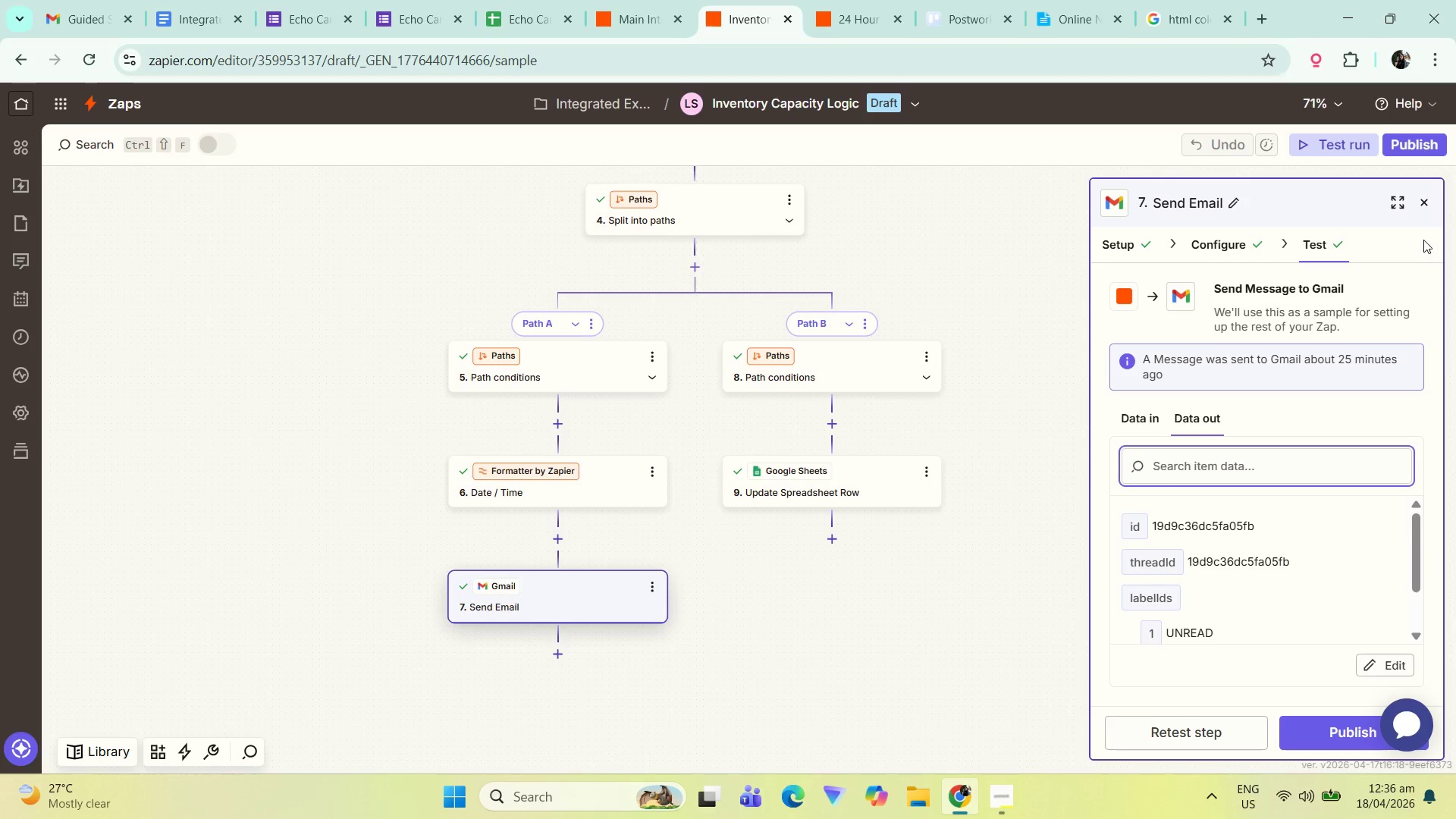 
wait(5.08)
 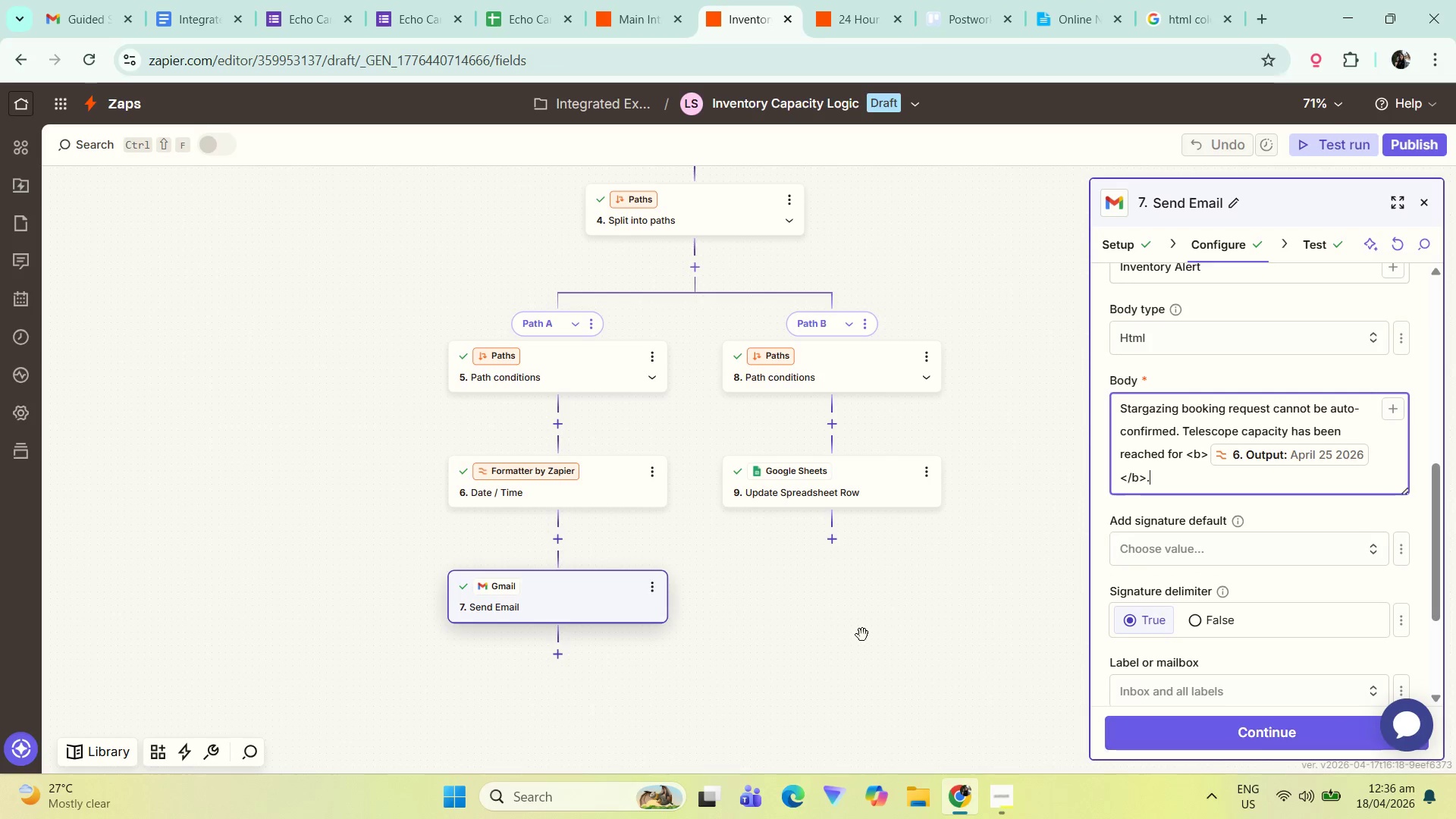 
left_click([586, 489])
 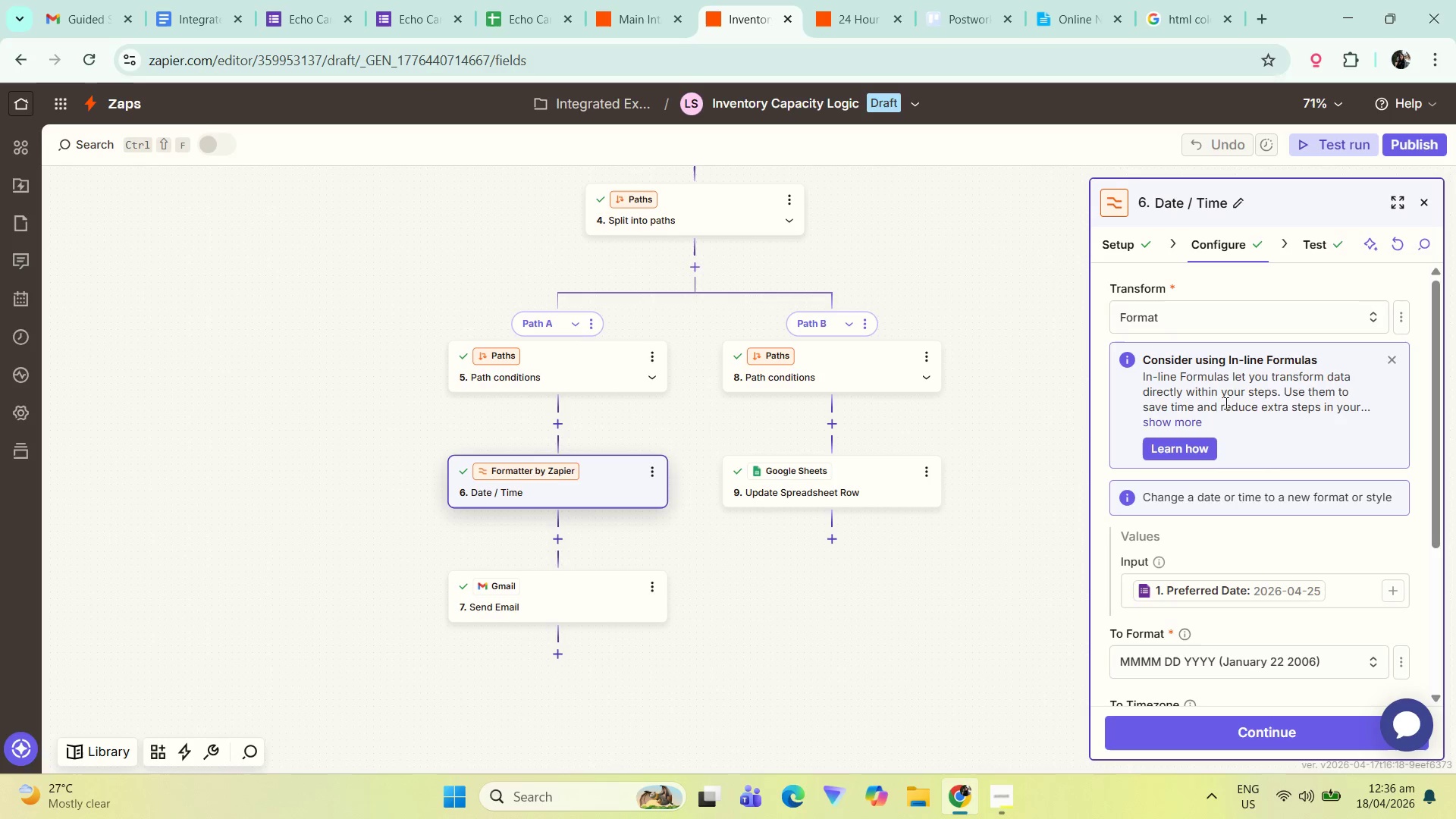 
scroll: coordinate [1249, 517], scroll_direction: down, amount: 6.0
 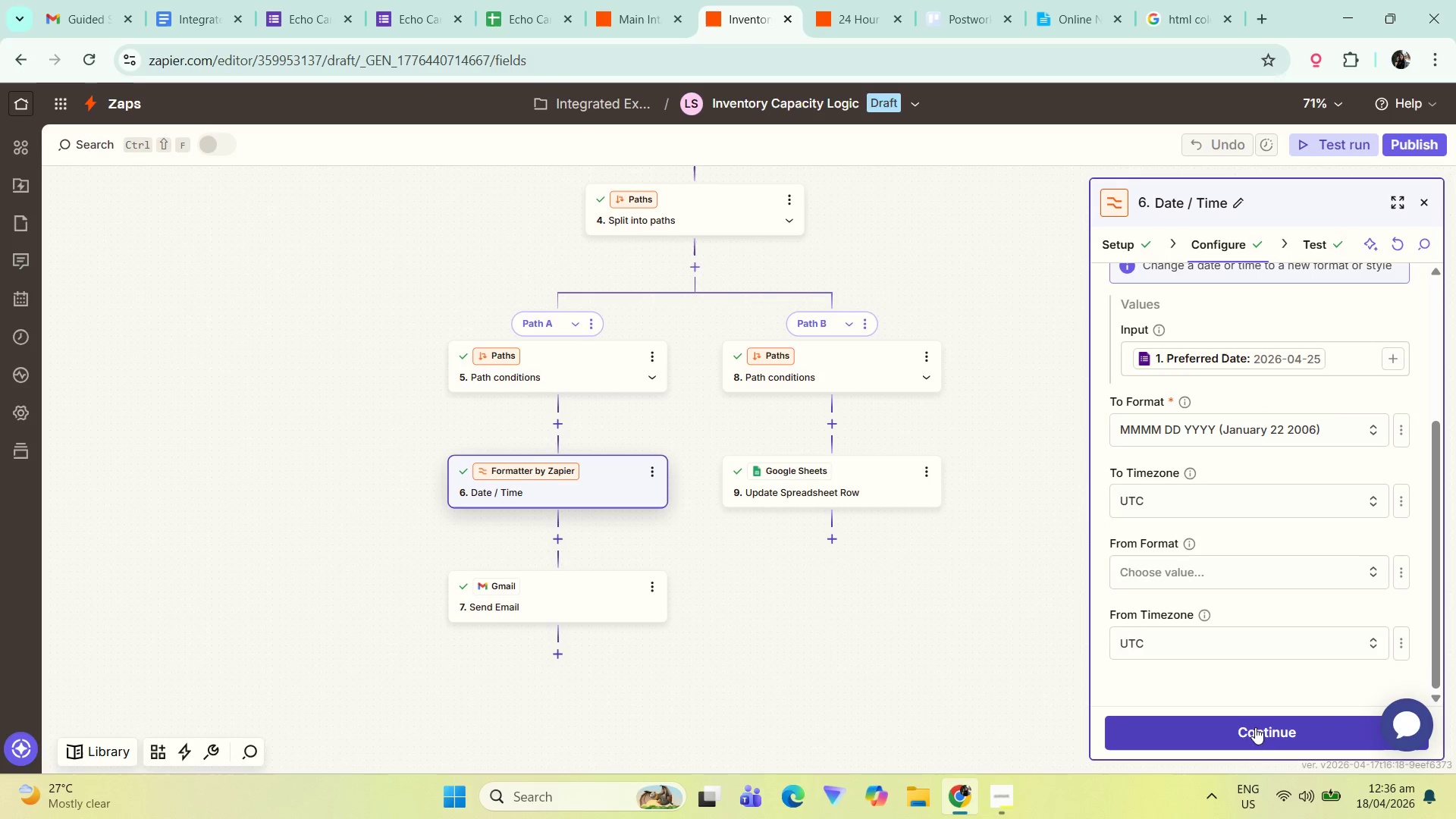 
left_click([1260, 745])
 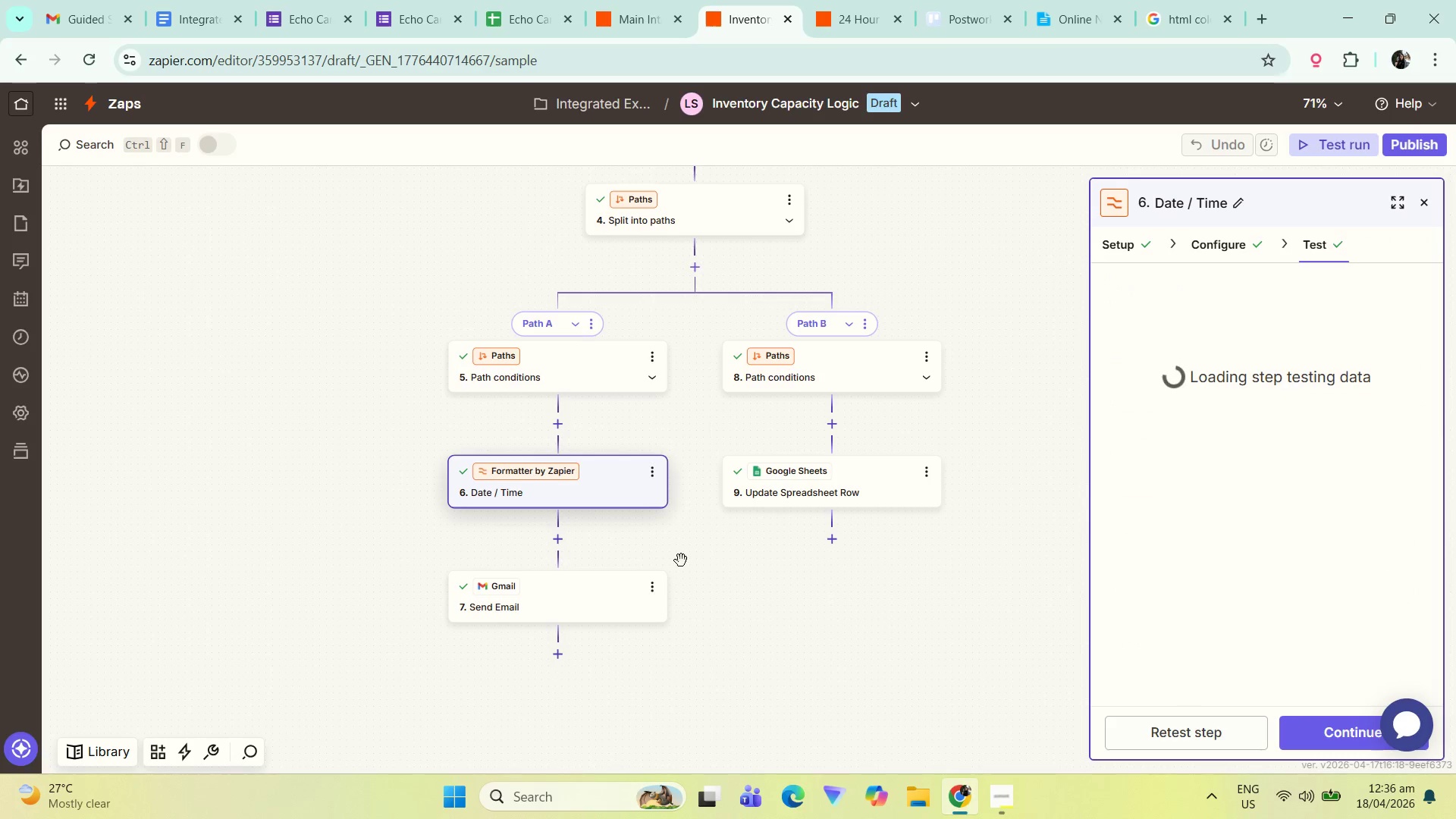 
left_click([861, 0])
 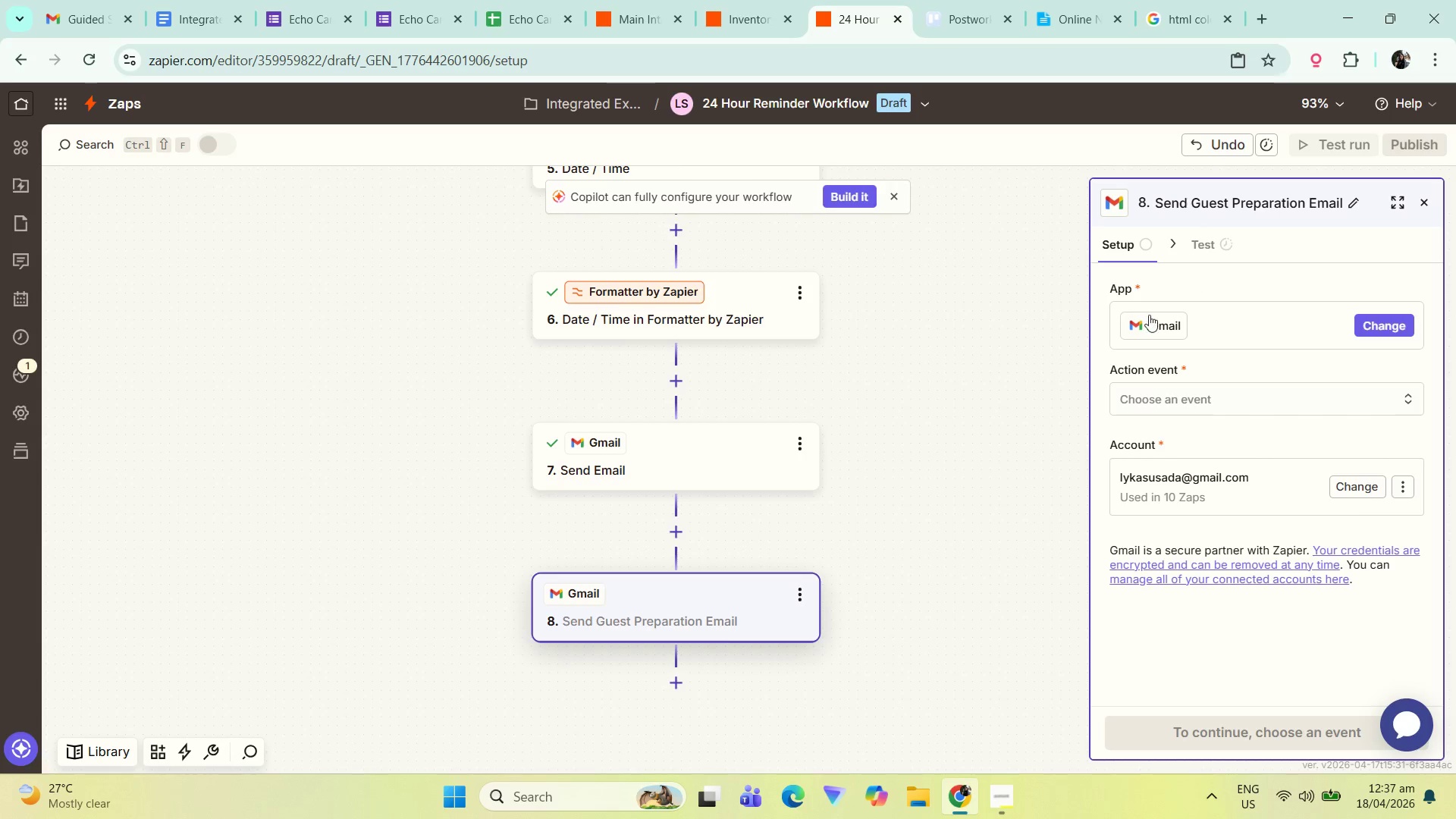 
wait(7.94)
 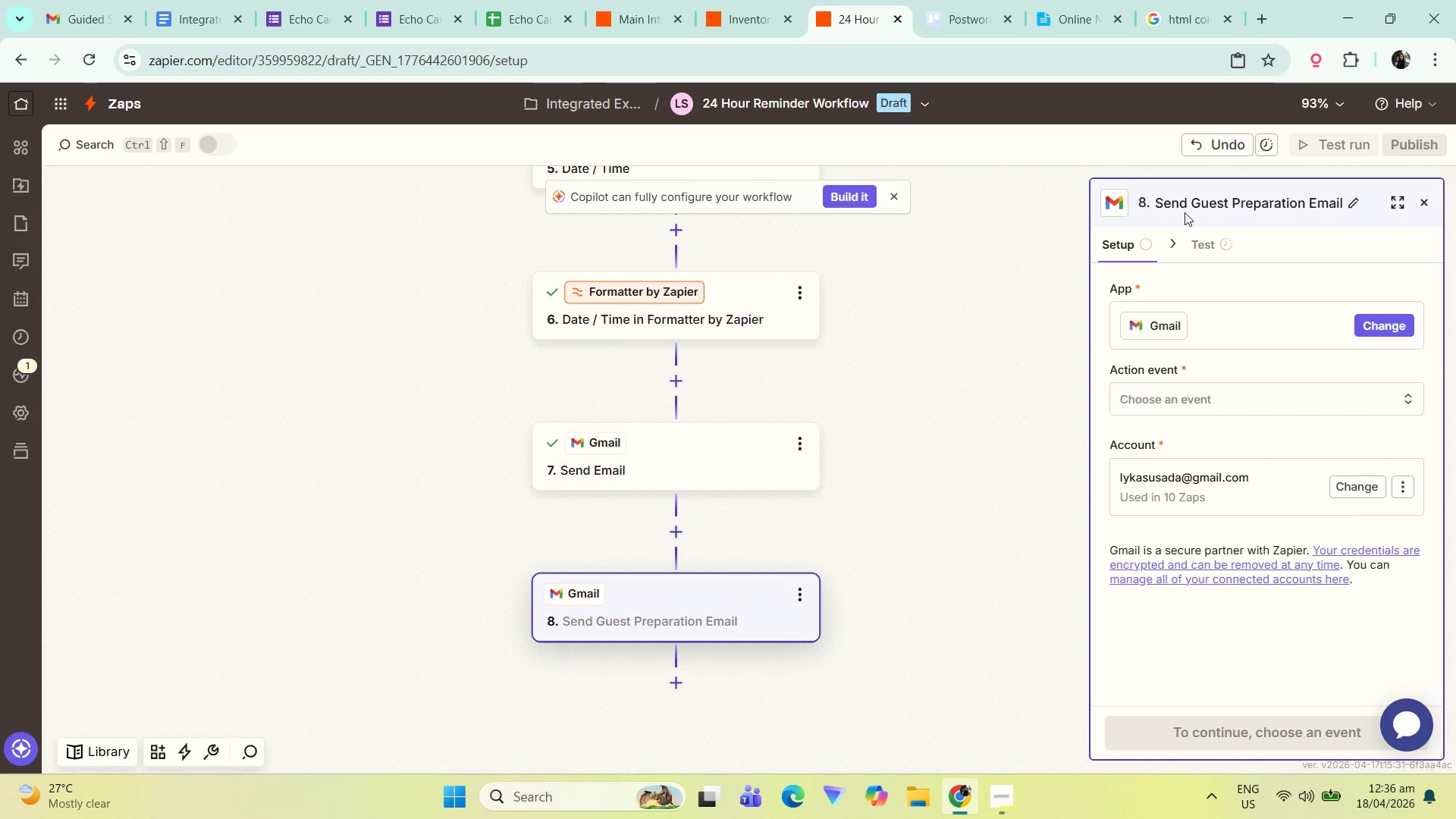 
left_click([695, 448])
 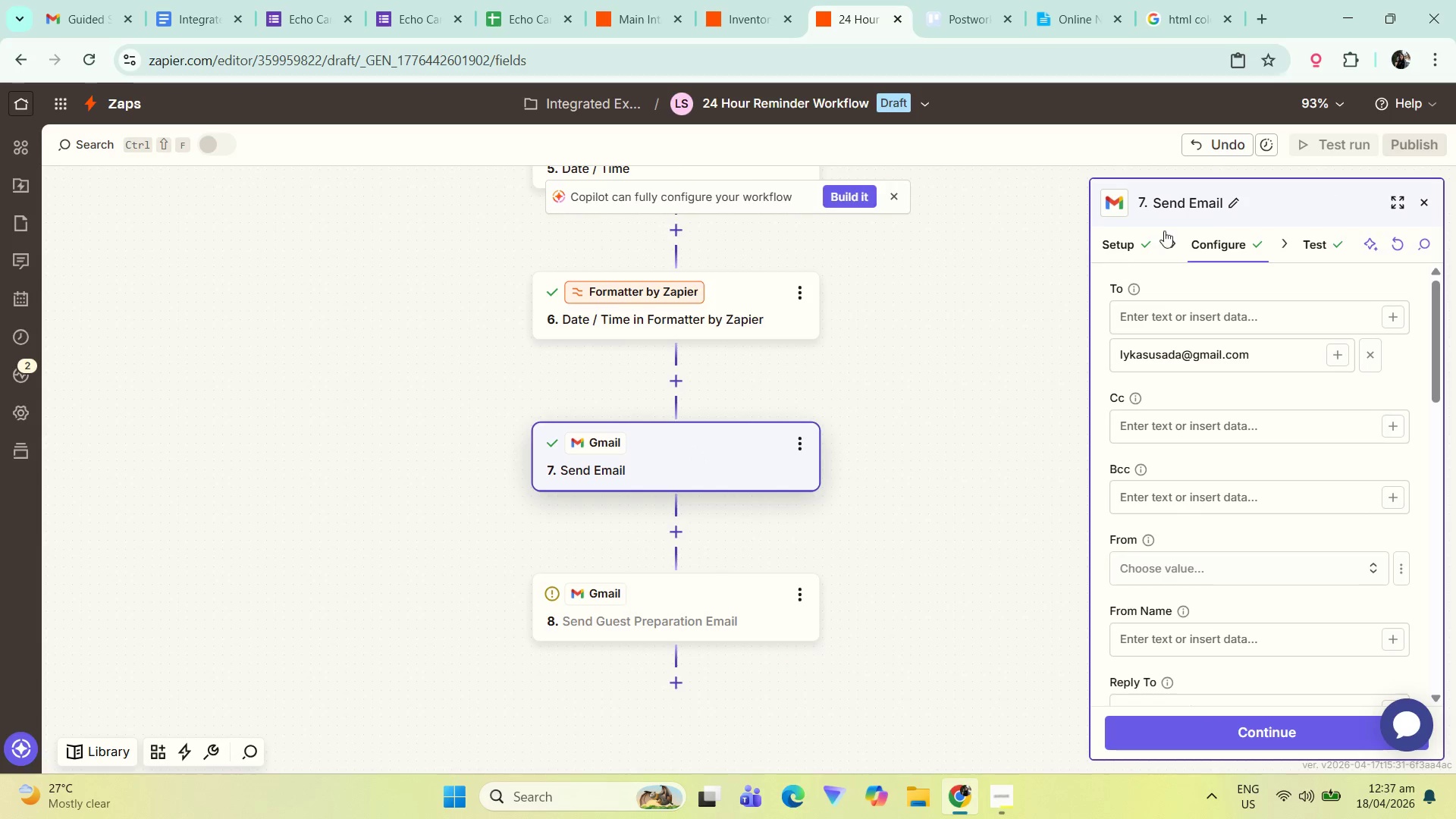 
left_click([1210, 199])
 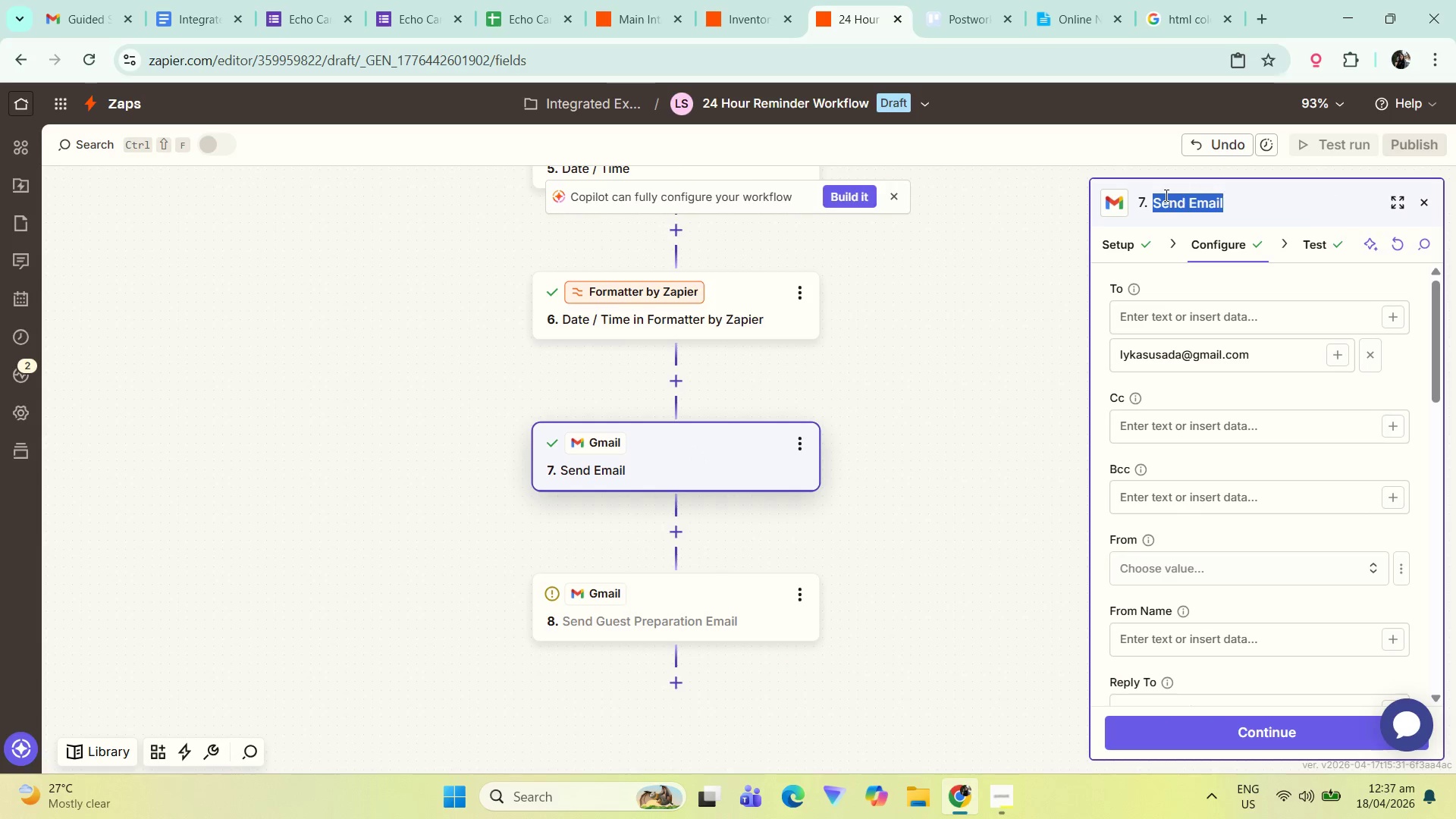 
type(Semd)
key(Backspace)
key(Backspace)
type(nd)
 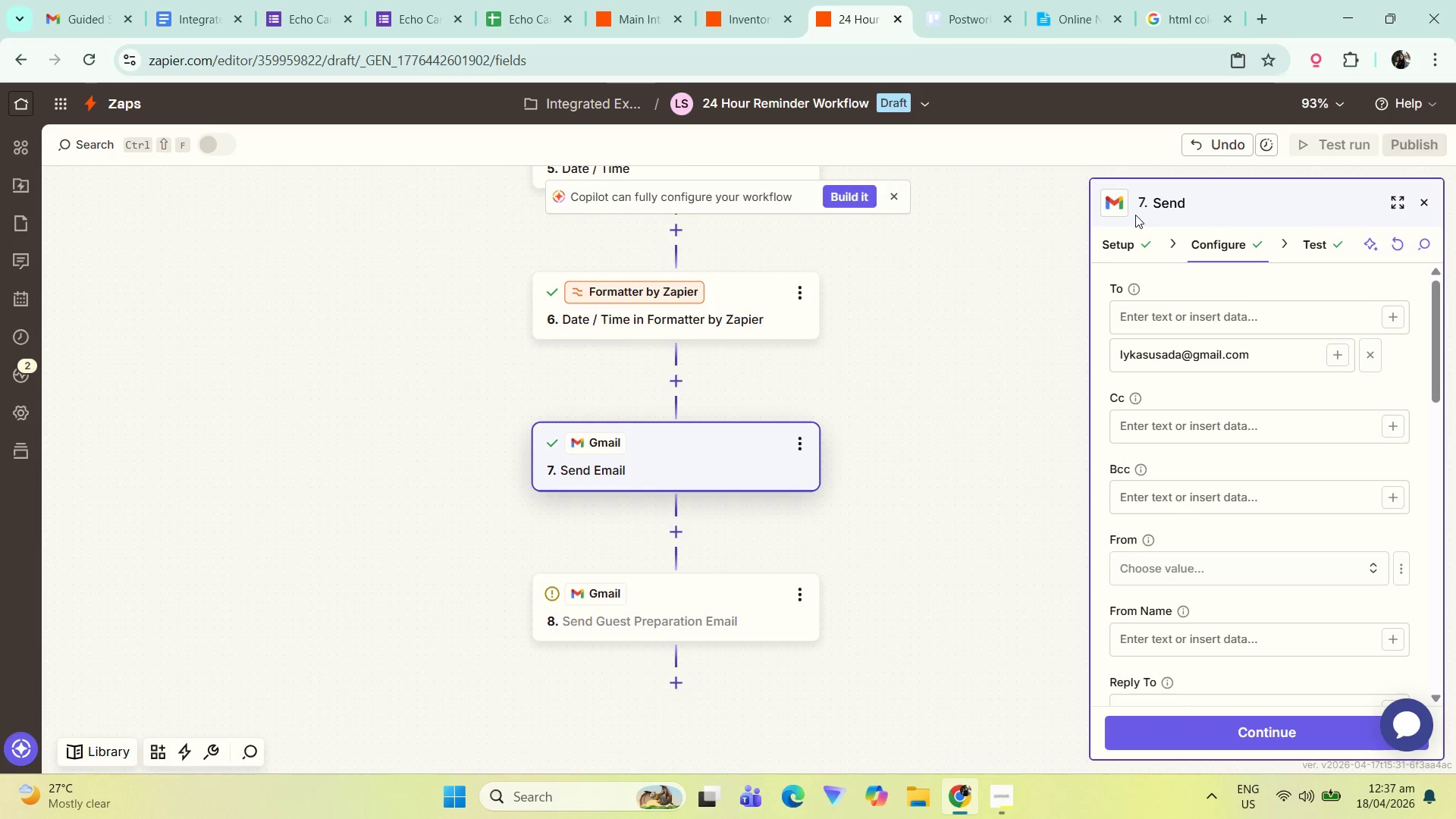 
type(n)
key(Backspace)
type( Staff Reminder)
 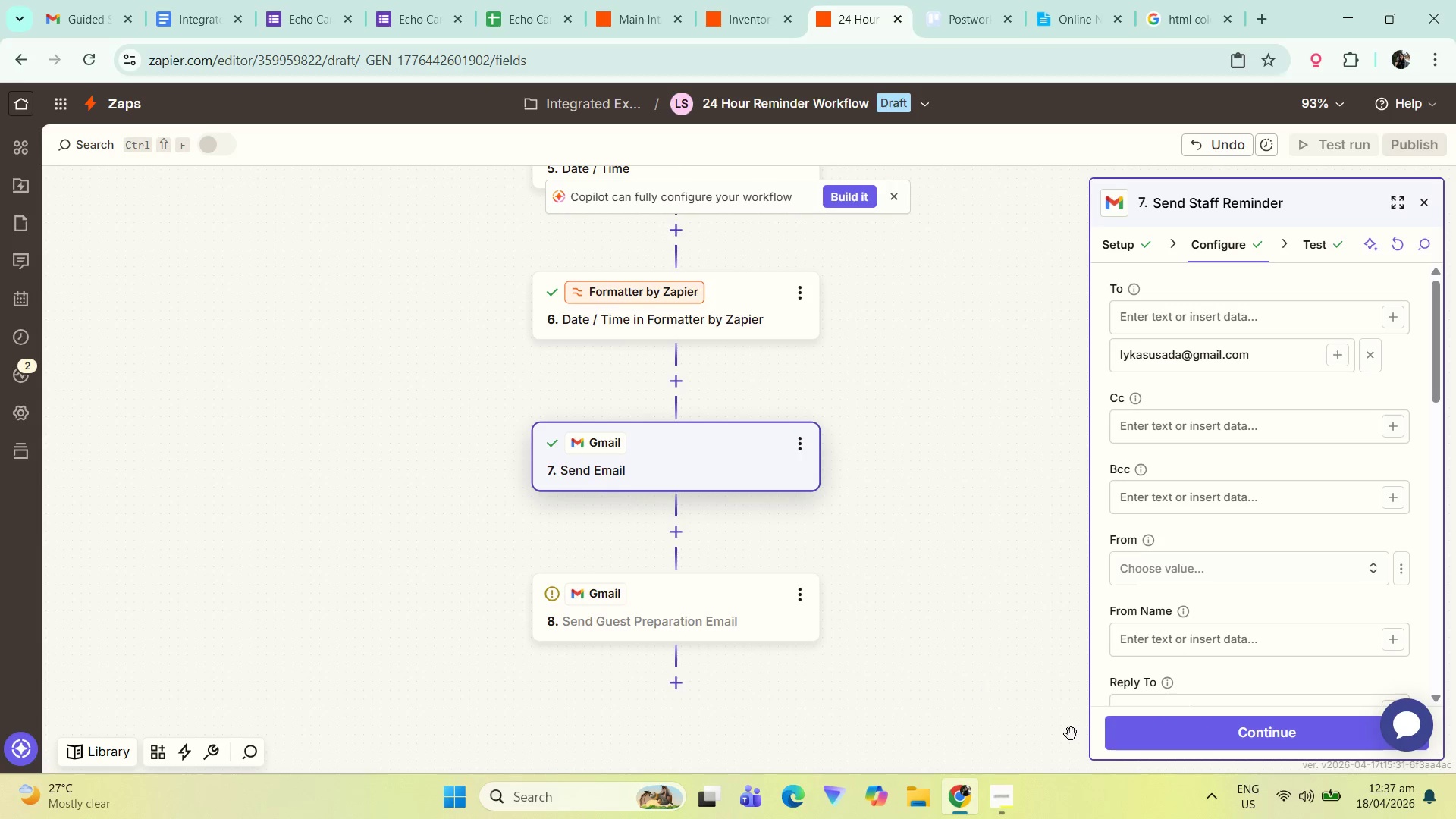 
left_click([1169, 717])
 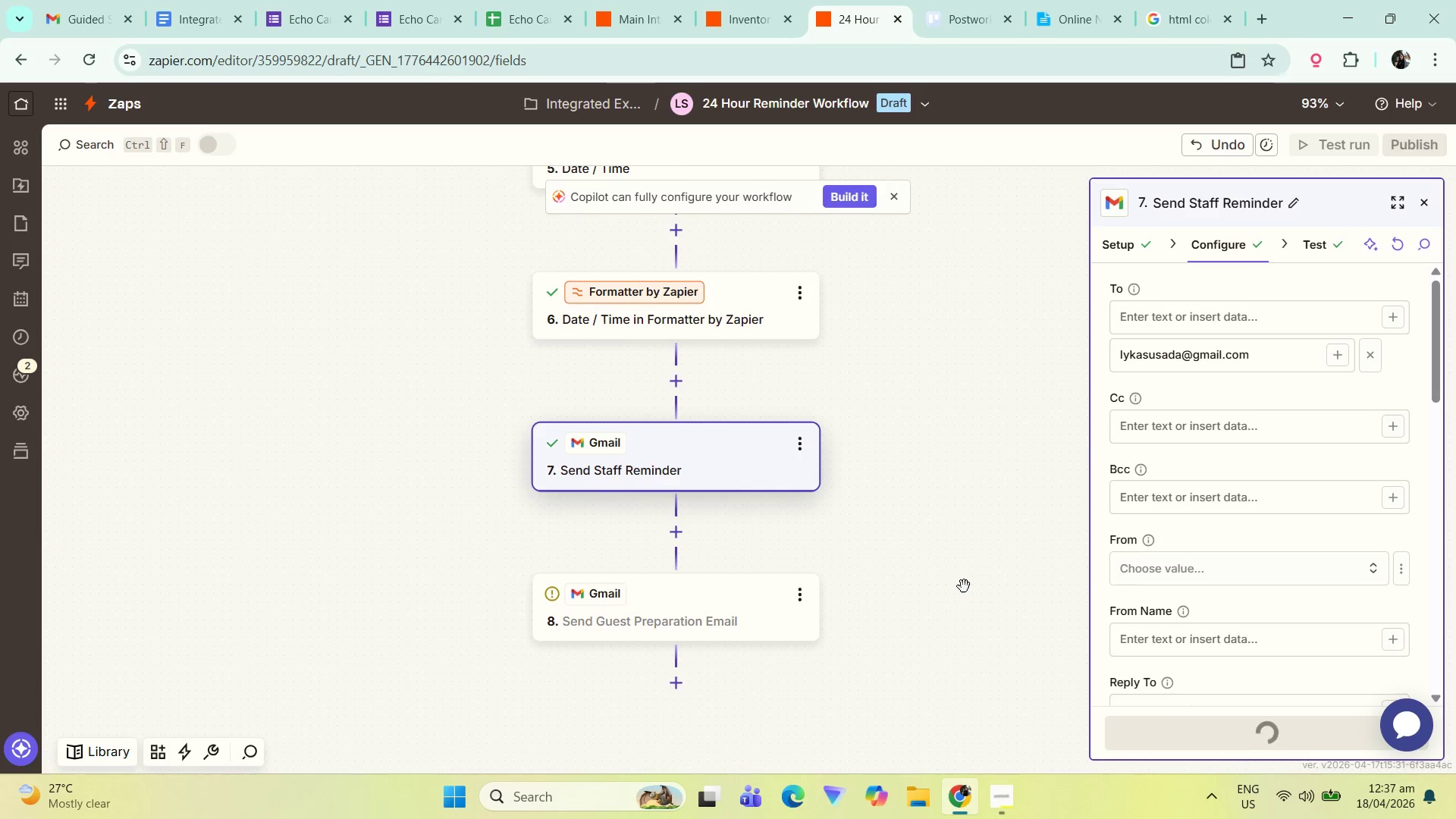 
left_click_drag(start_coordinate=[959, 588], to_coordinate=[947, 488])
 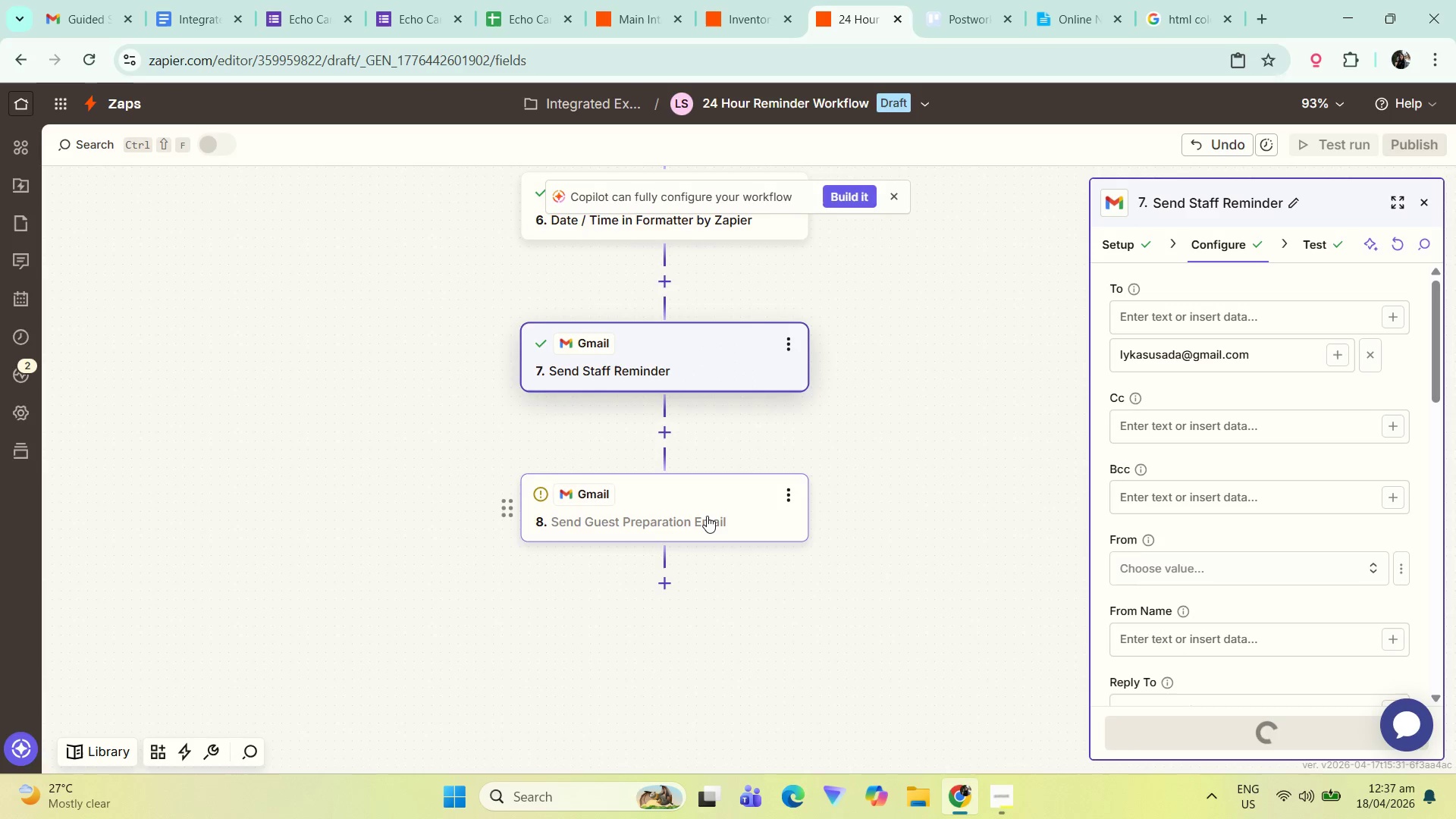 
left_click([705, 516])
 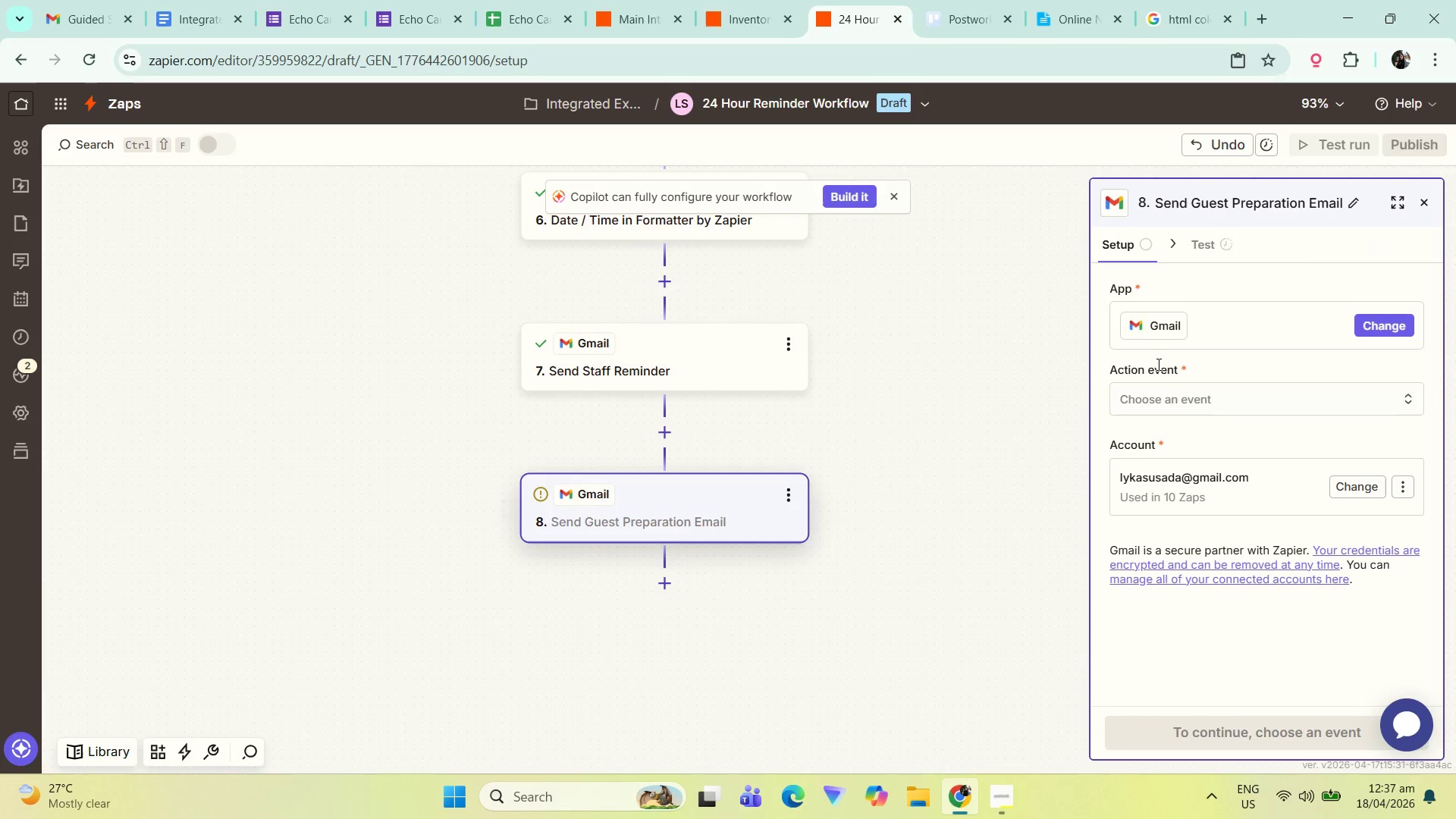 
left_click([1228, 388])
 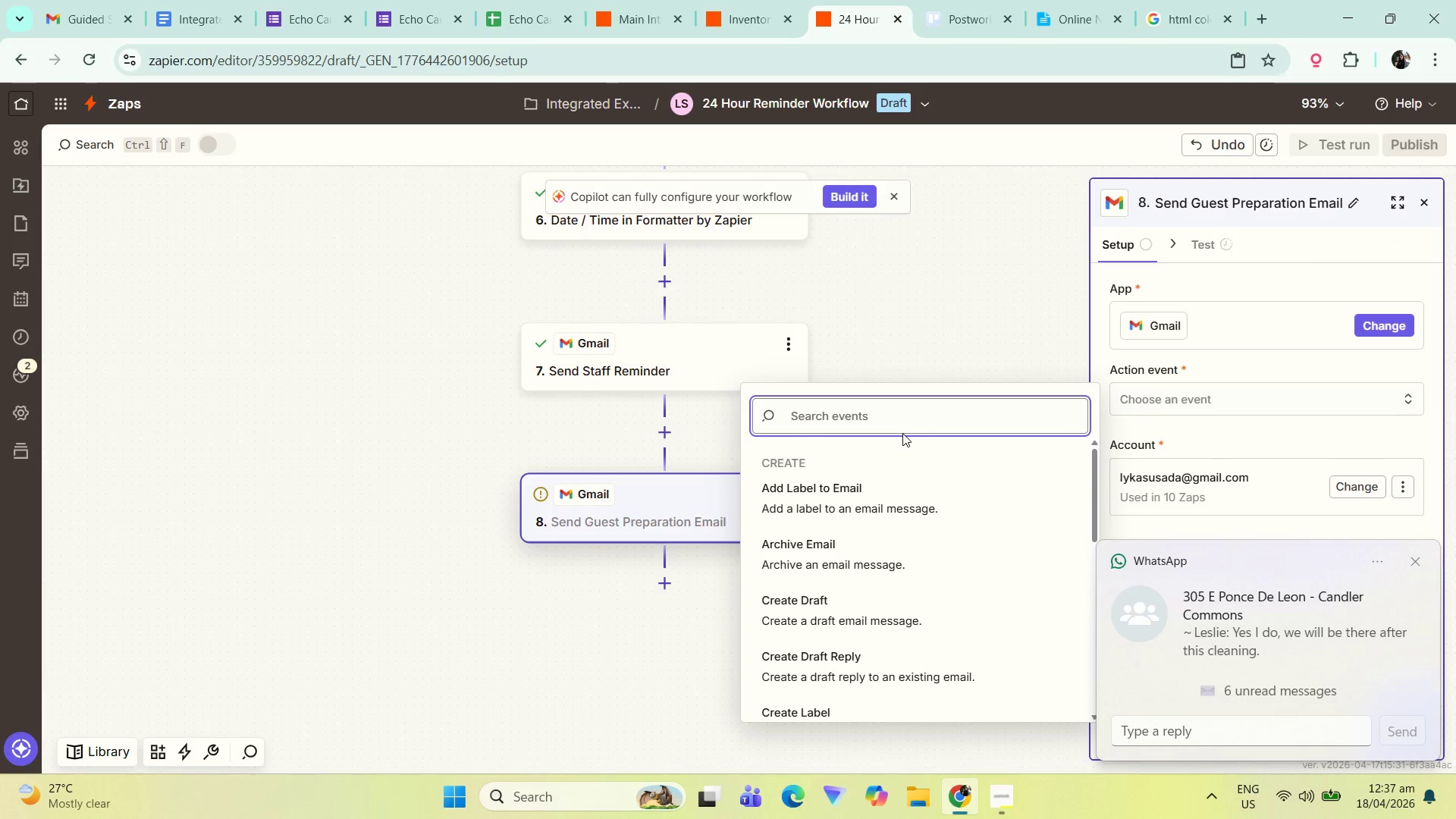 
hold_key(key=S, duration=0.33)
 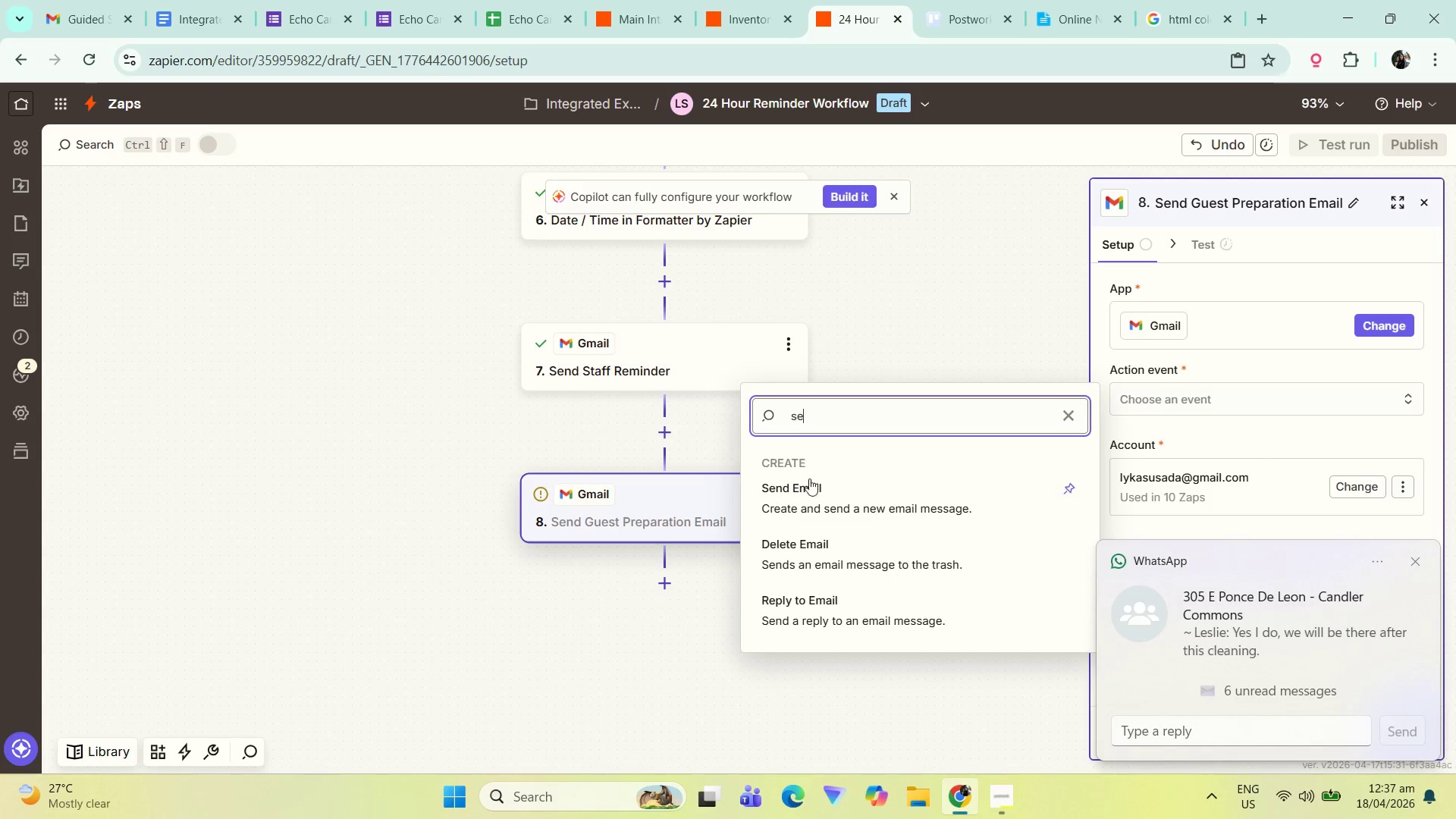 
key(E)
 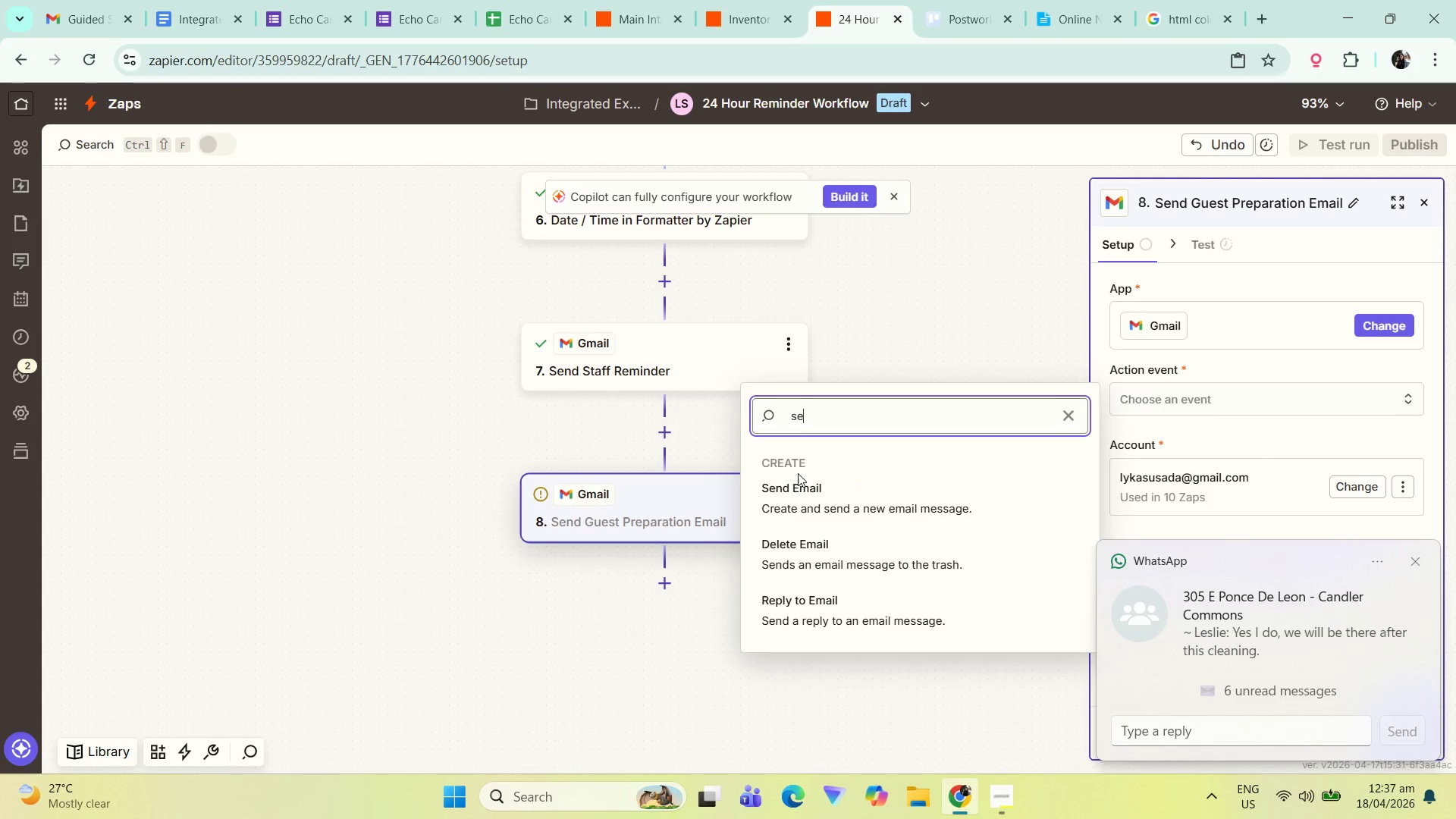 
left_click([827, 490])
 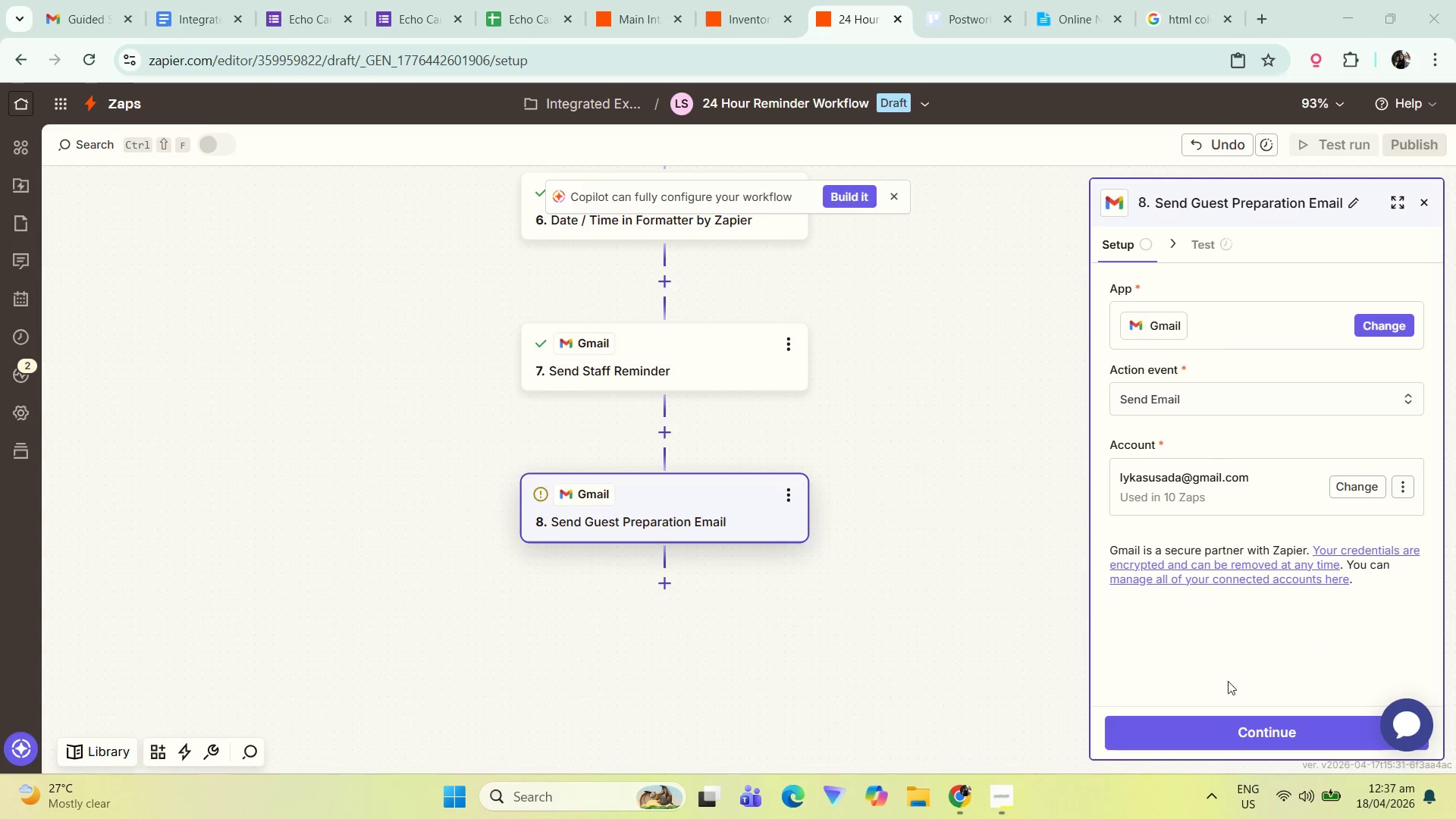 
left_click_drag(start_coordinate=[1227, 737], to_coordinate=[1233, 731])
 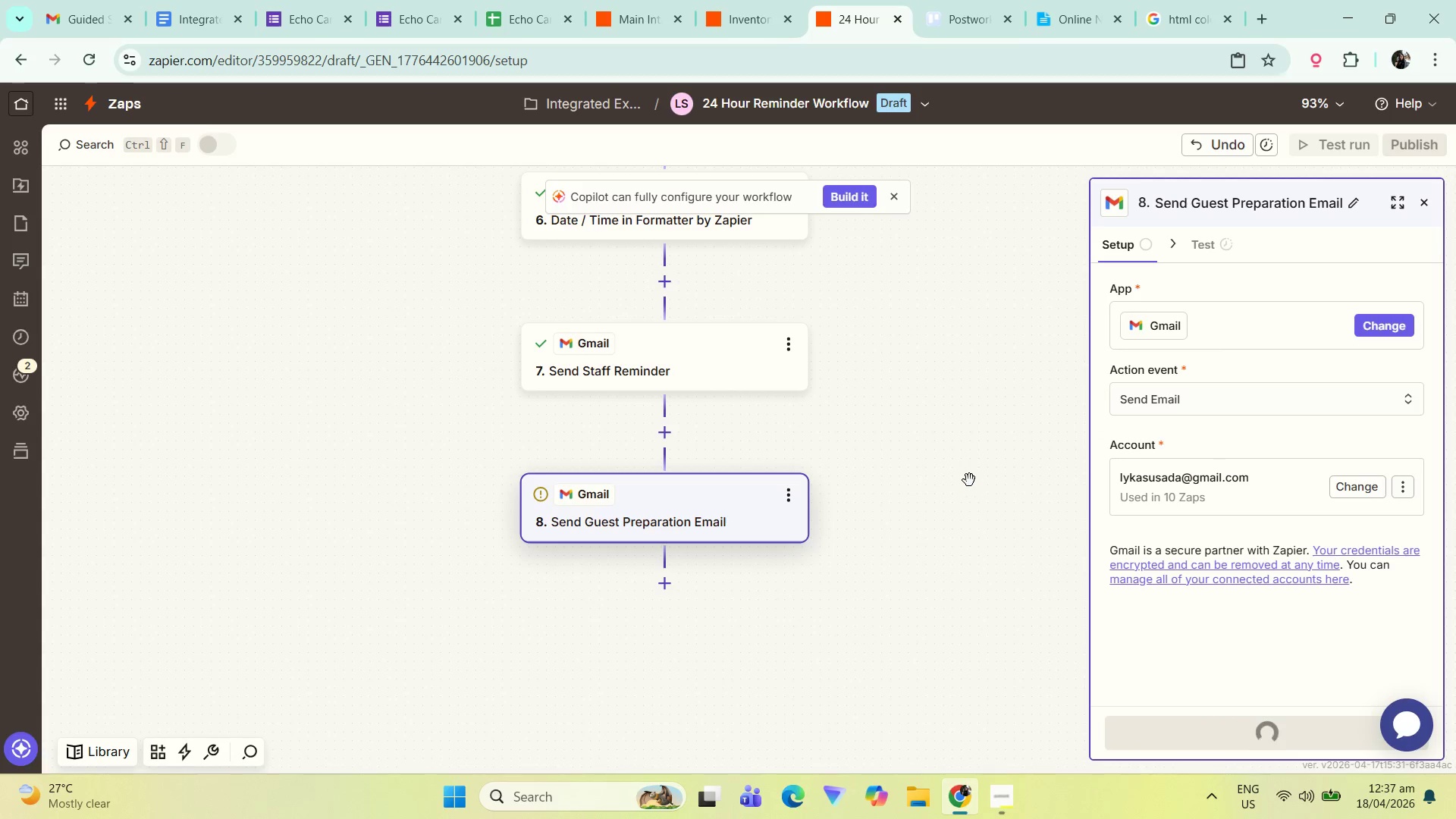 
left_click_drag(start_coordinate=[972, 482], to_coordinate=[958, 555])
 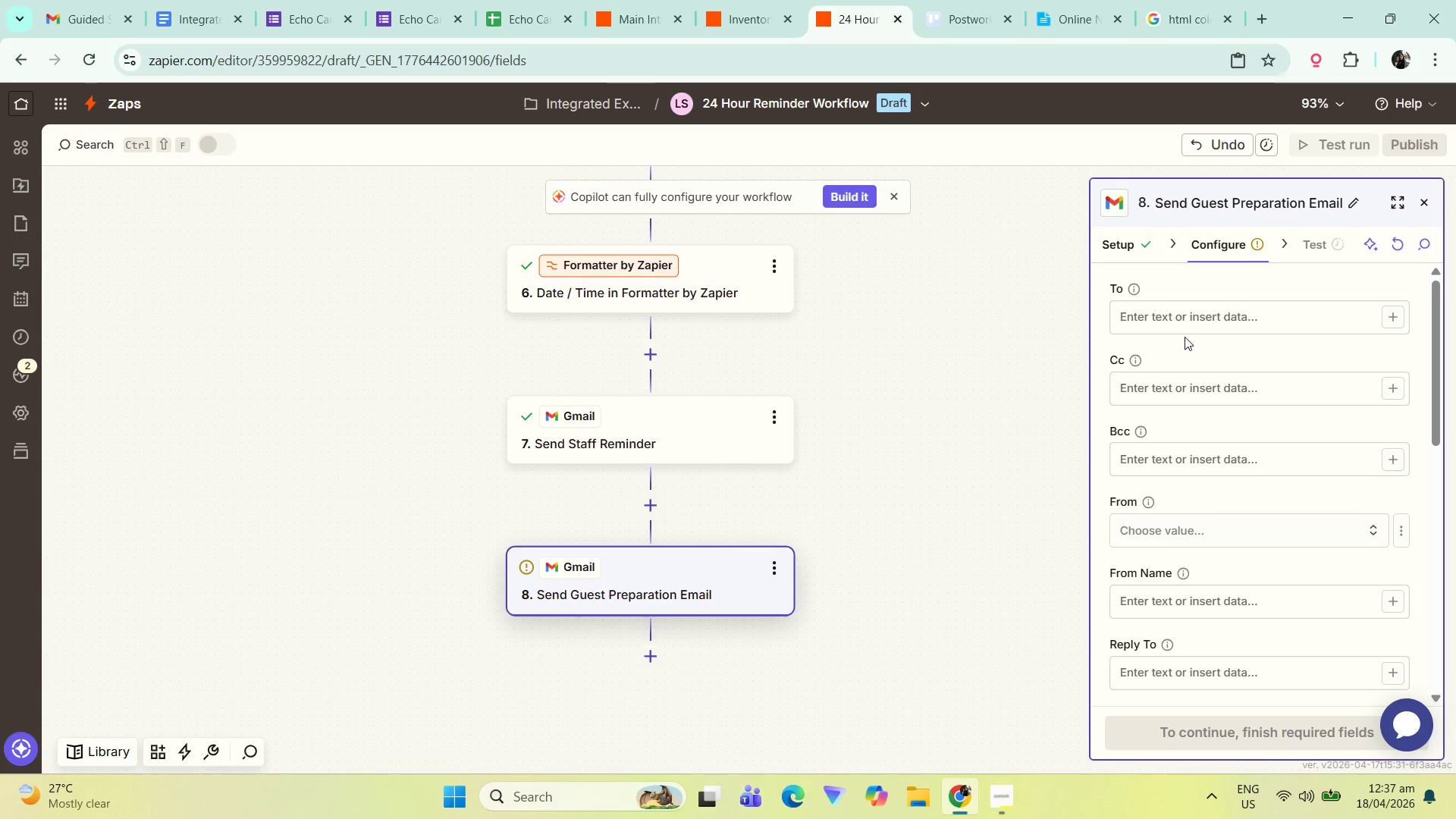 
left_click([1402, 318])
 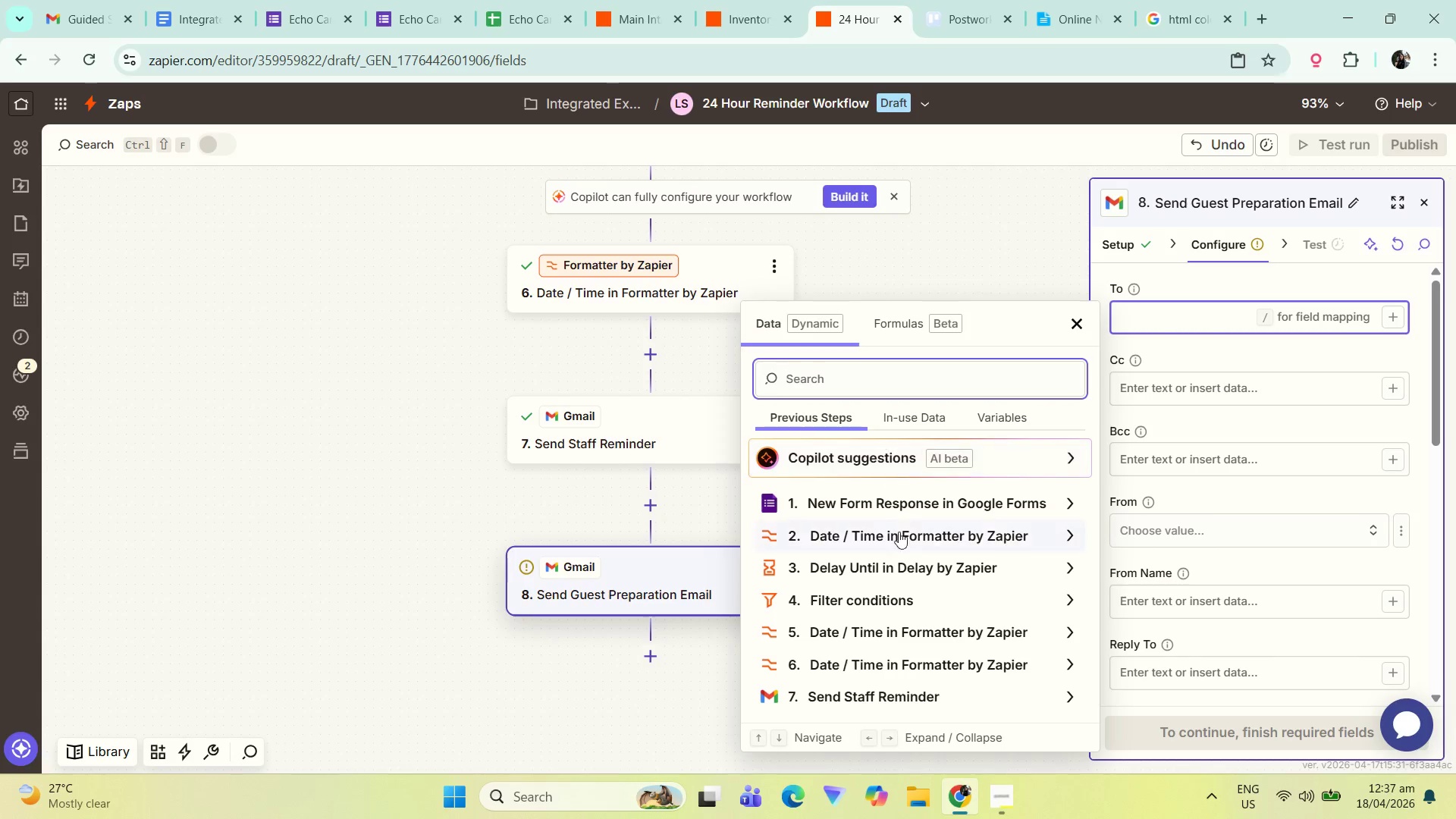 
left_click([912, 504])
 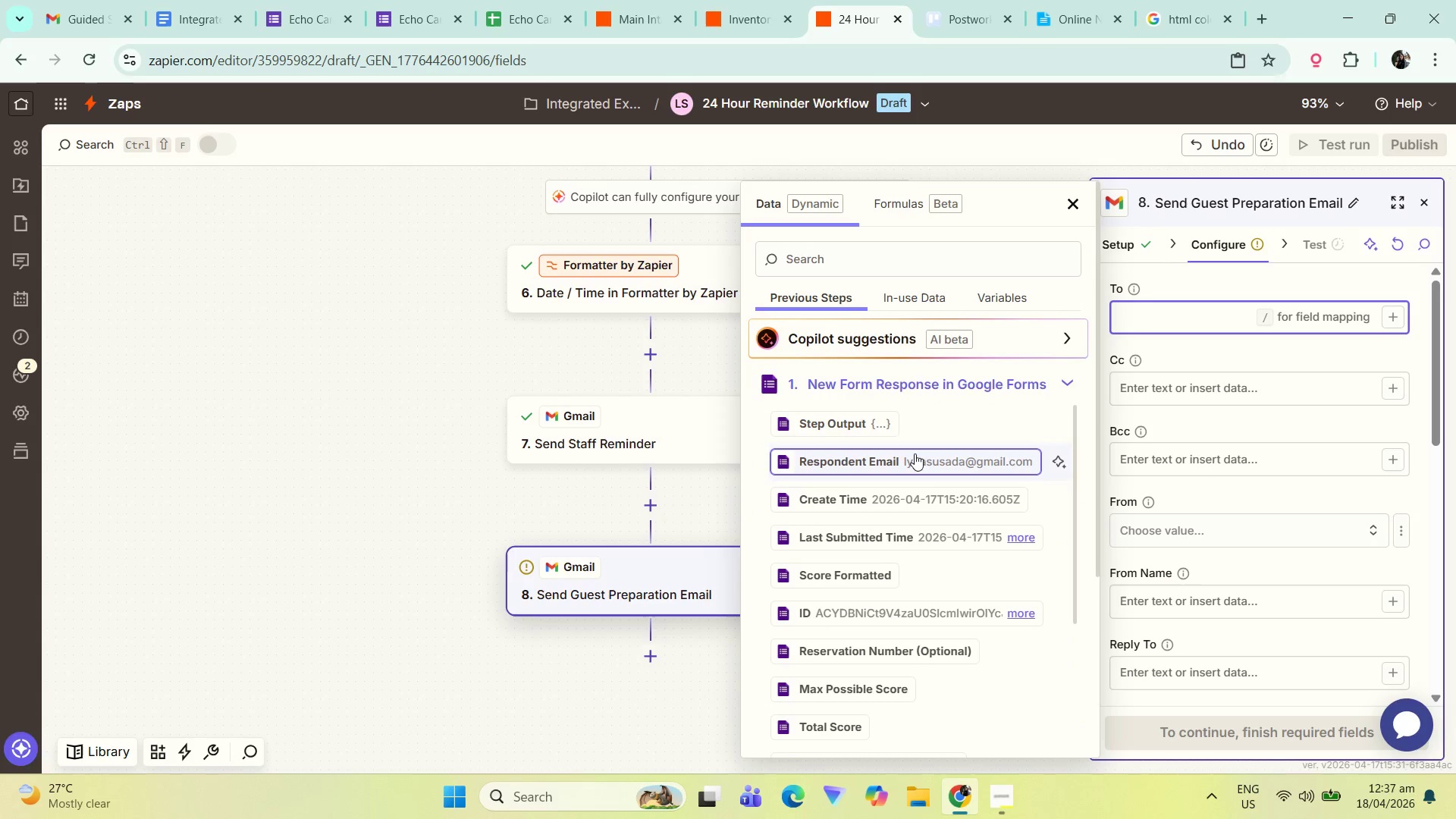 
left_click([922, 460])
 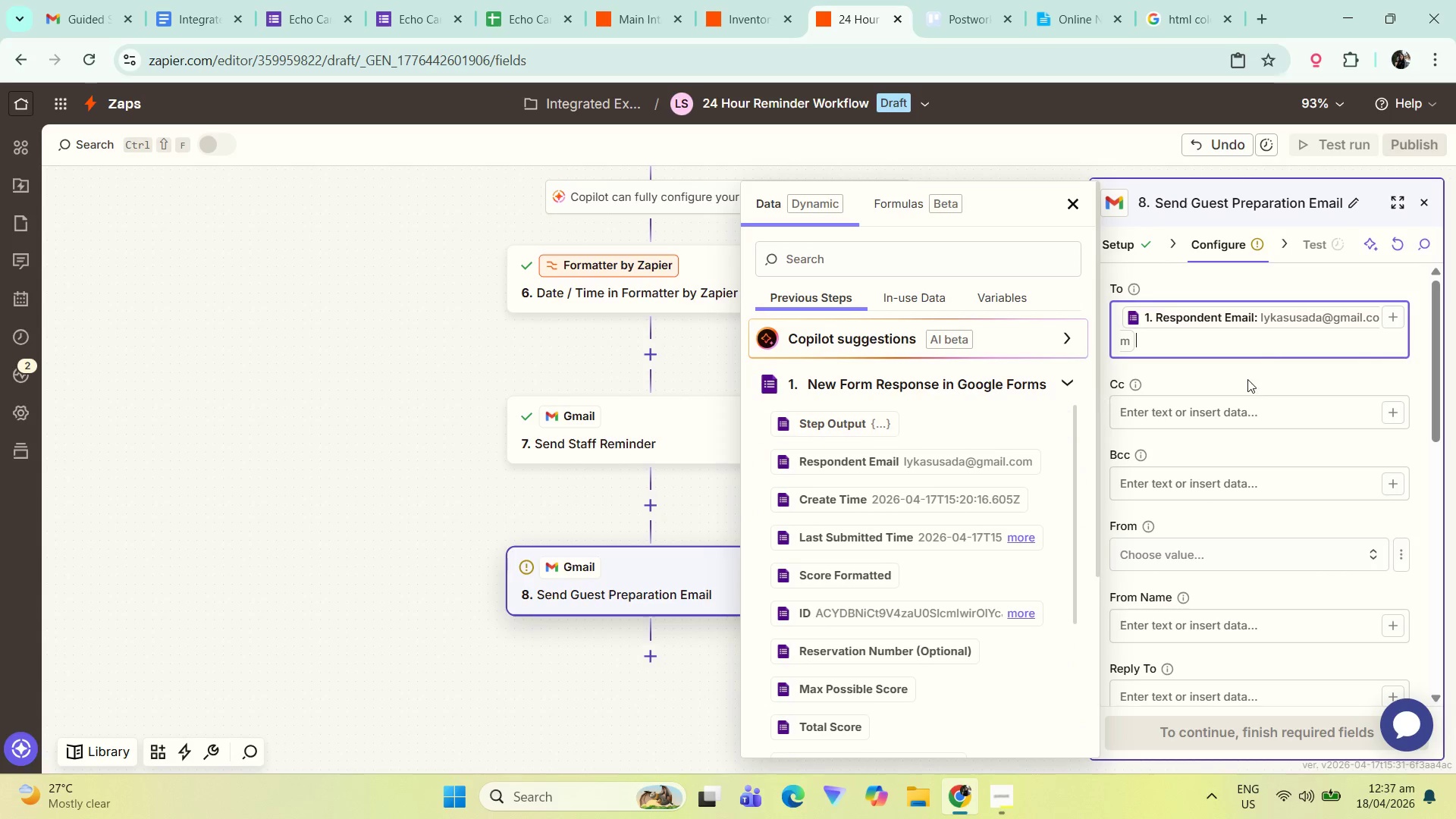 
left_click([1248, 381])
 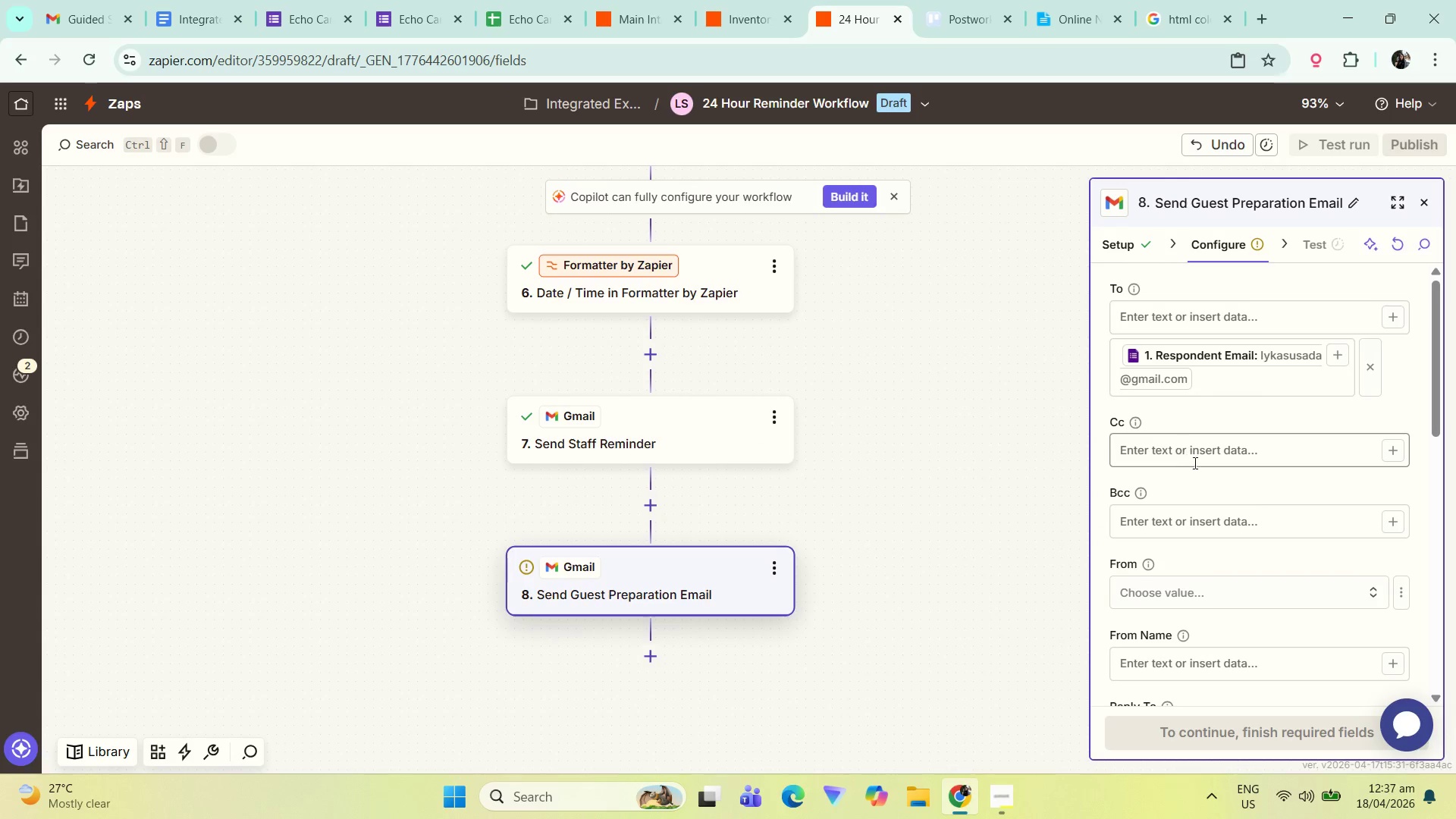 
scroll: coordinate [1190, 502], scroll_direction: down, amount: 3.0
 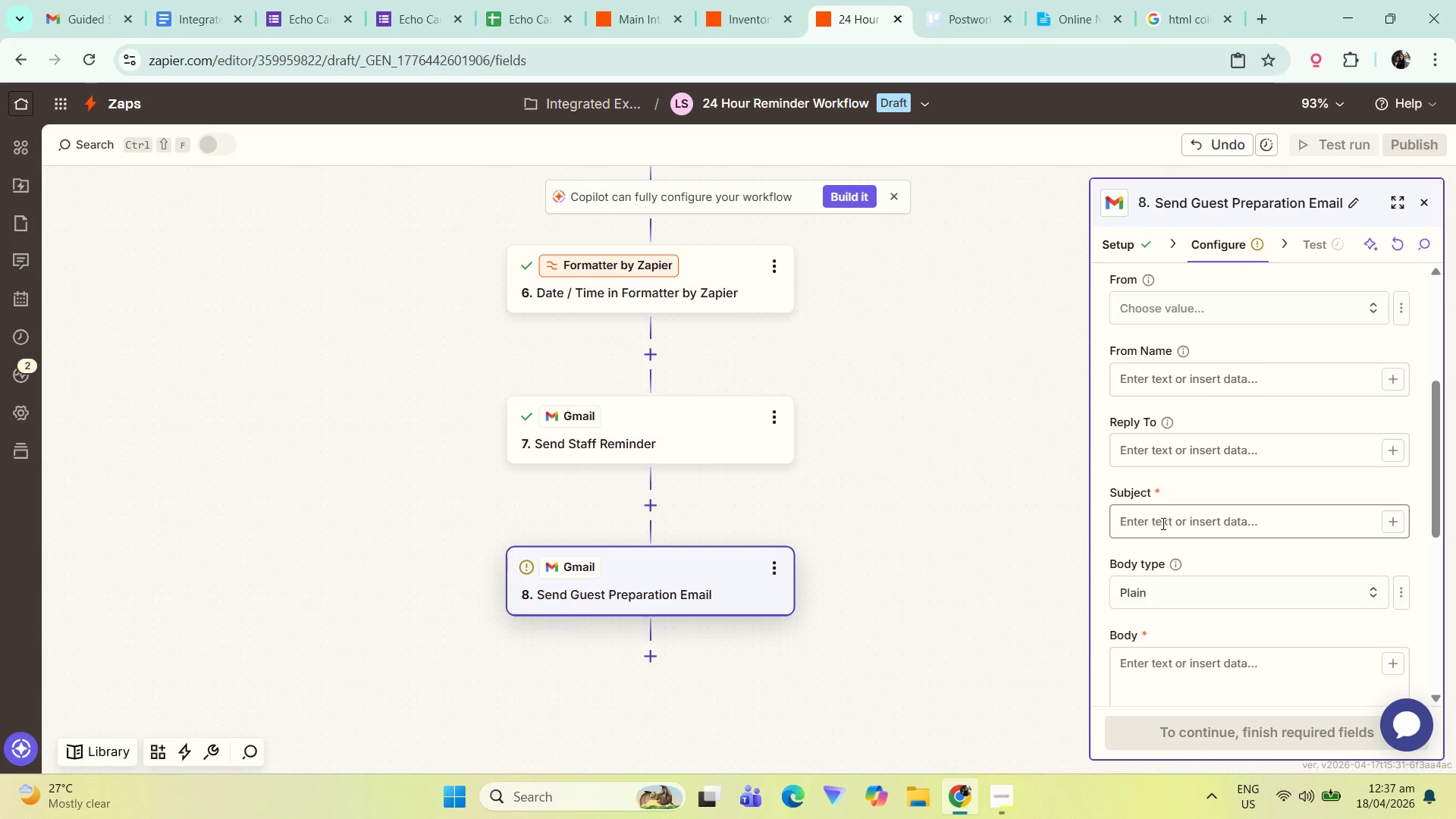 
left_click([1177, 522])
 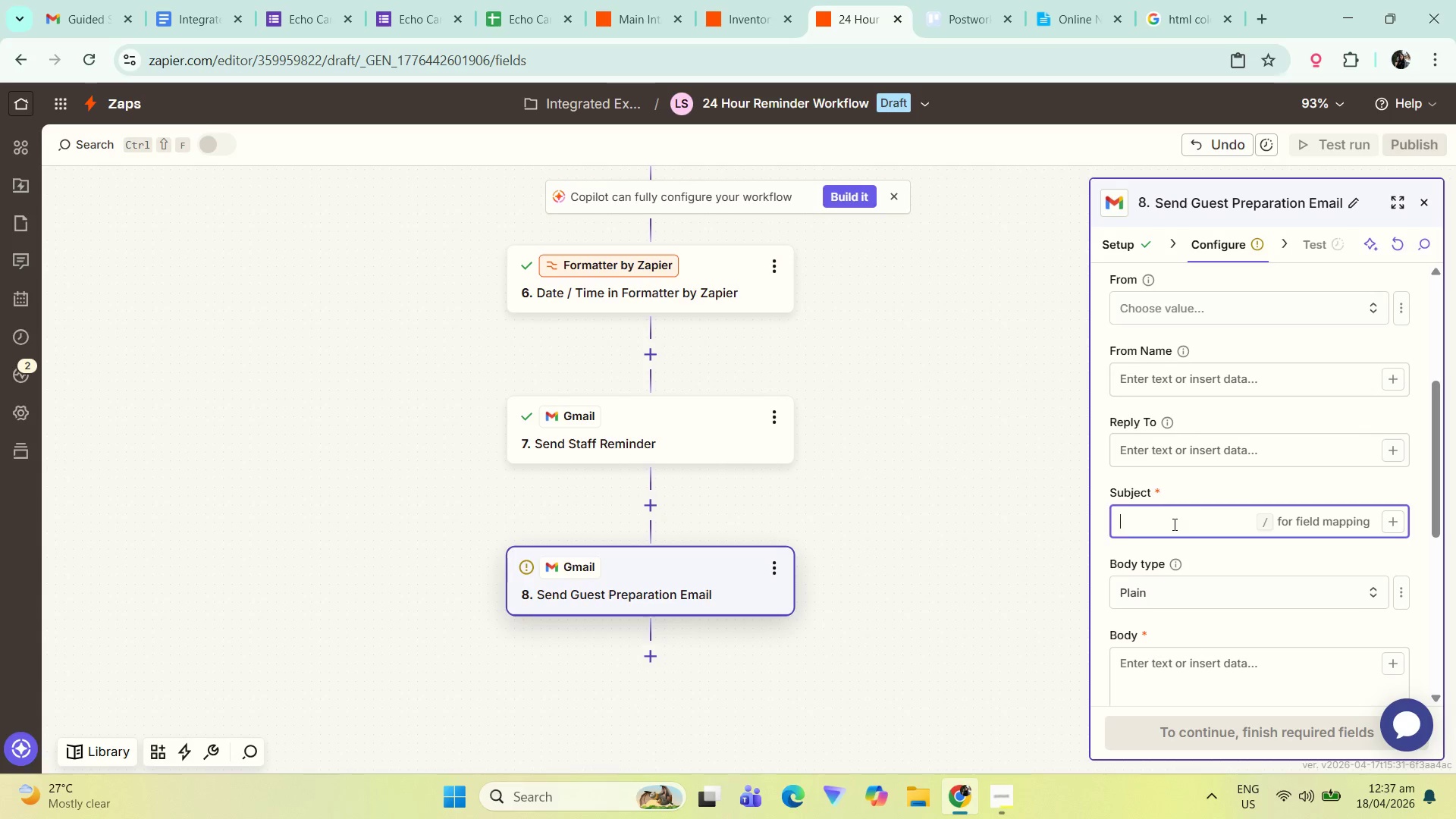 
wait(6.11)
 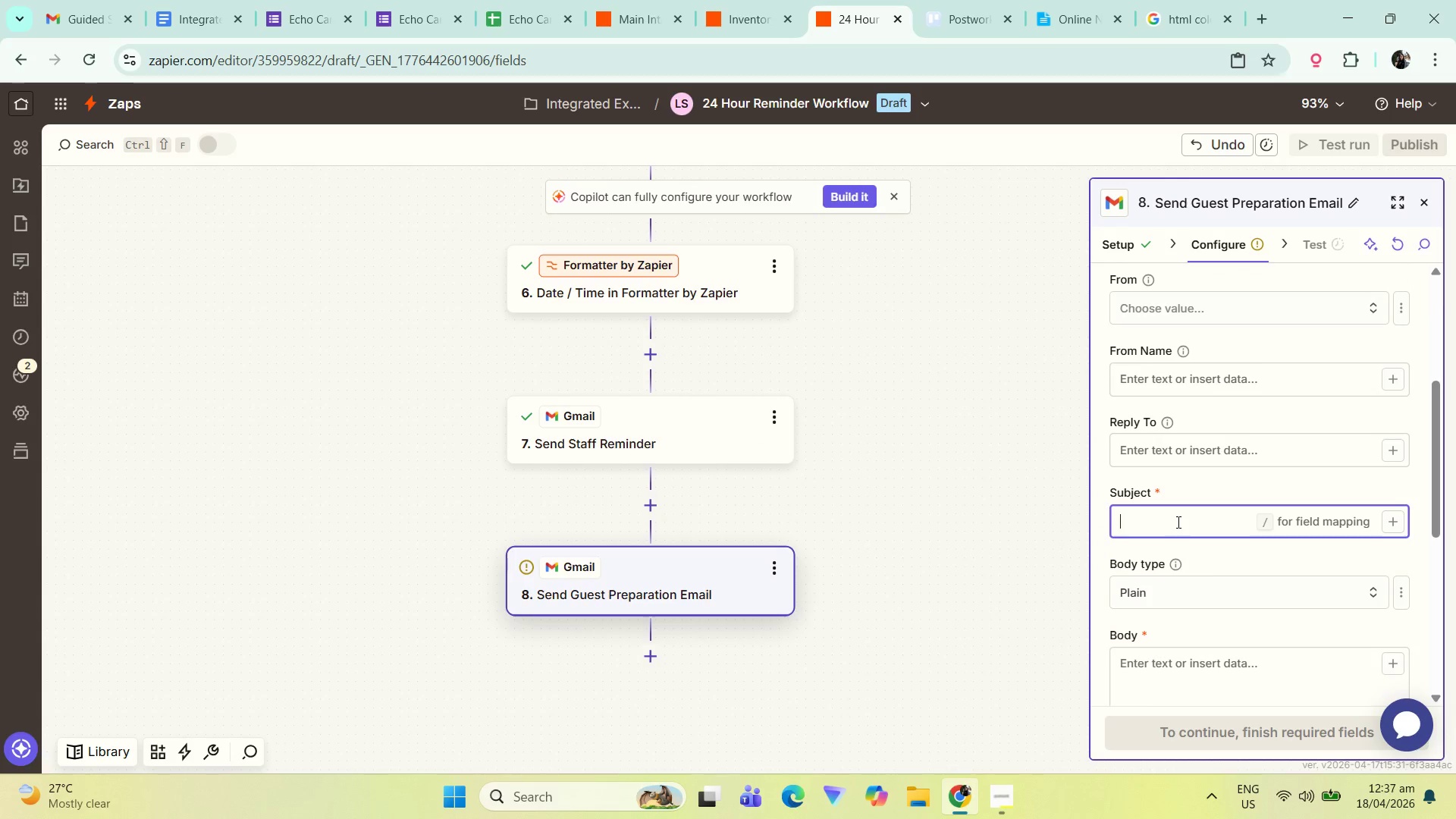 
left_click([712, 451])
 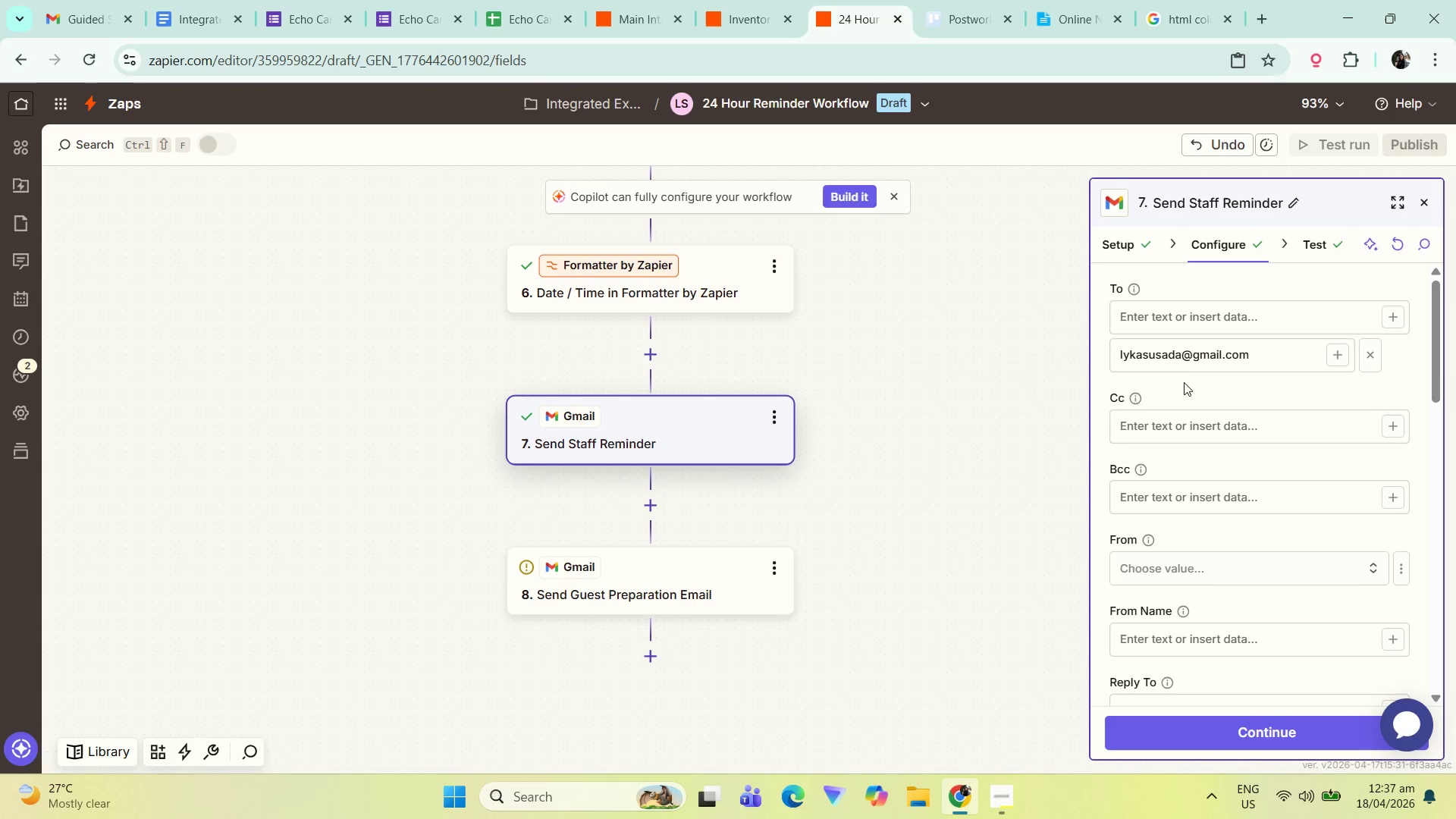 
scroll: coordinate [1209, 494], scroll_direction: down, amount: 2.0
 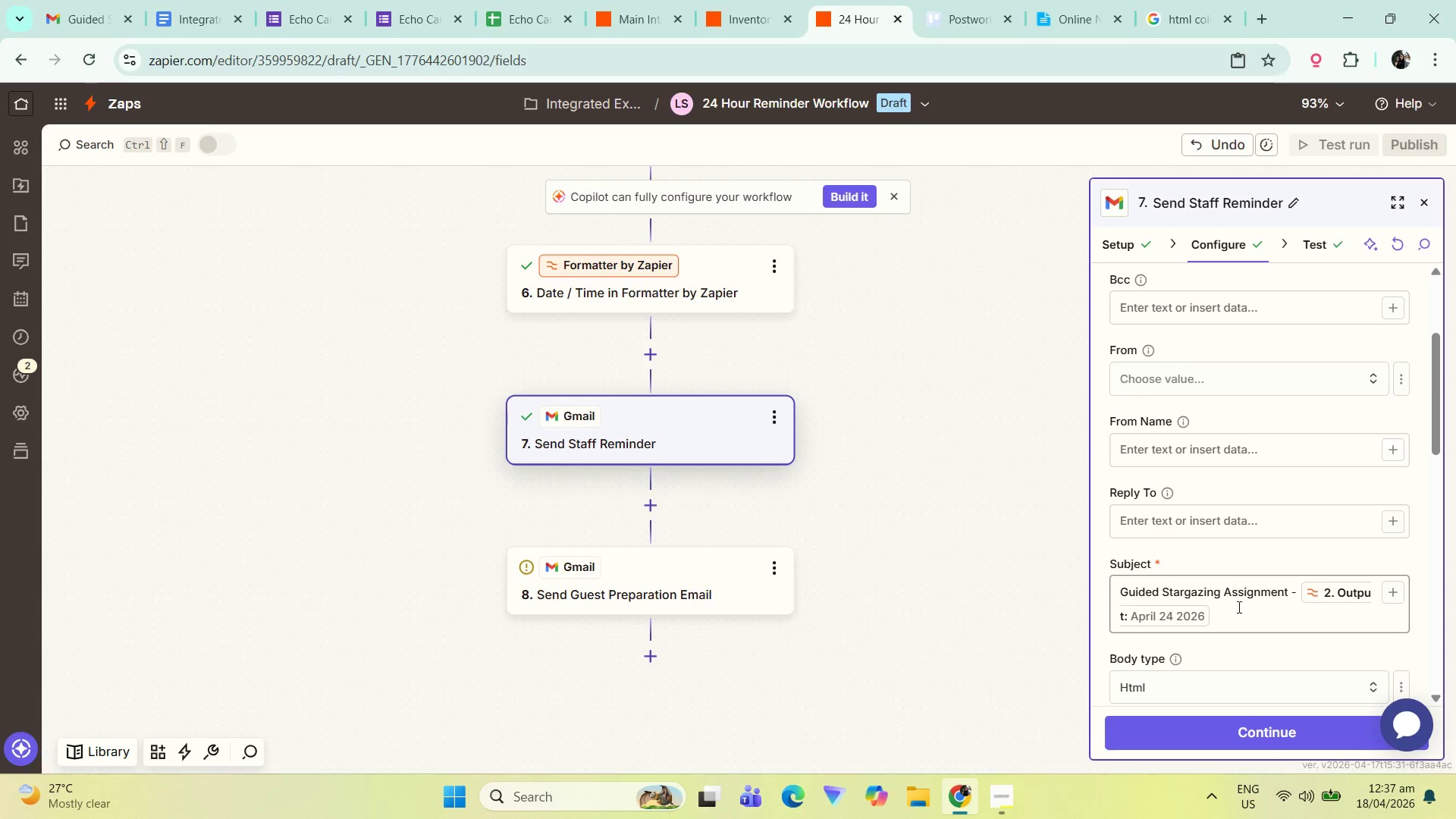 
left_click([1236, 613])
 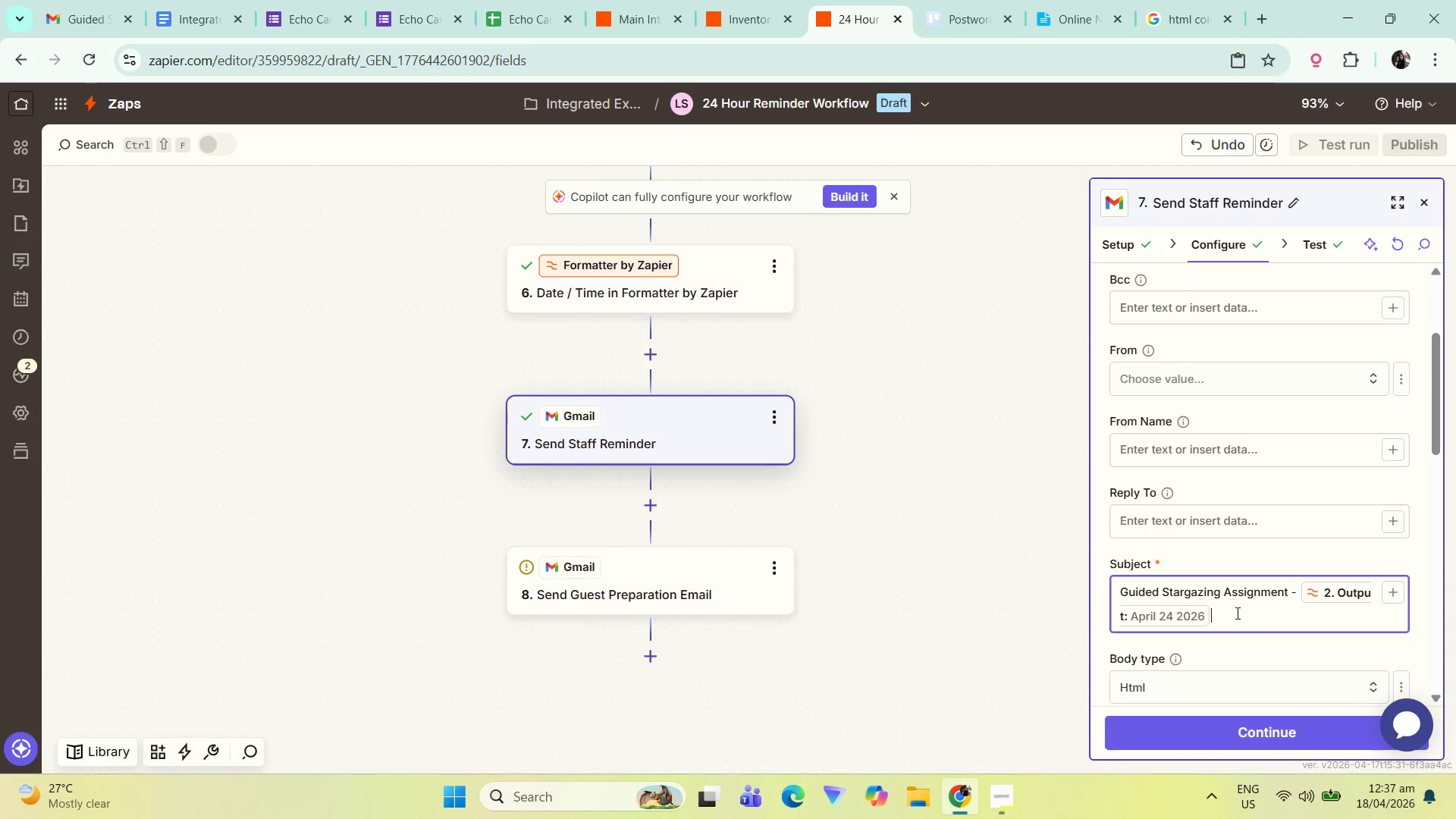 
key(Control+A)
 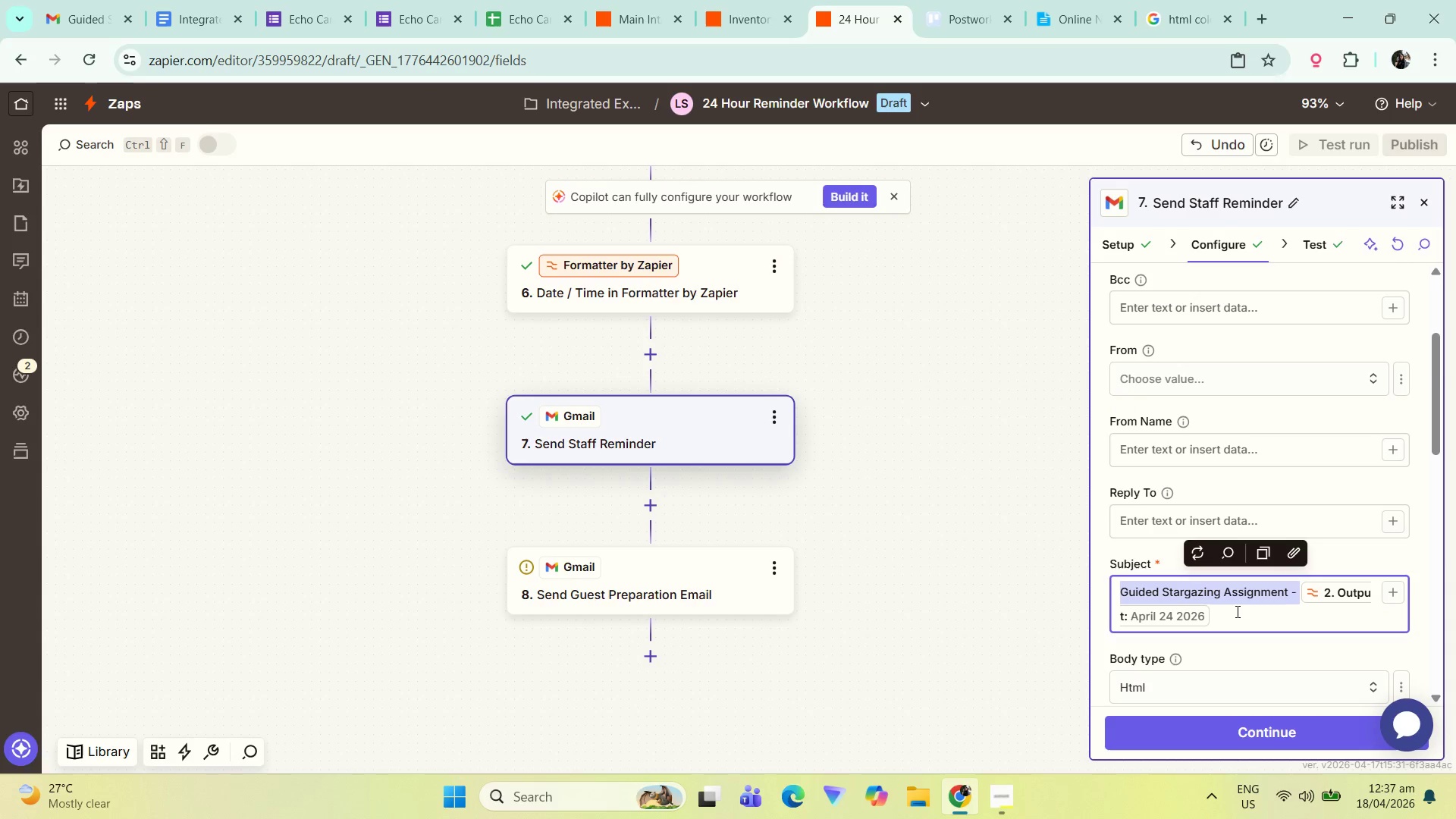 
key(Control+C)
 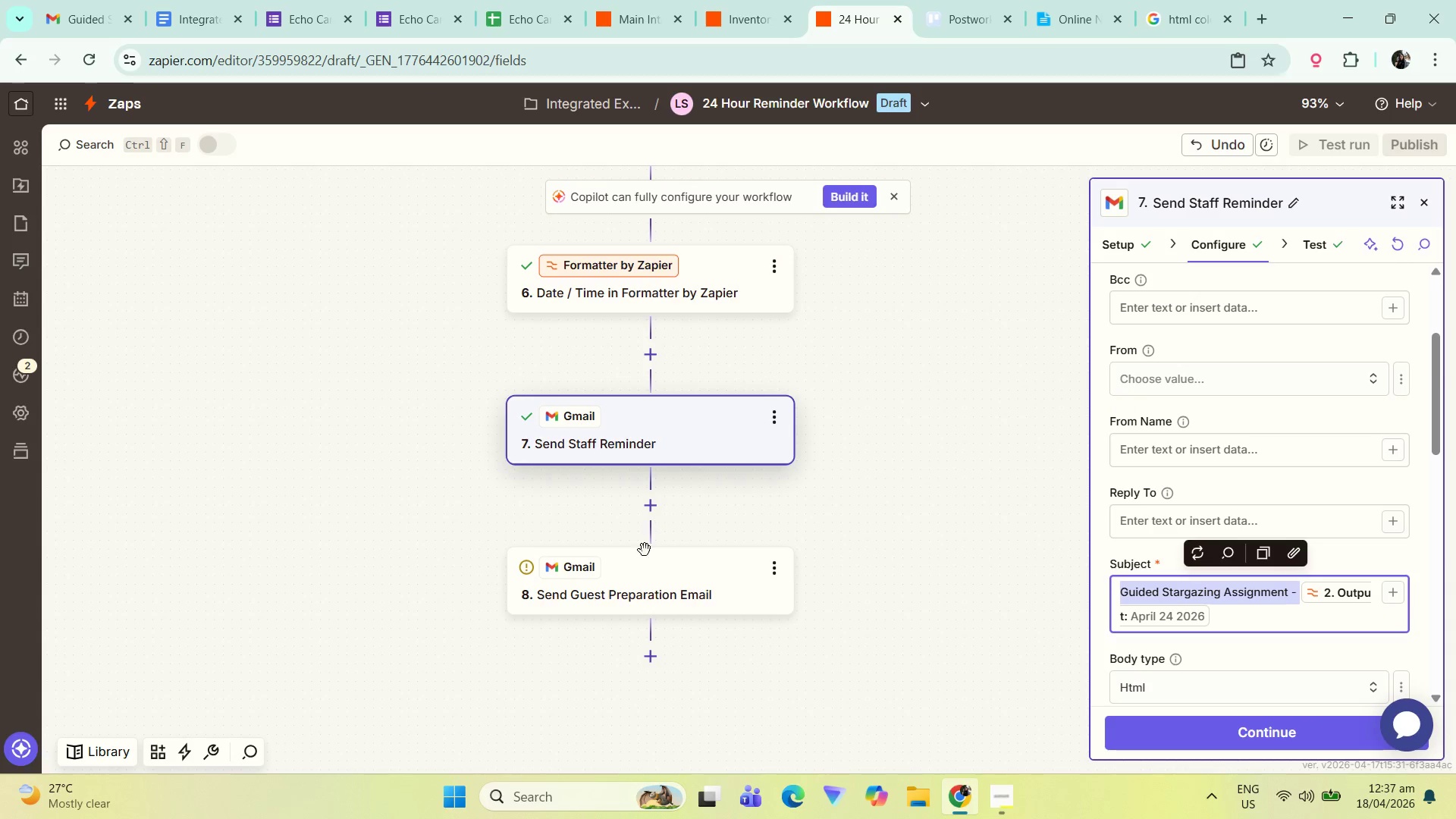 
left_click([636, 588])
 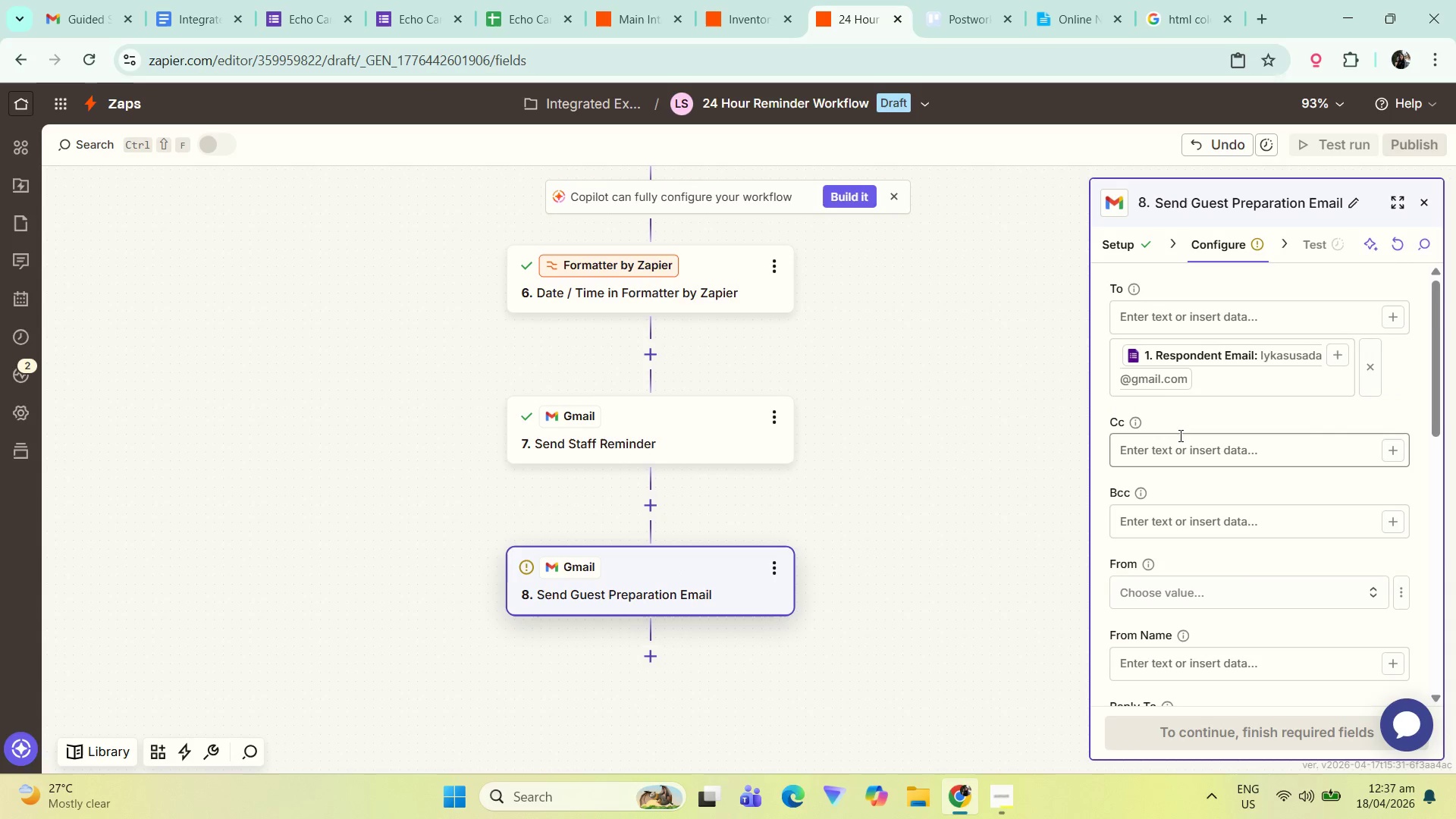 
left_click([1185, 449])
 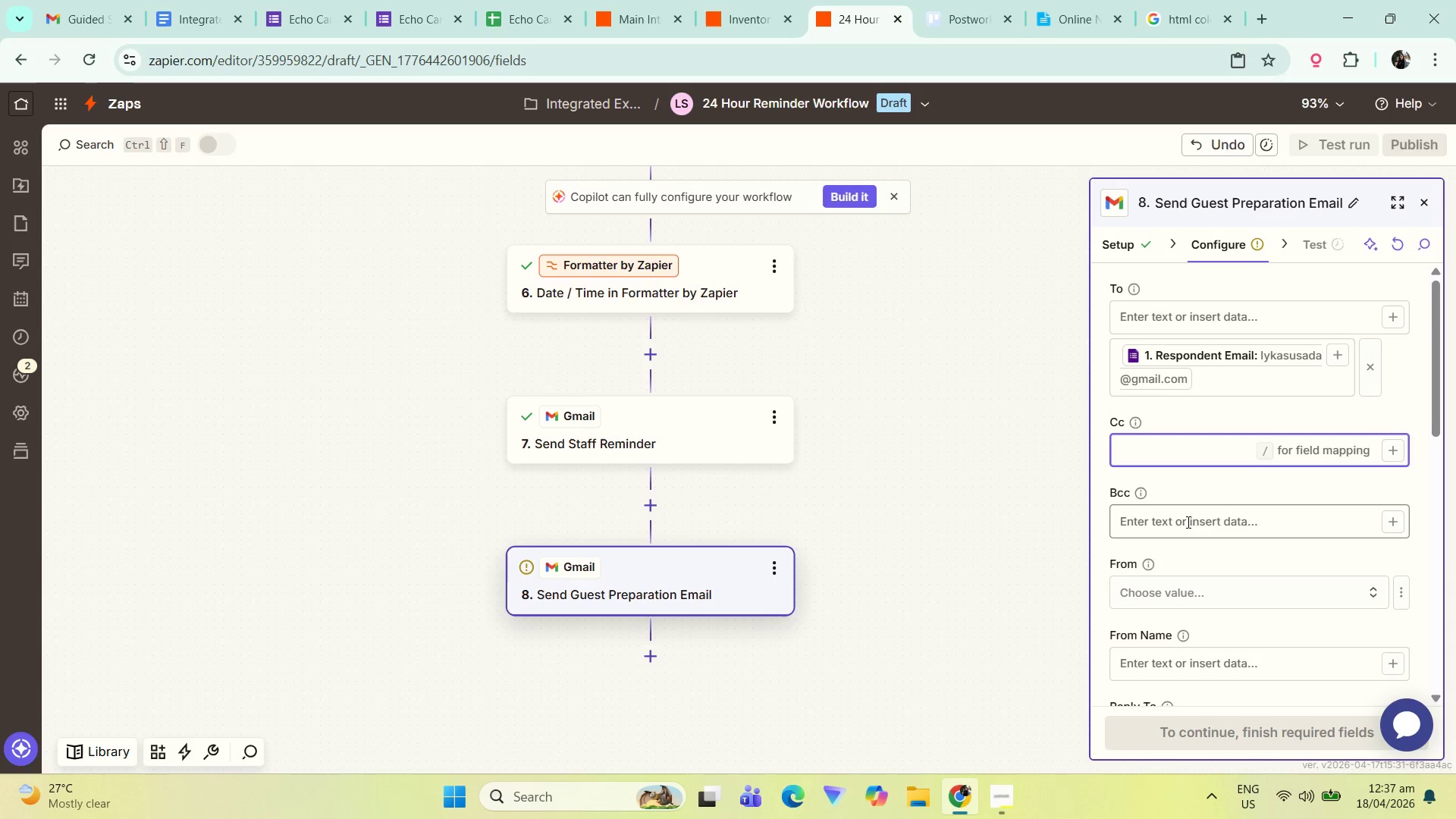 
scroll: coordinate [1166, 572], scroll_direction: down, amount: 4.0
 